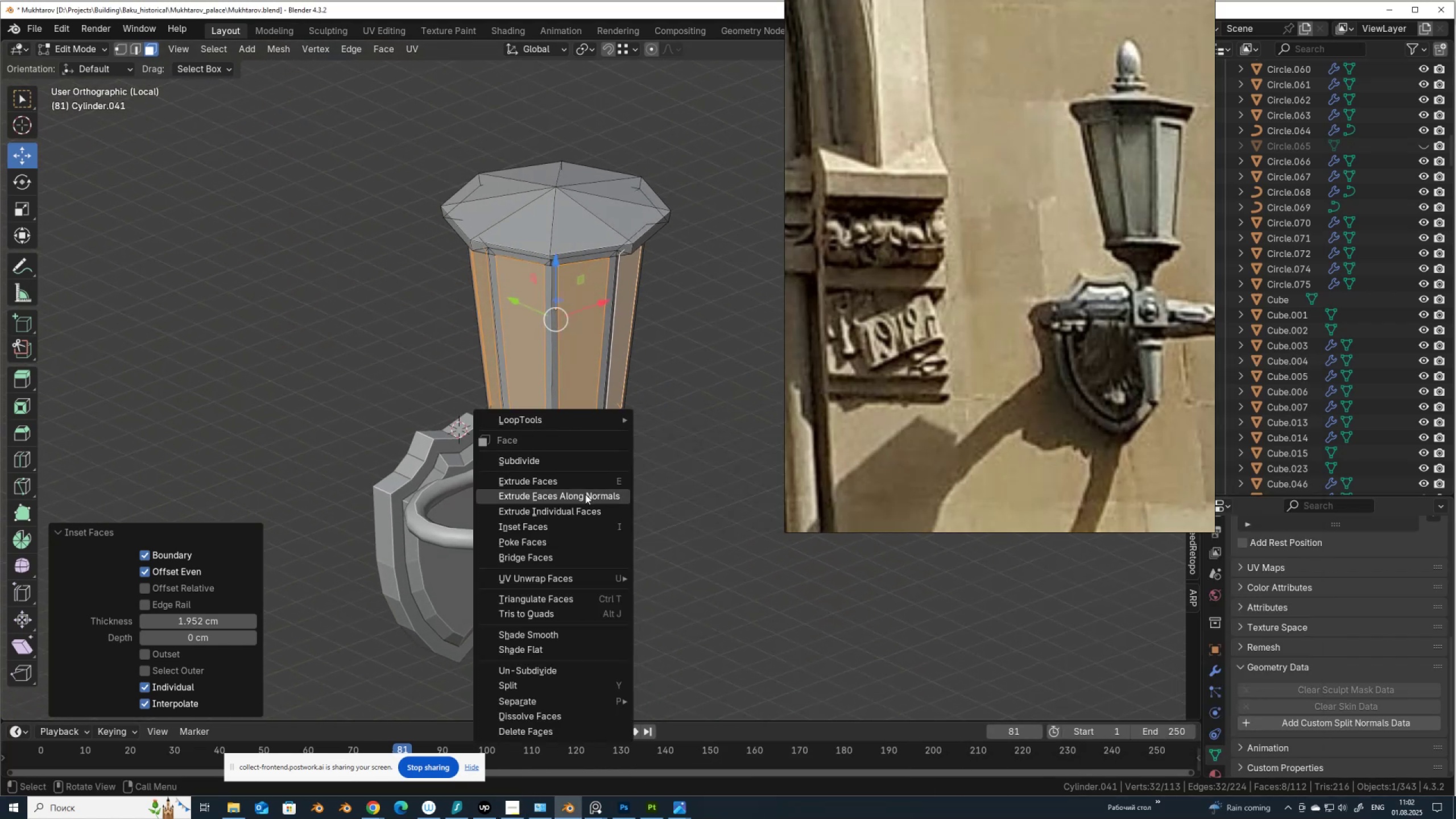 
left_click([585, 494])
 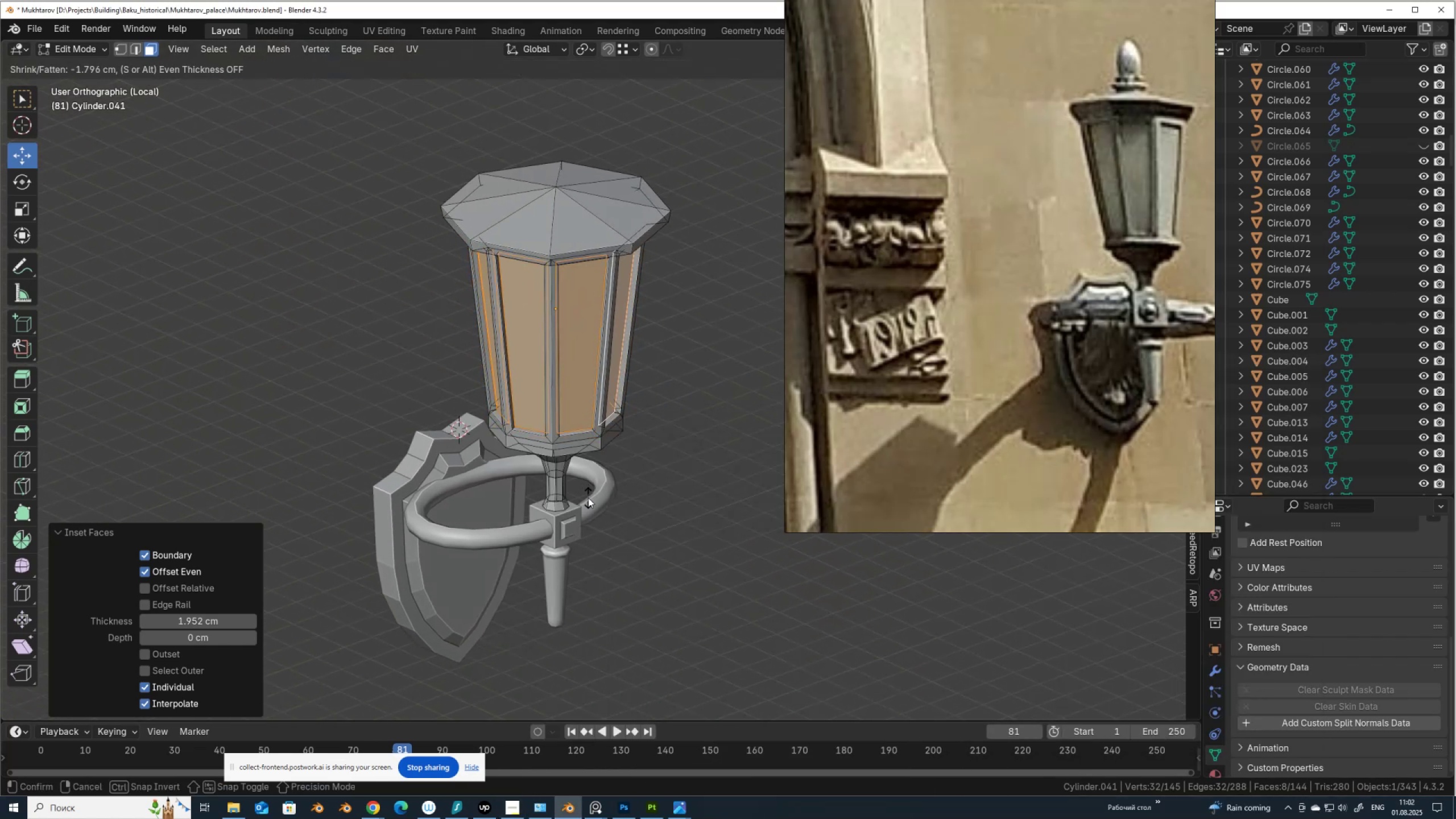 
left_click([588, 498])
 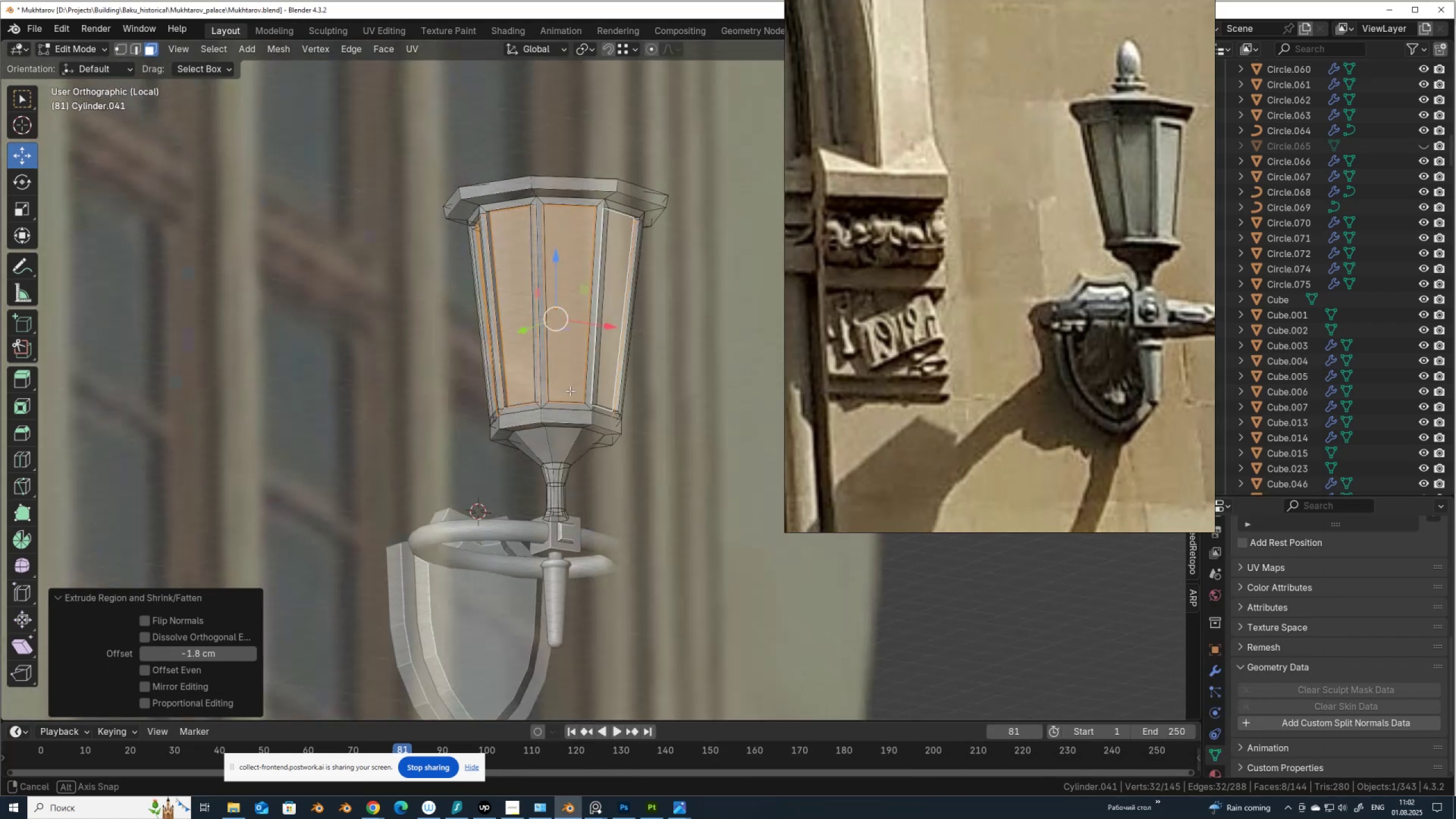 
scroll: coordinate [540, 465], scroll_direction: up, amount: 4.0
 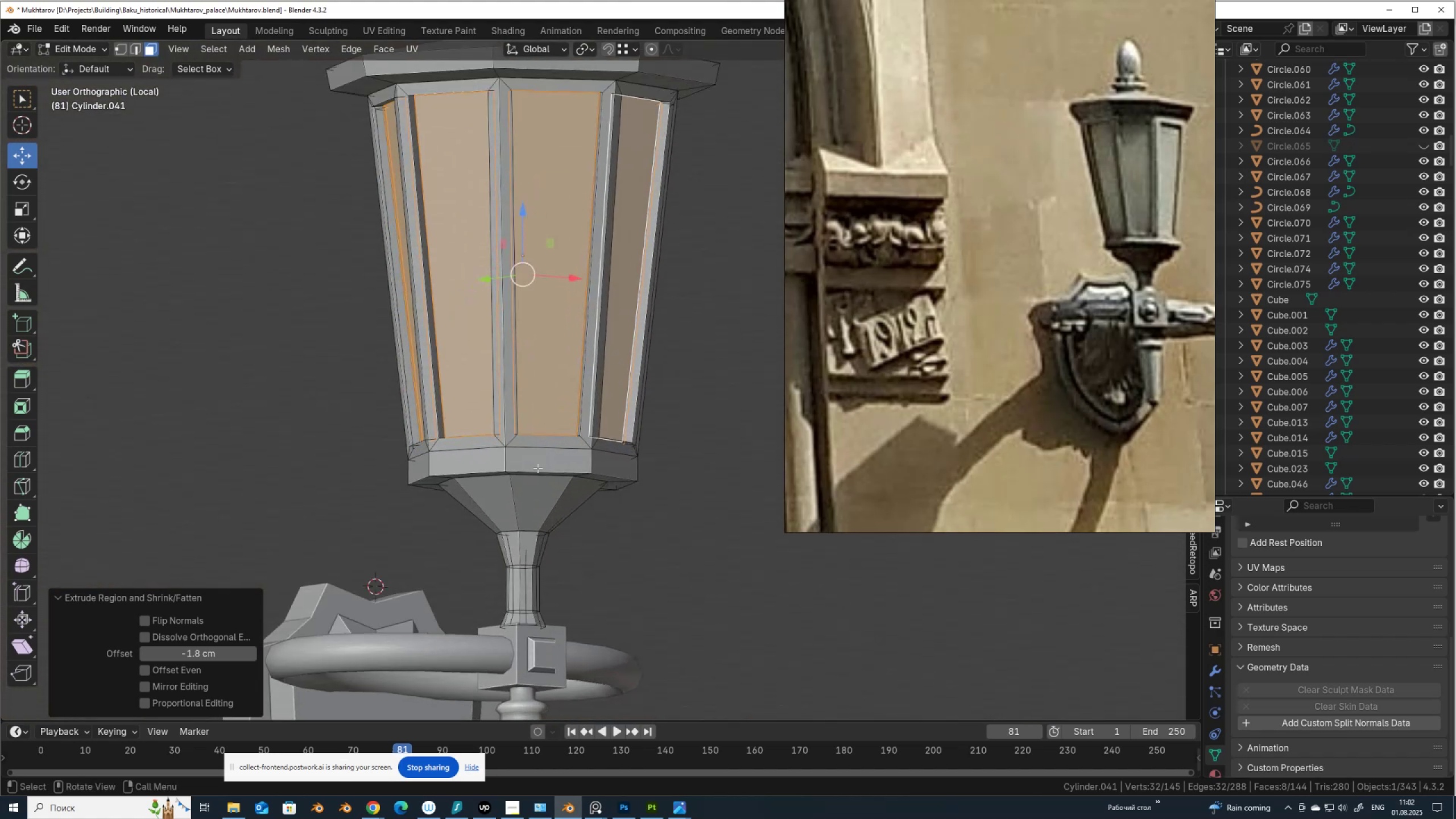 
hold_key(key=AltLeft, duration=0.5)
left_click([531, 469])
 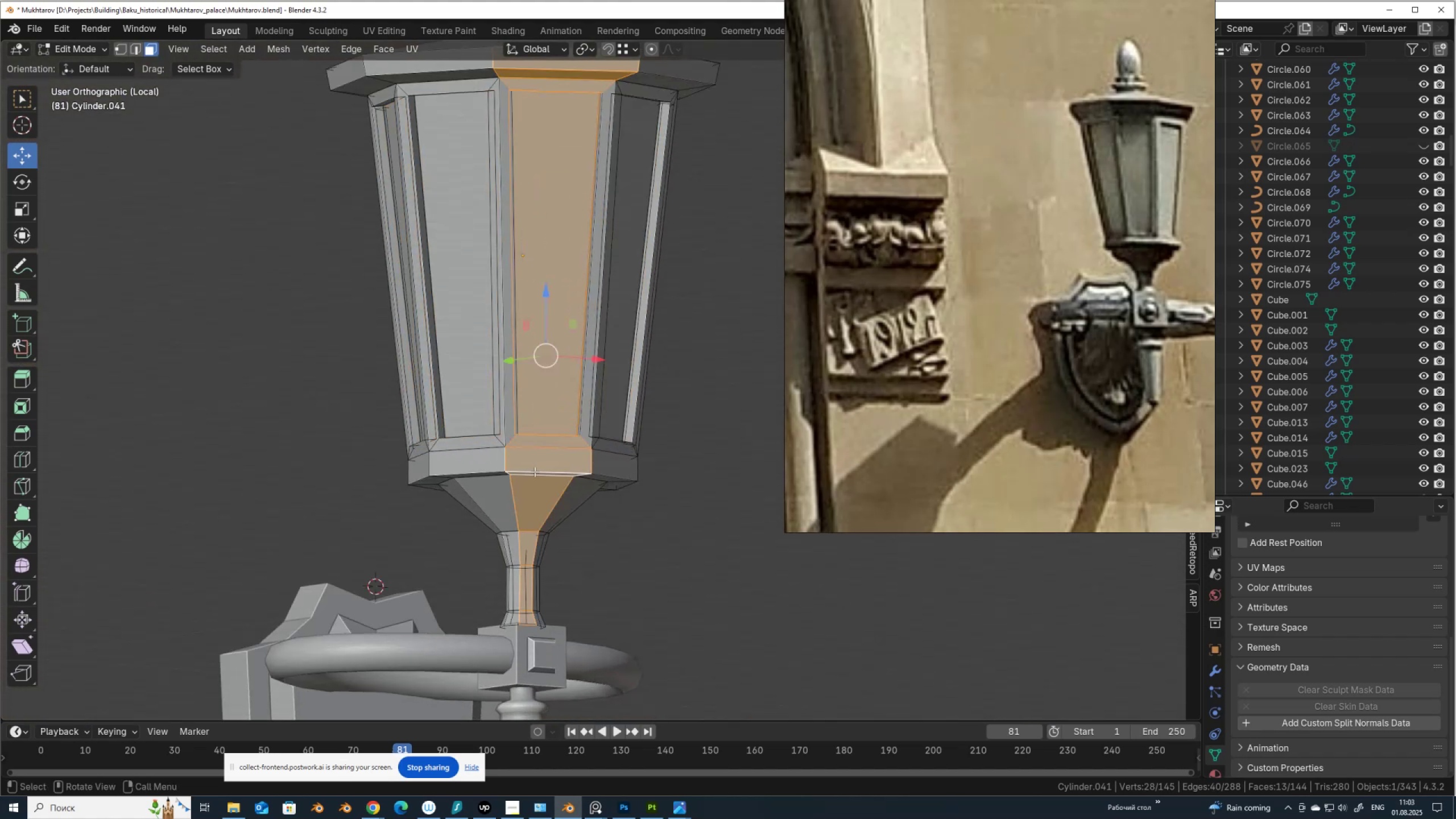 
key(Alt+2)
 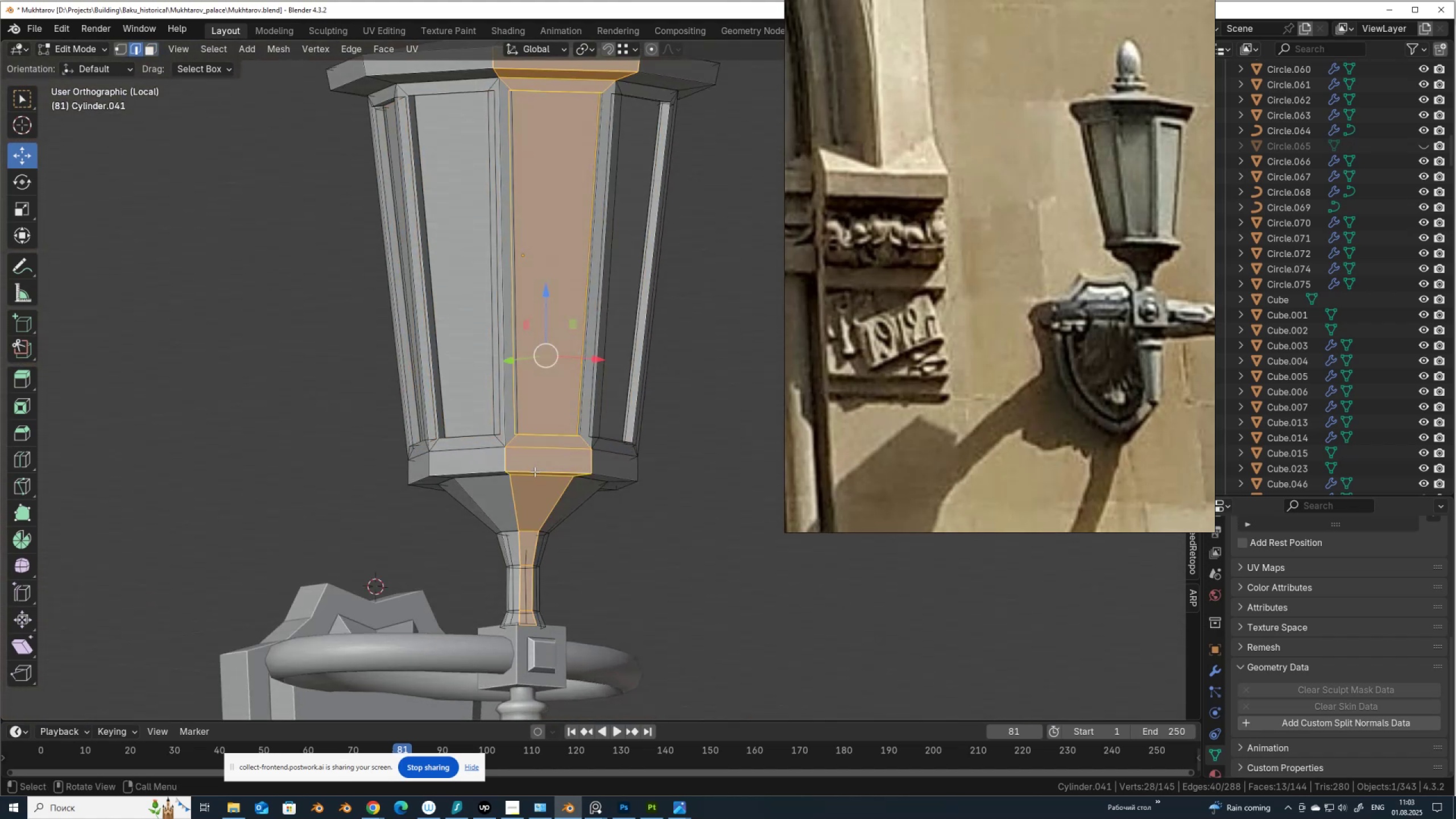 
key(Alt+AltLeft)
 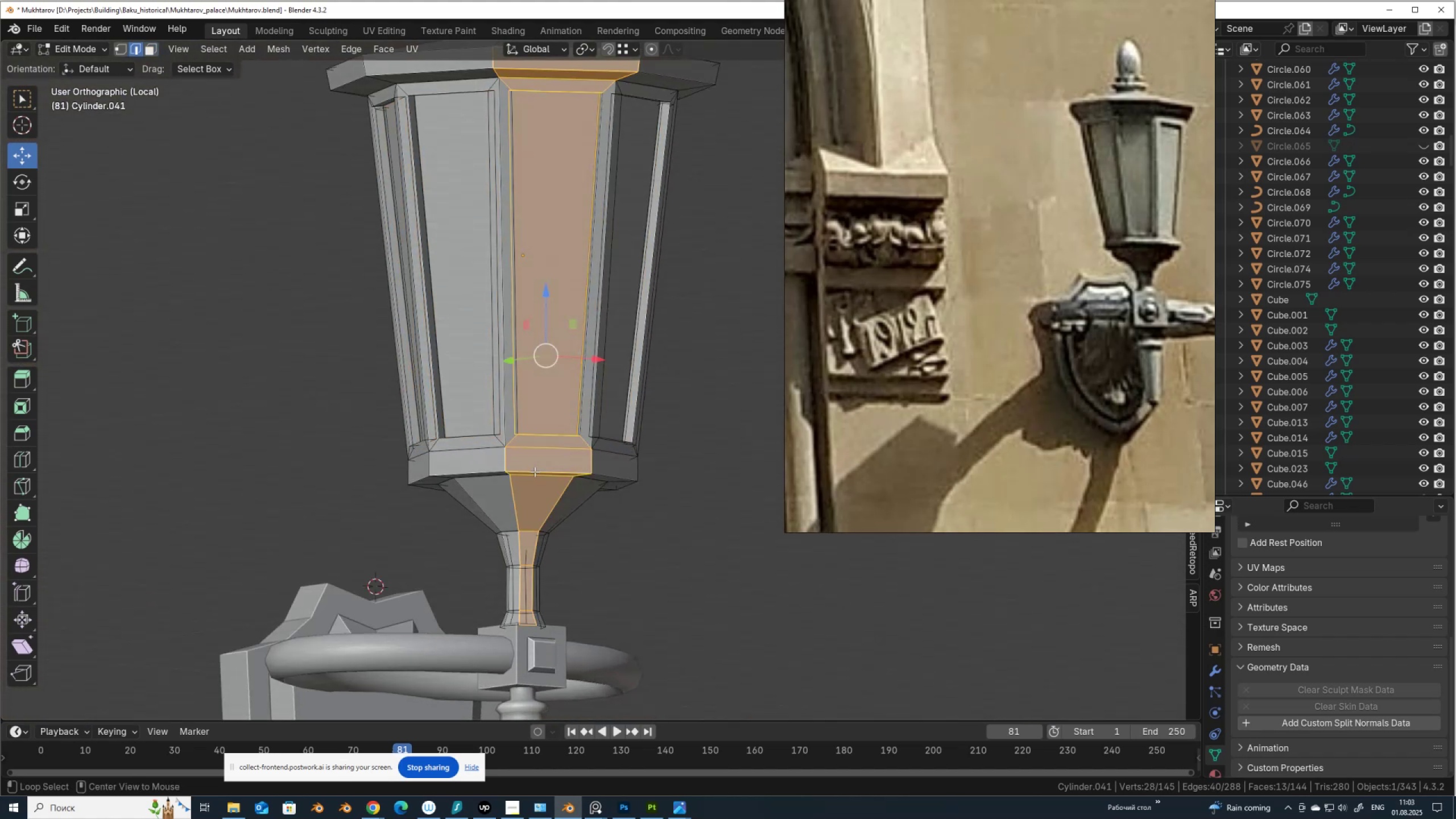 
left_click([535, 471])
 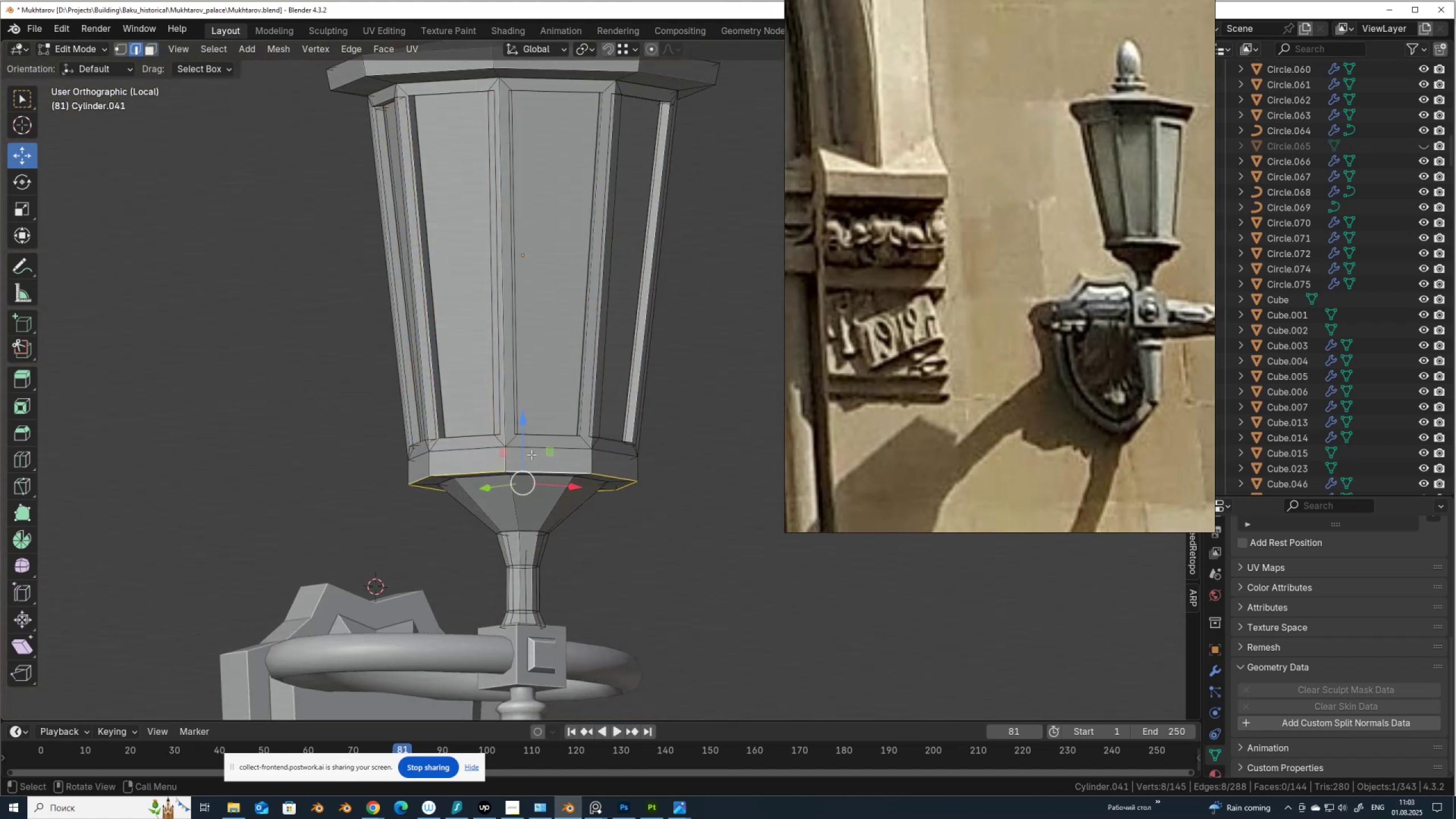 
left_click_drag(start_coordinate=[526, 452], to_coordinate=[522, 434])
 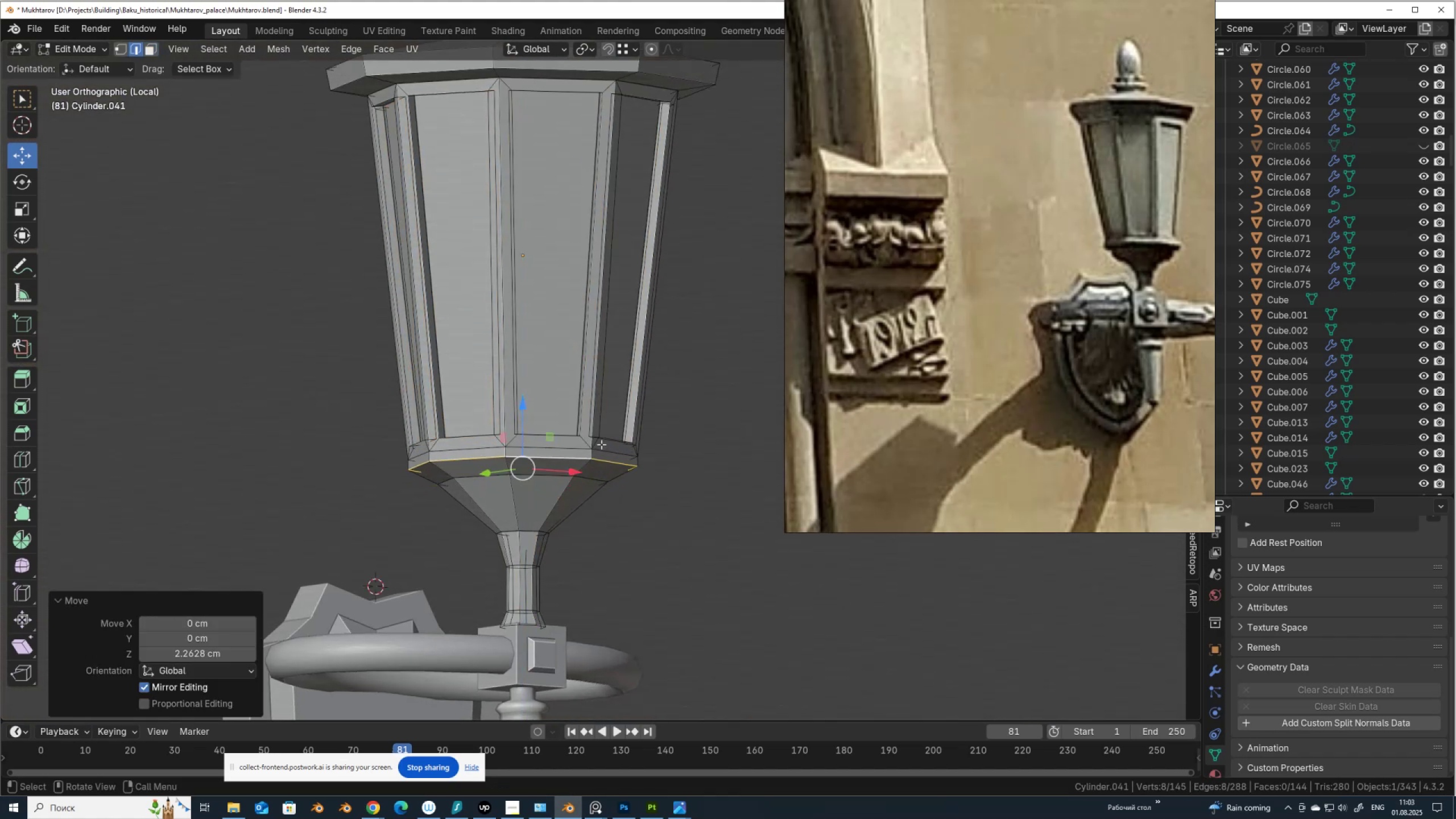 
key(Alt+AltLeft)
 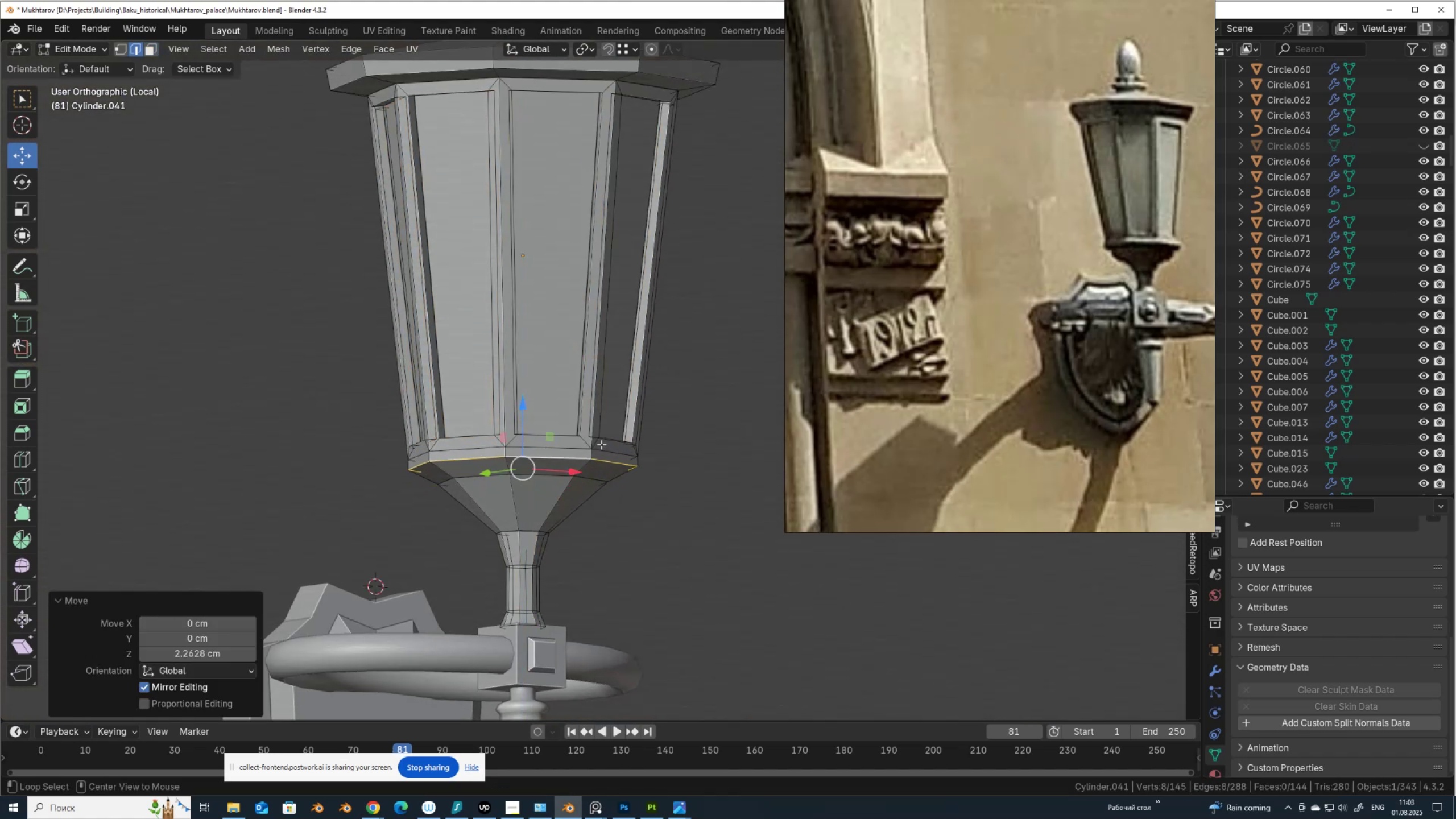 
key(Alt+S)
 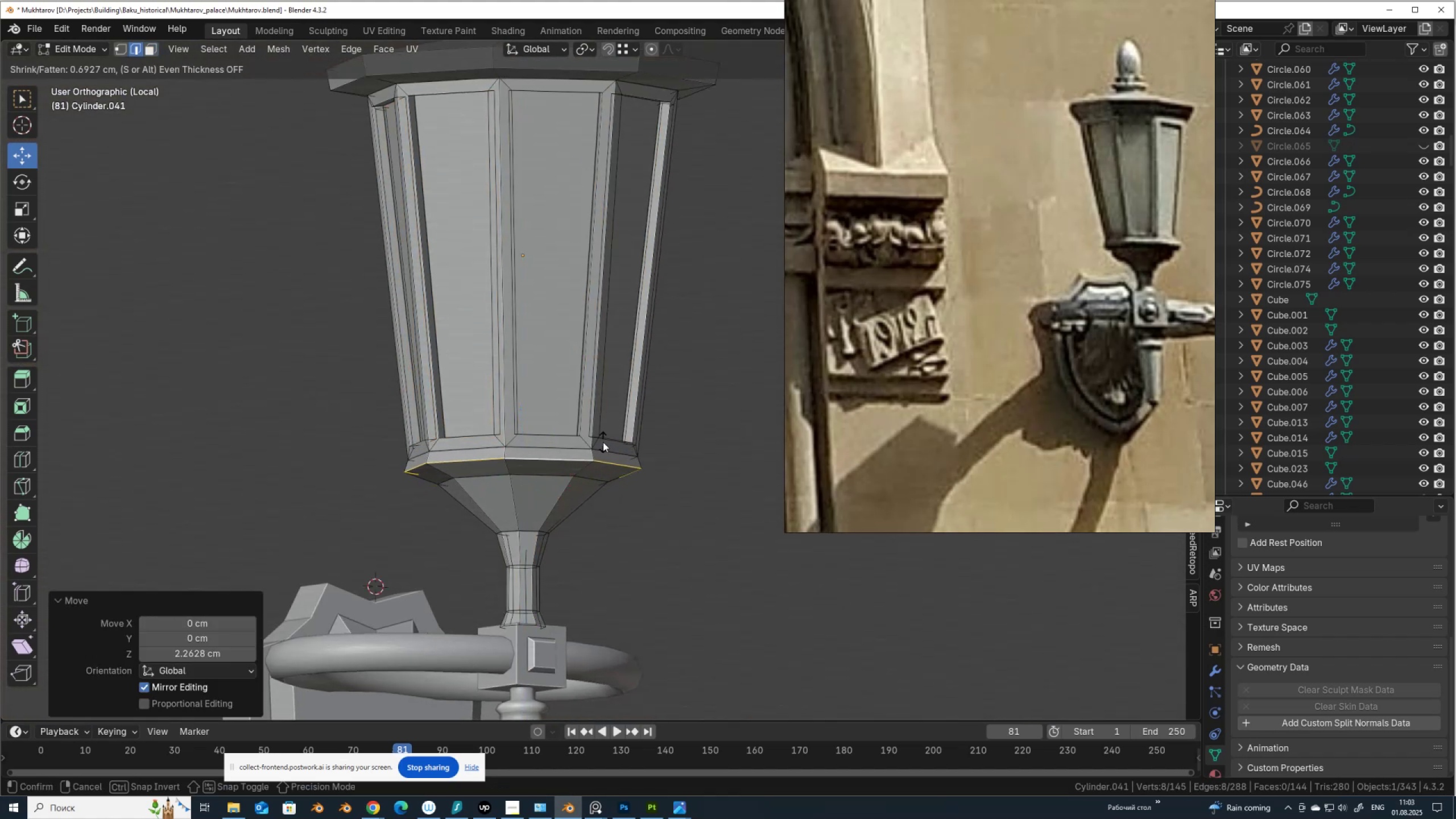 
left_click([603, 442])
 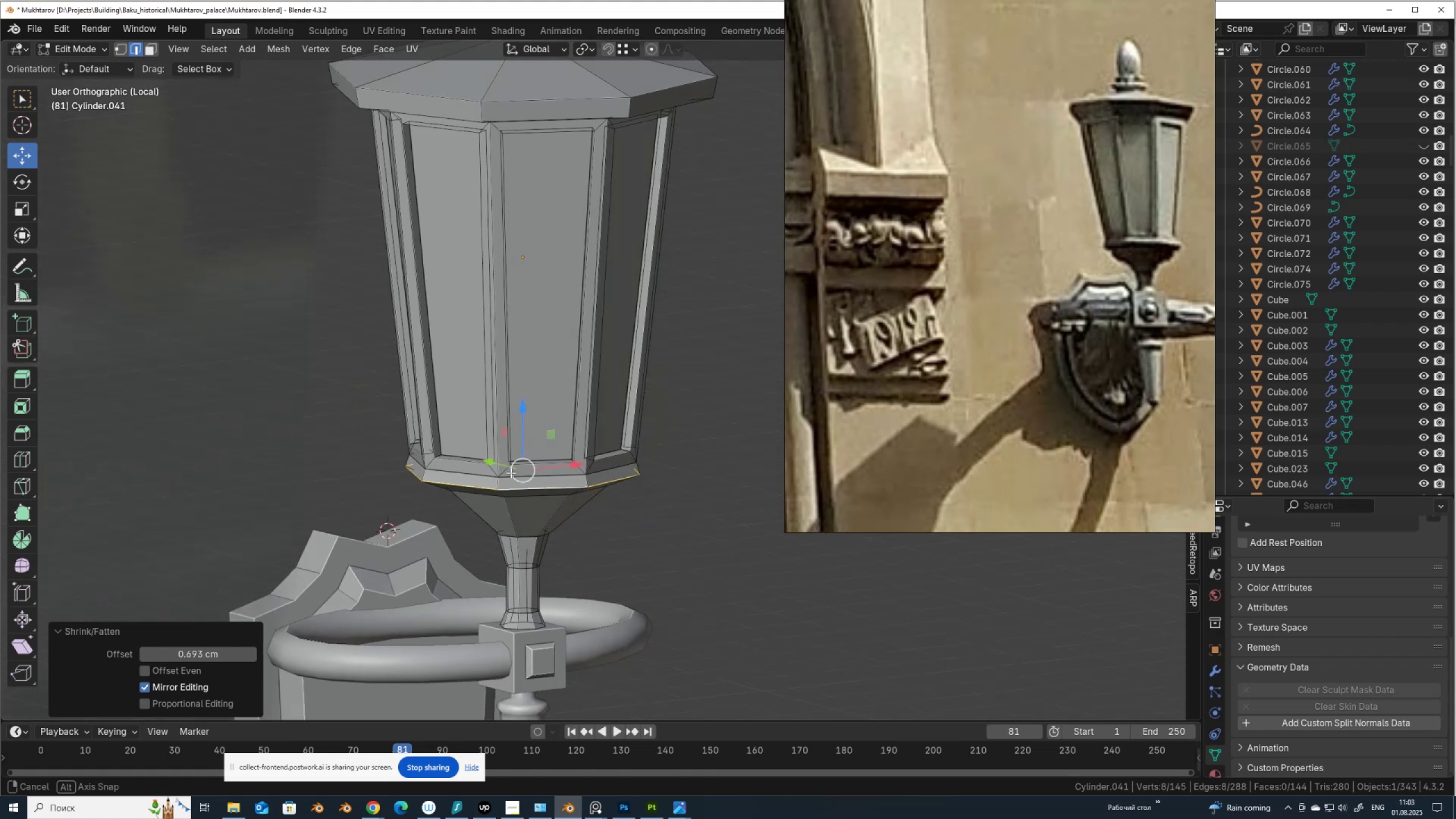 
scroll: coordinate [537, 433], scroll_direction: down, amount: 2.0
 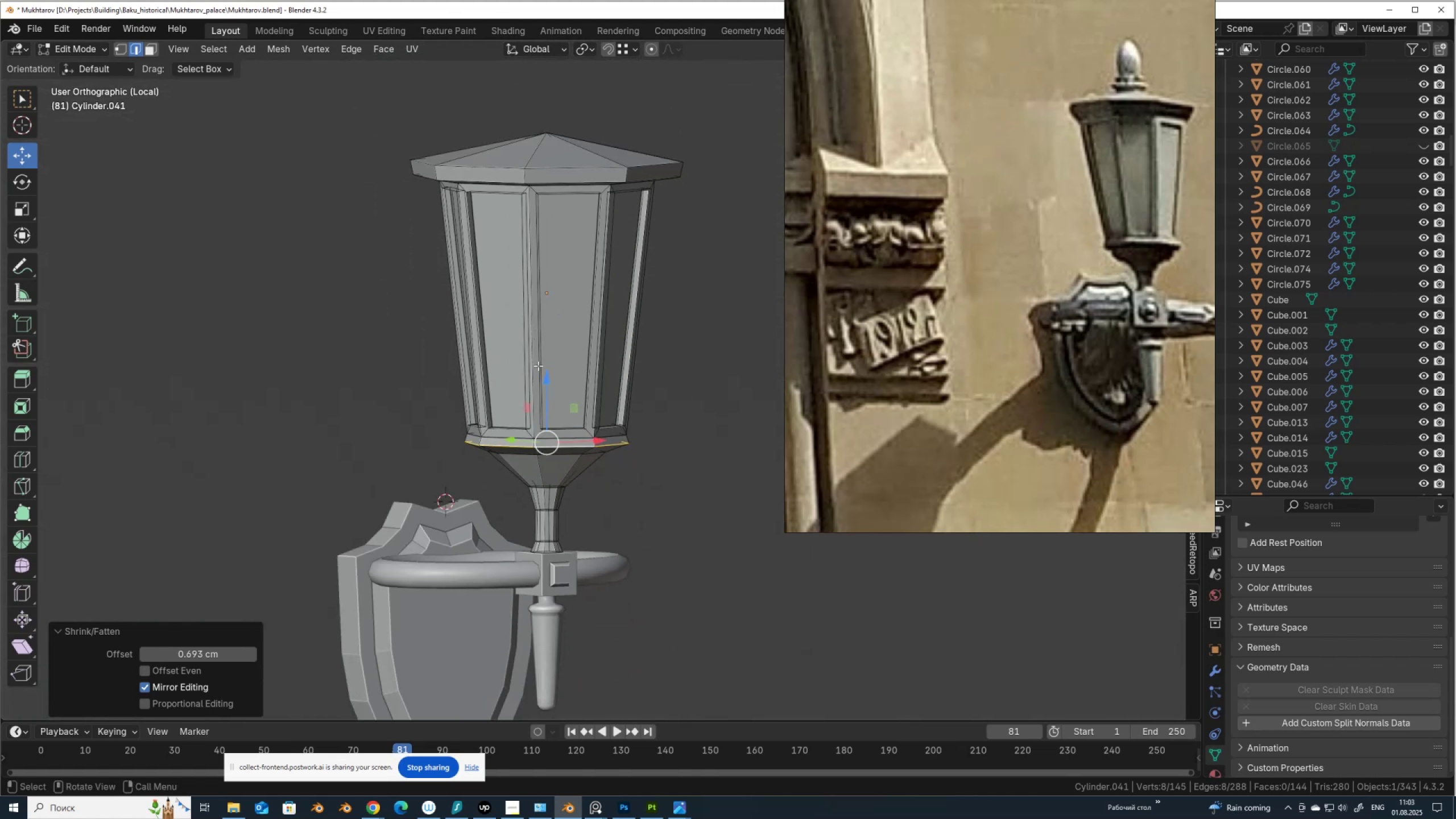 
hold_key(key=ShiftLeft, duration=1.27)
 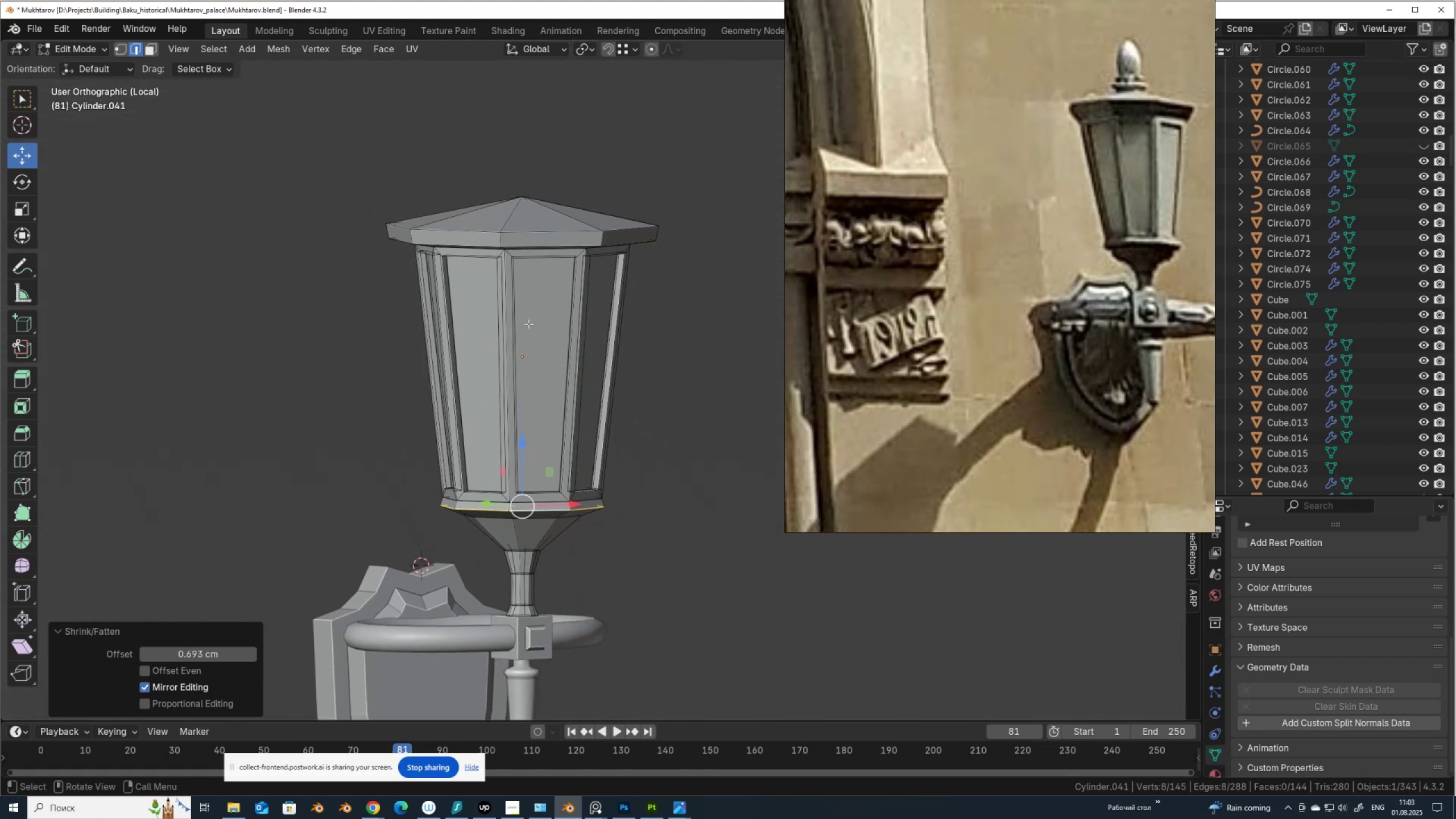 
scroll: coordinate [528, 324], scroll_direction: down, amount: 1.0
 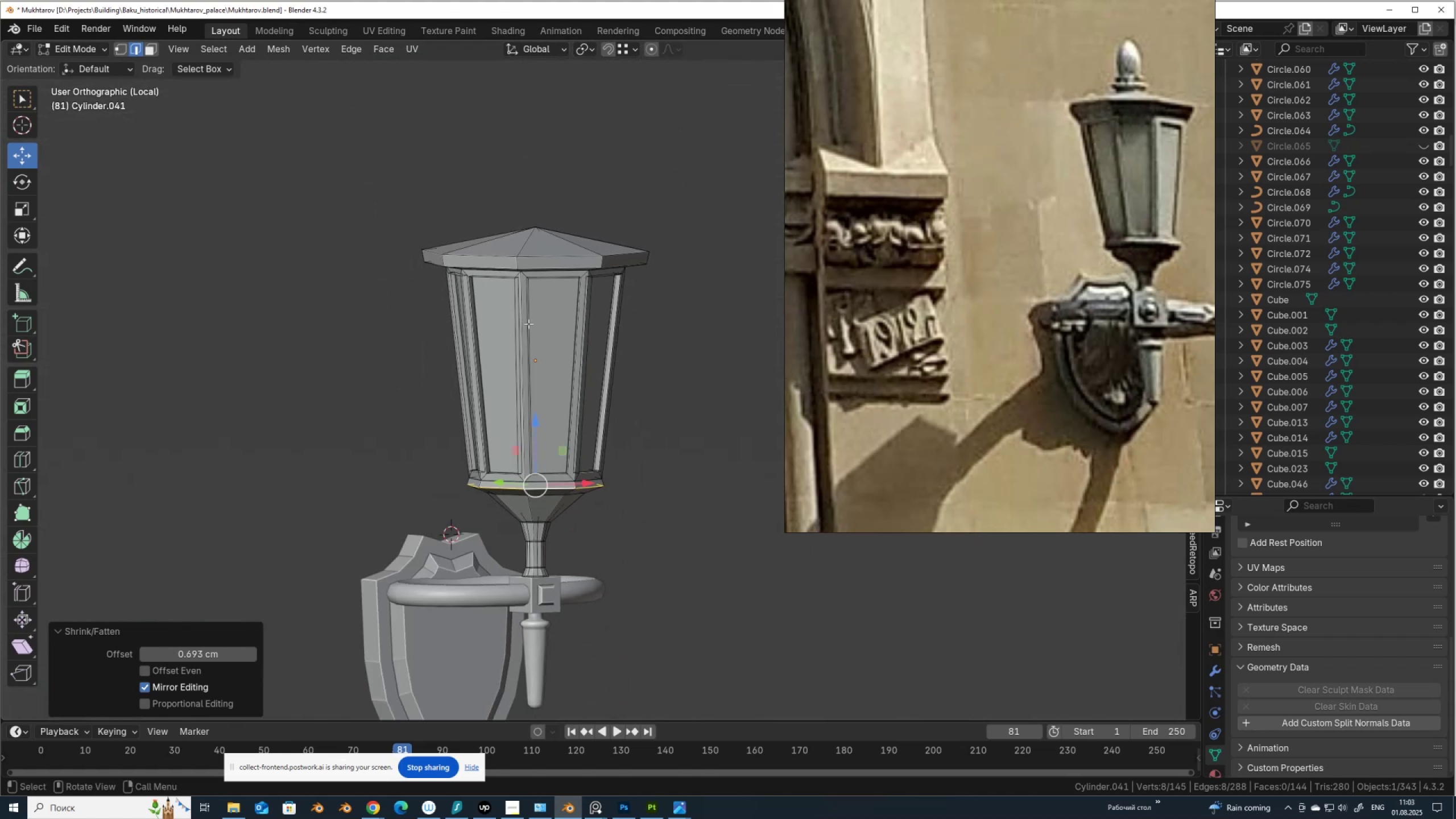 
hold_key(key=ShiftLeft, duration=0.46)
scroll: coordinate [508, 452], scroll_direction: down, amount: 1.0
 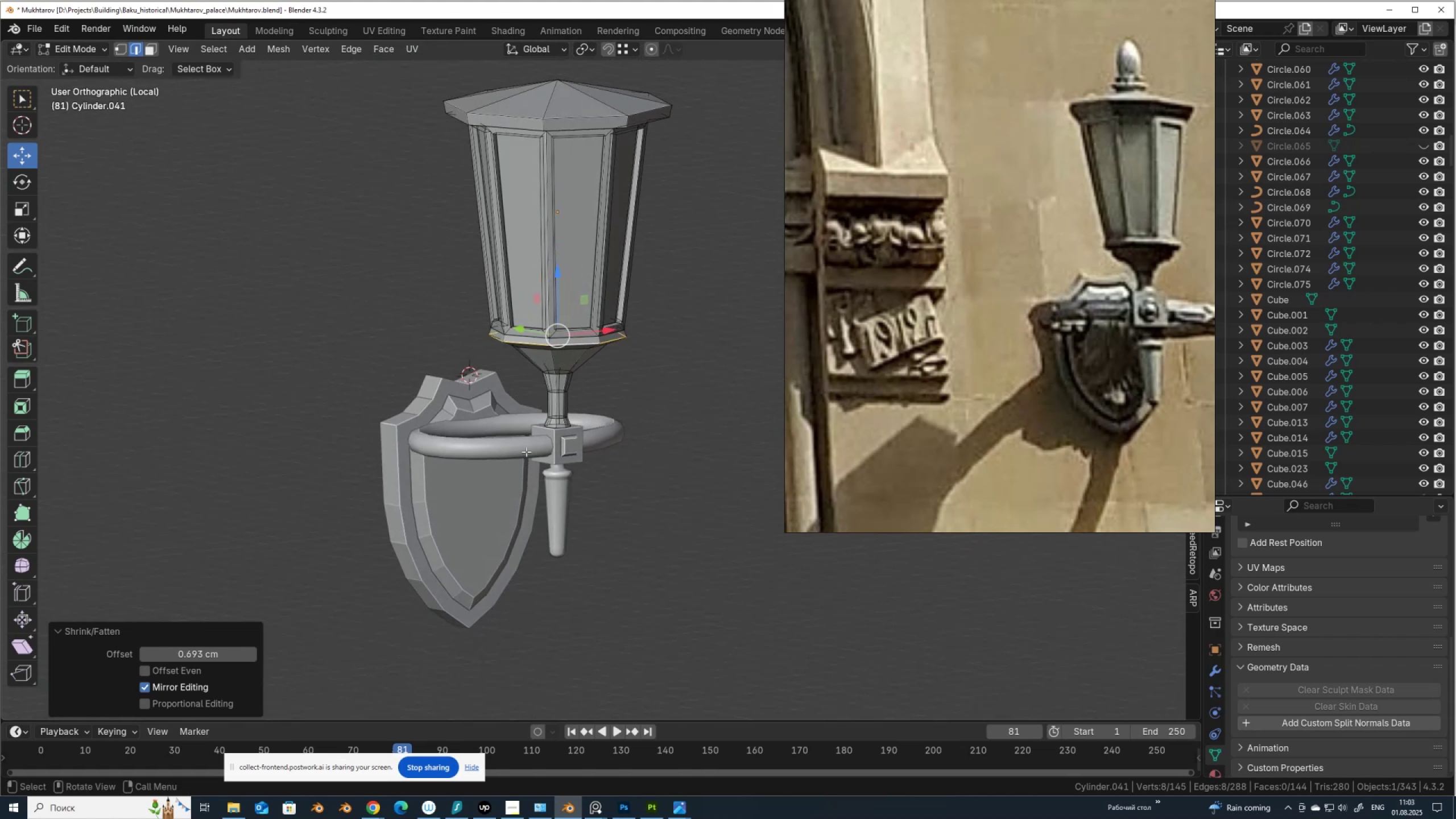 
key(Tab)
 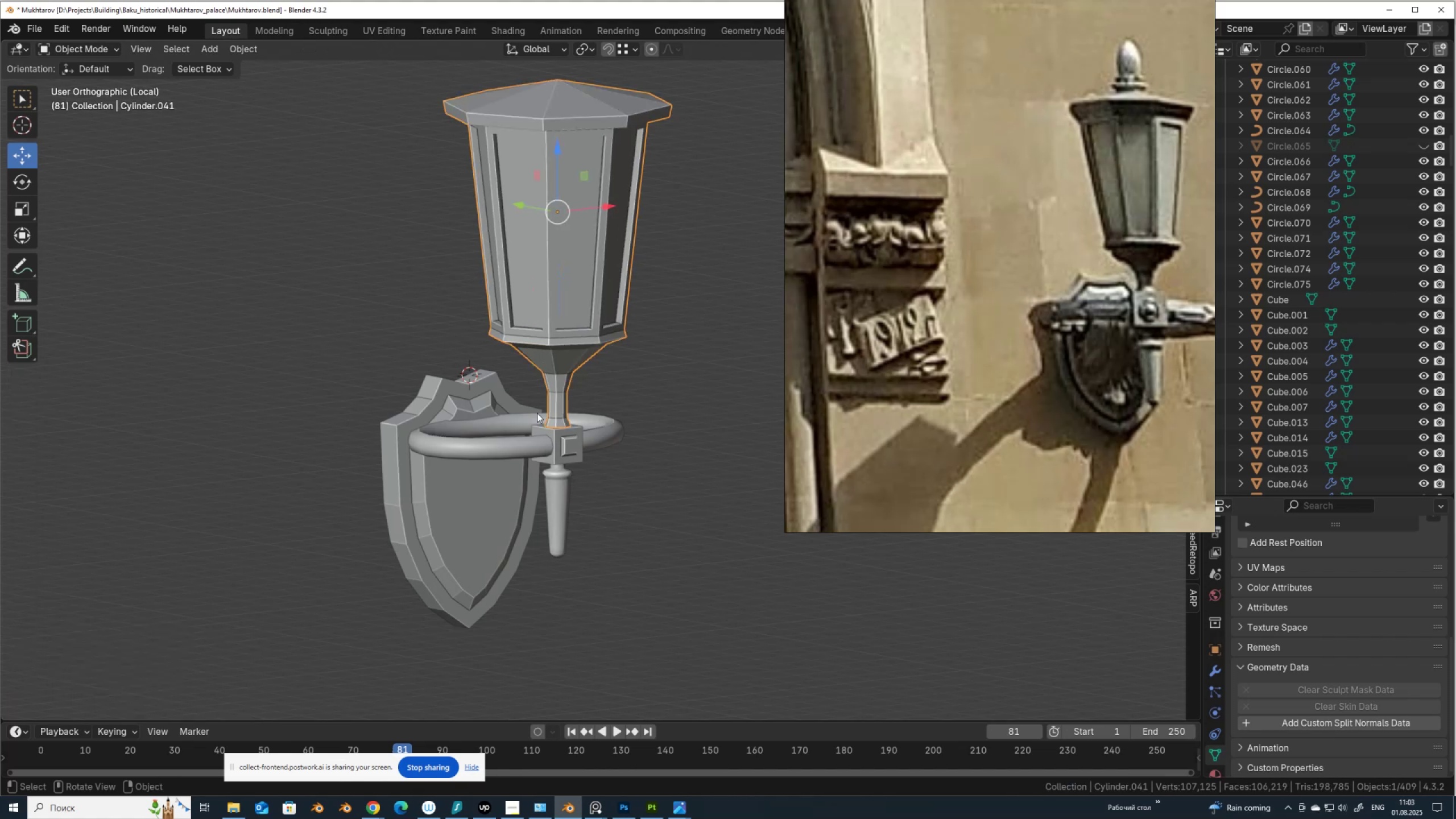 
hold_key(key=ShiftLeft, duration=0.49)
 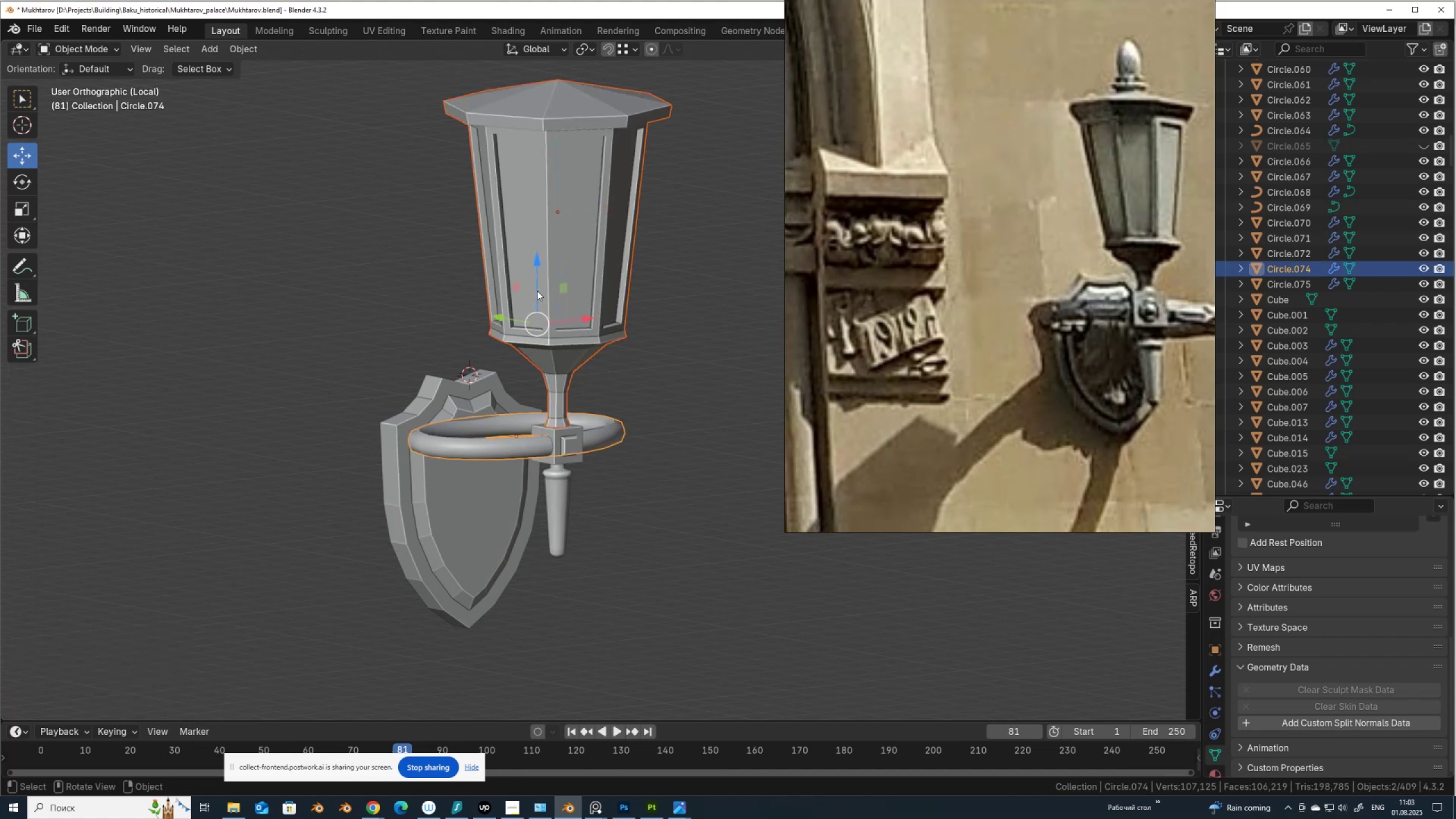 
left_click_drag(start_coordinate=[529, 296], to_coordinate=[531, 333])
 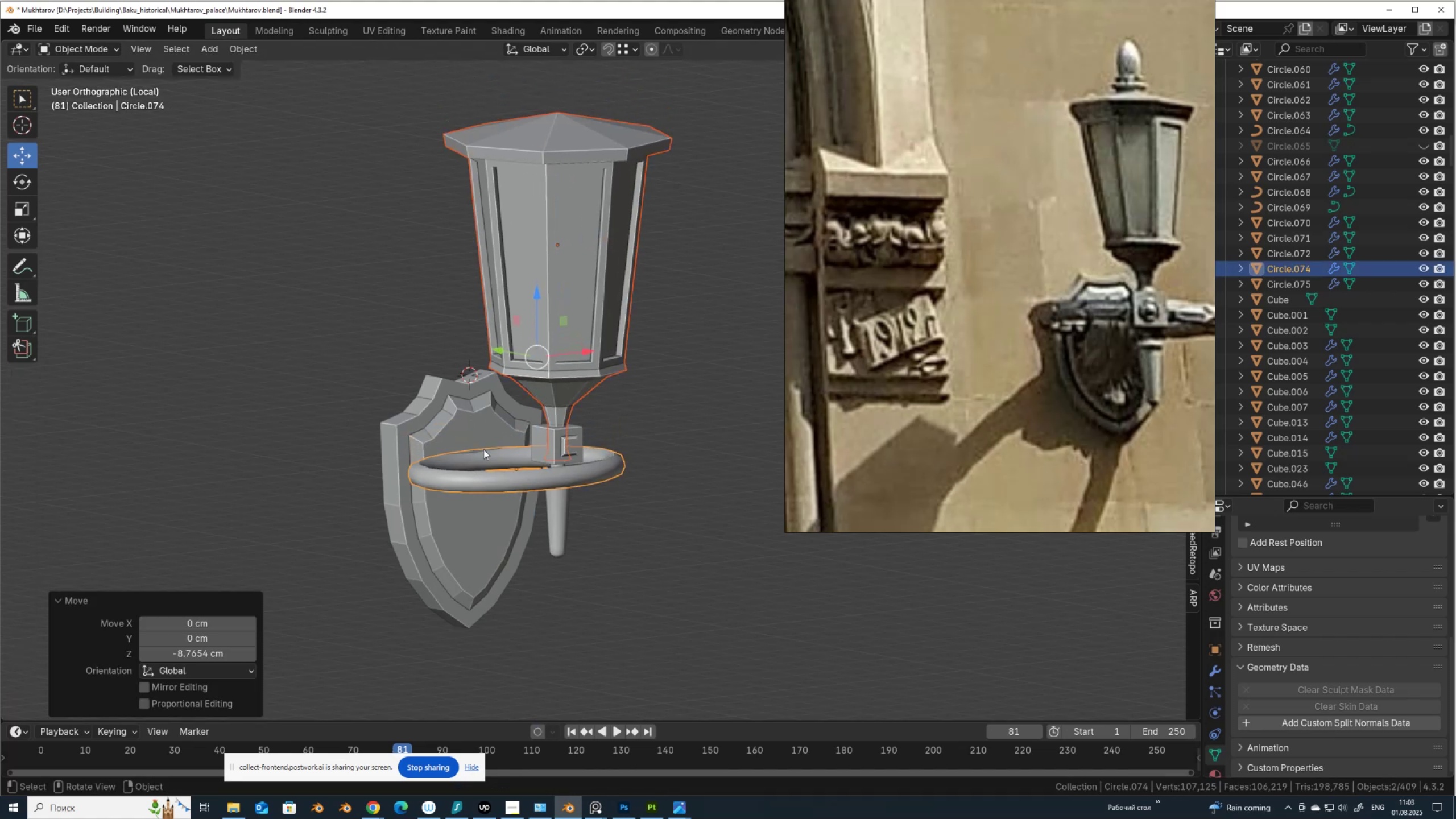 
left_click([484, 439])
 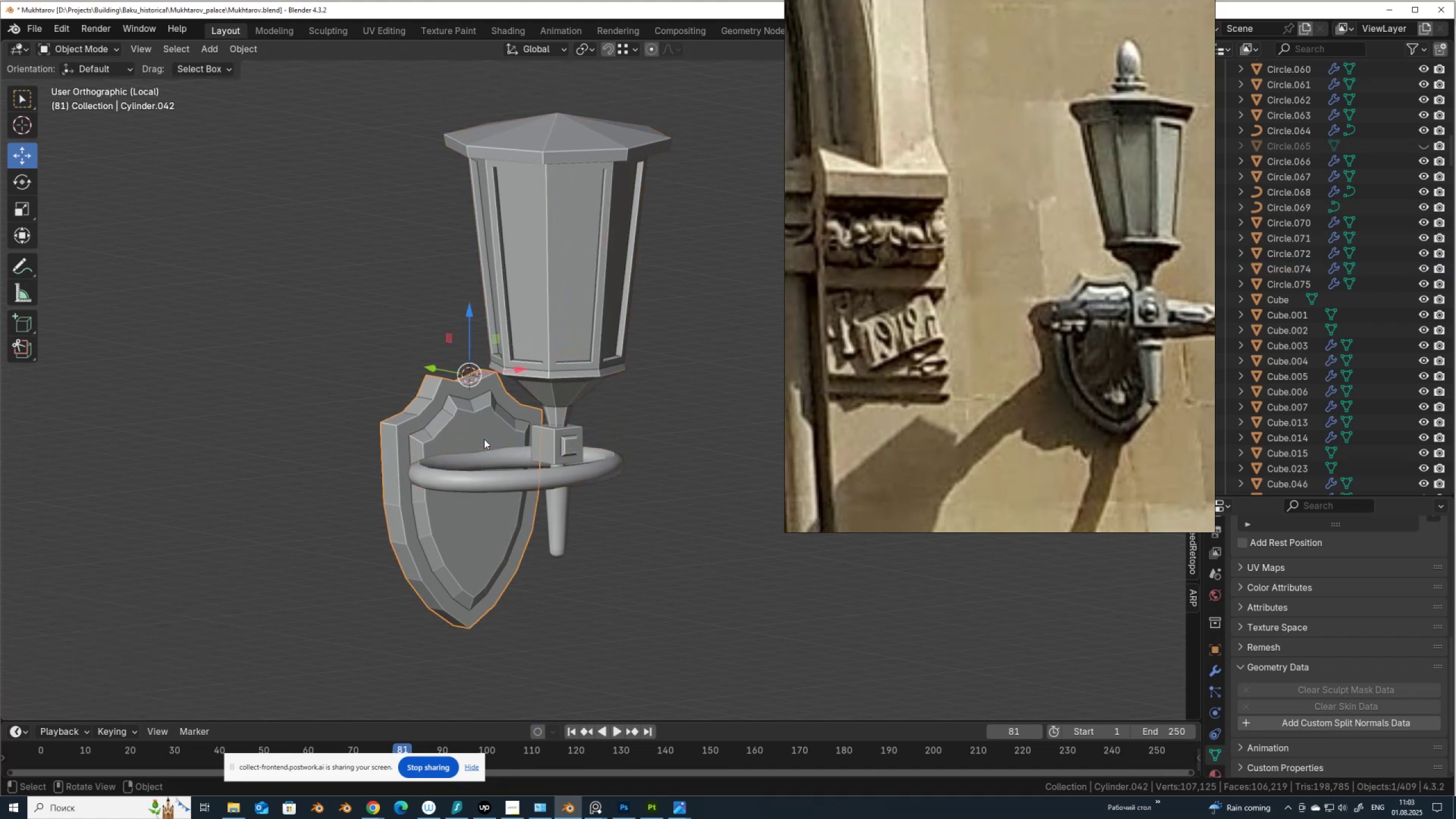 
key(Tab)
 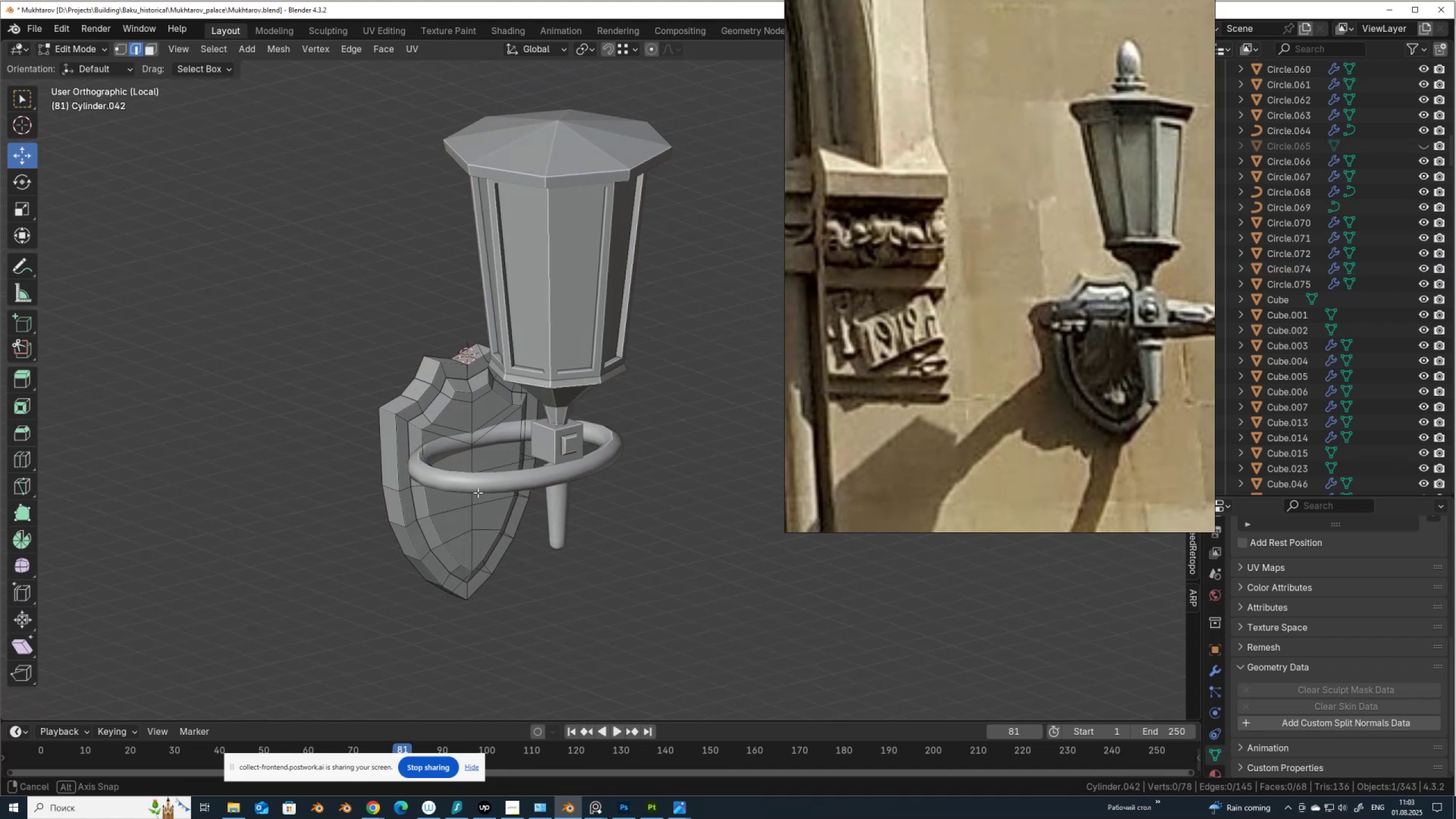 
scroll: coordinate [479, 493], scroll_direction: up, amount: 1.0
 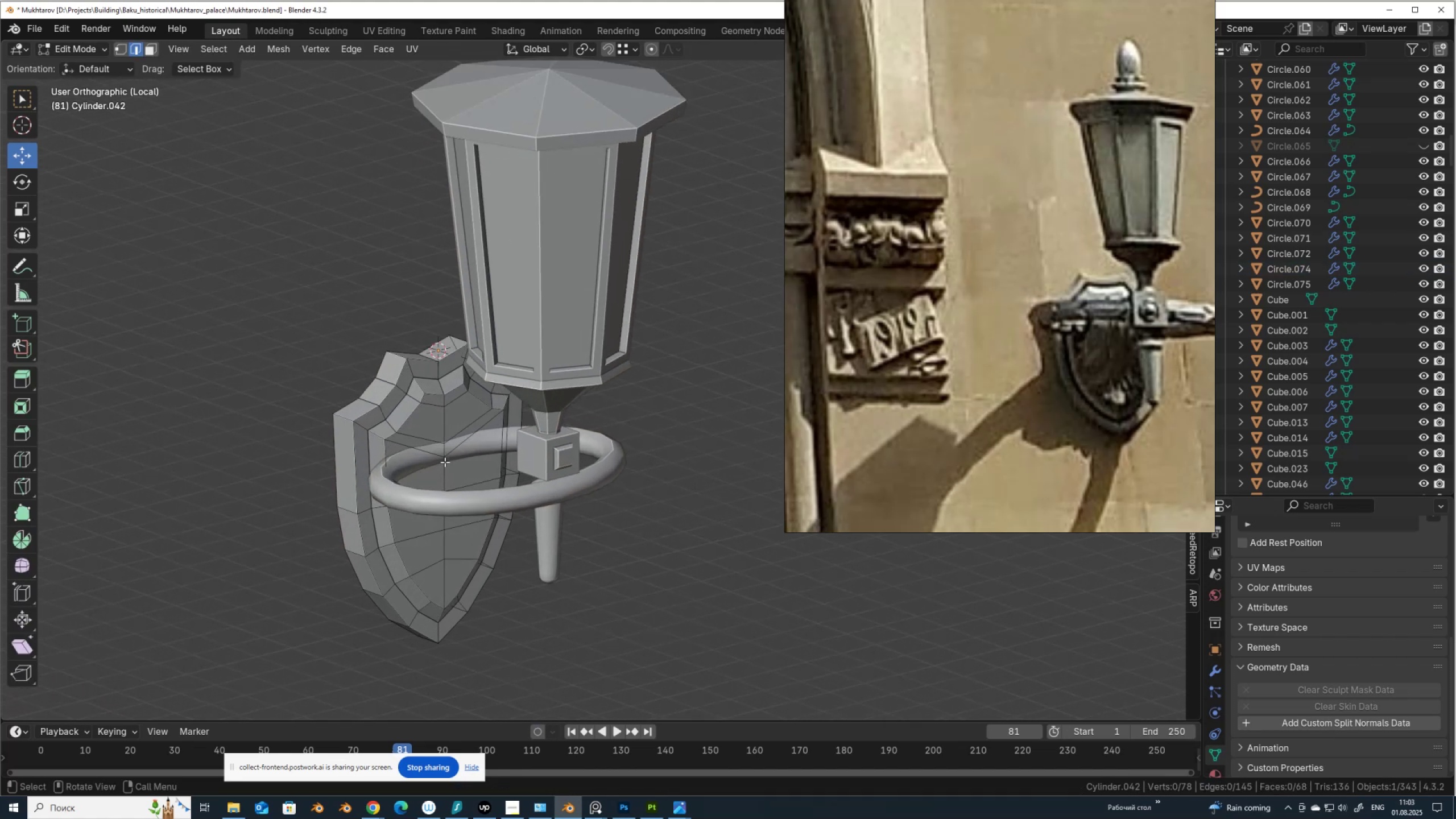 
left_click([445, 450])
 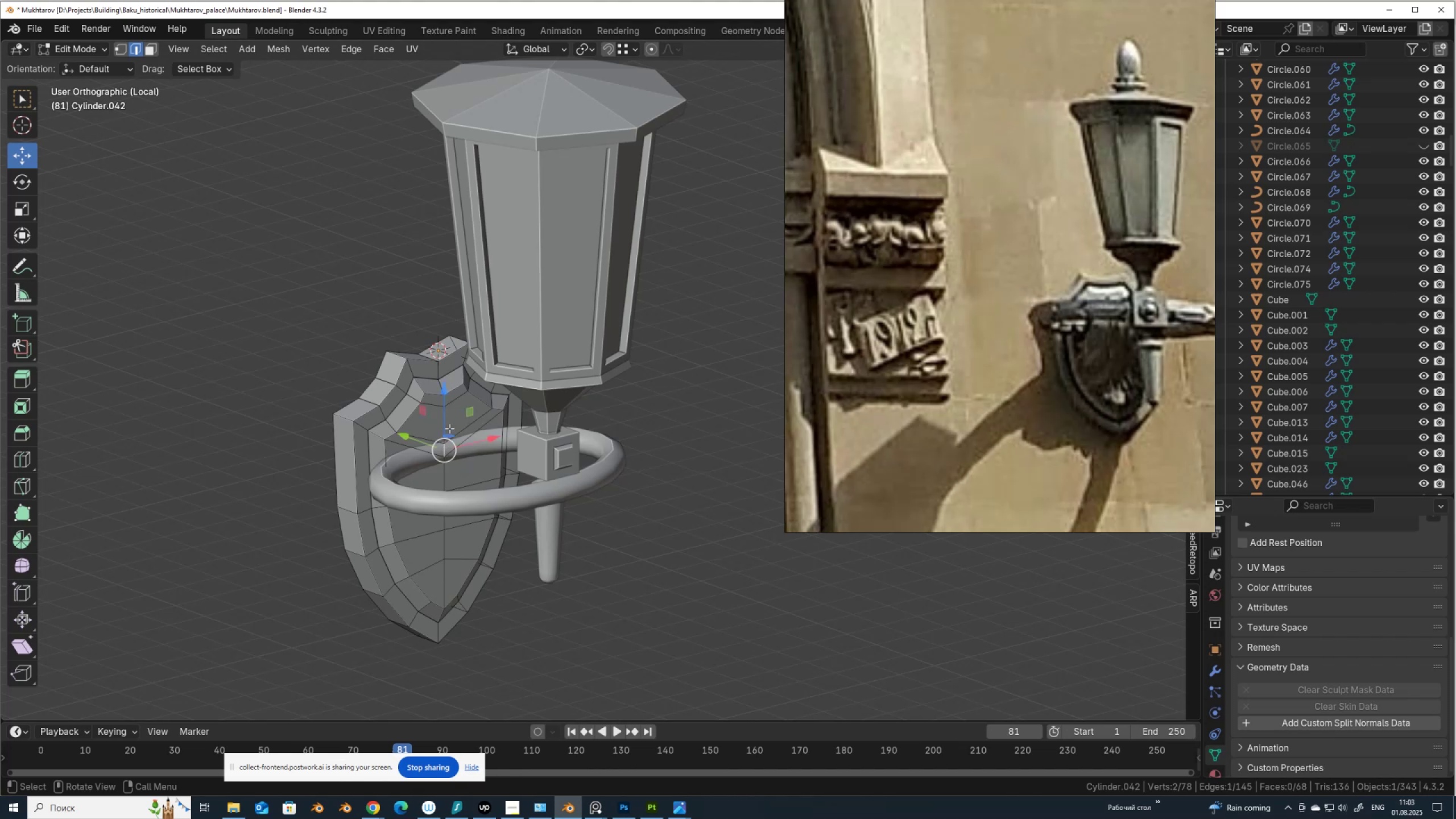 
left_click_drag(start_coordinate=[448, 428], to_coordinate=[401, 436])
 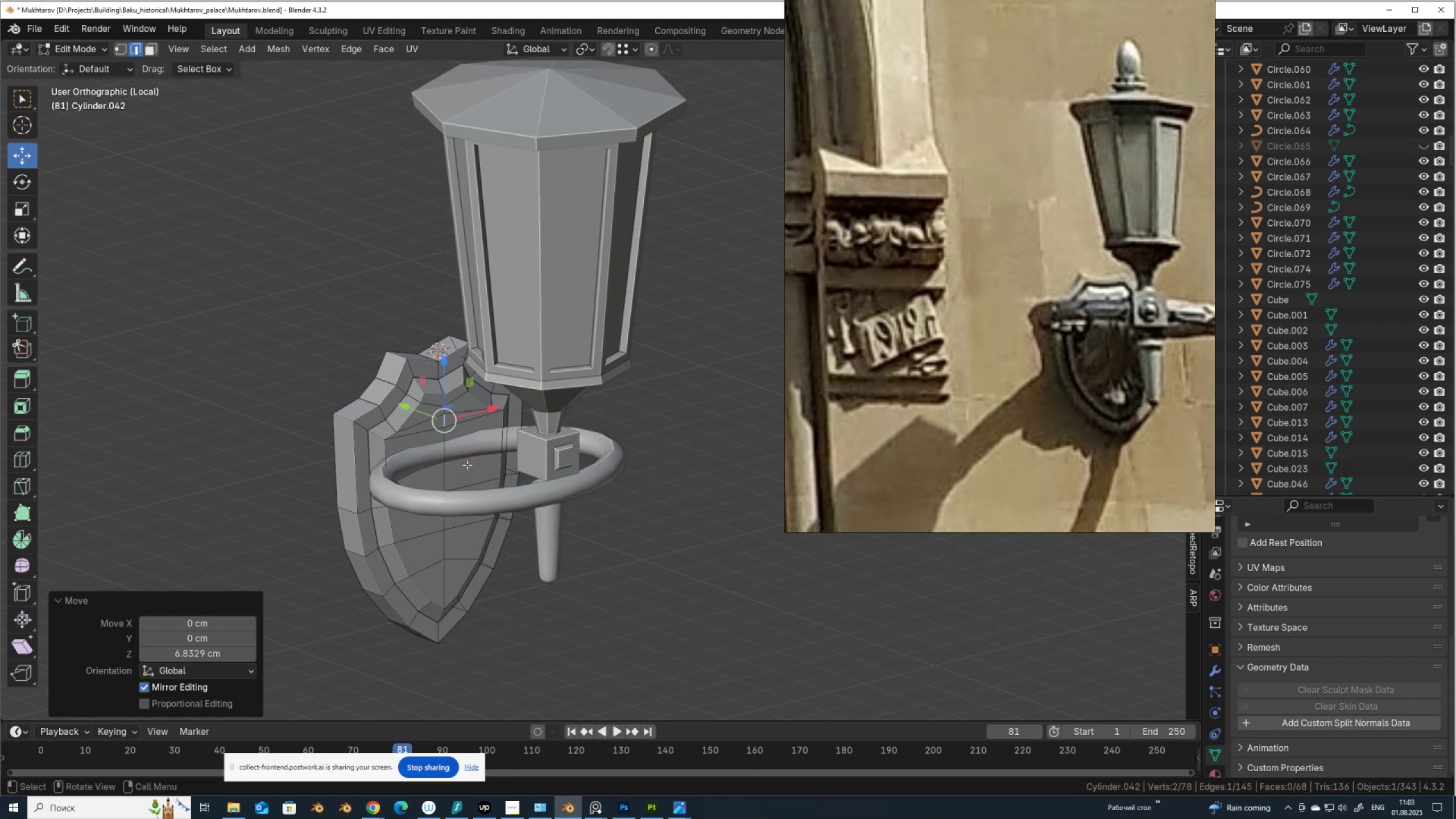 
hold_key(key=ControlLeft, duration=1.03)
 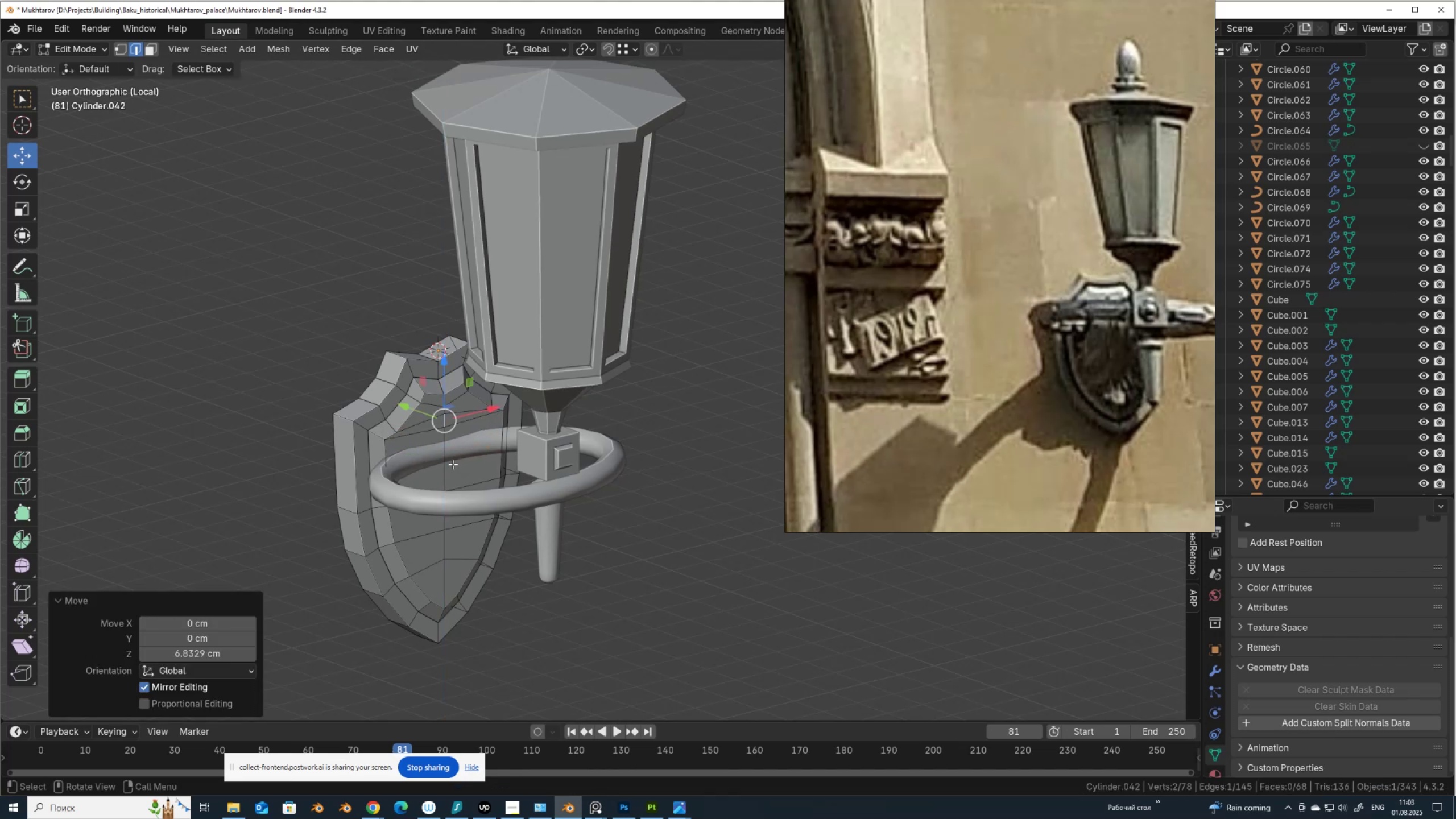 
left_click([447, 458])
 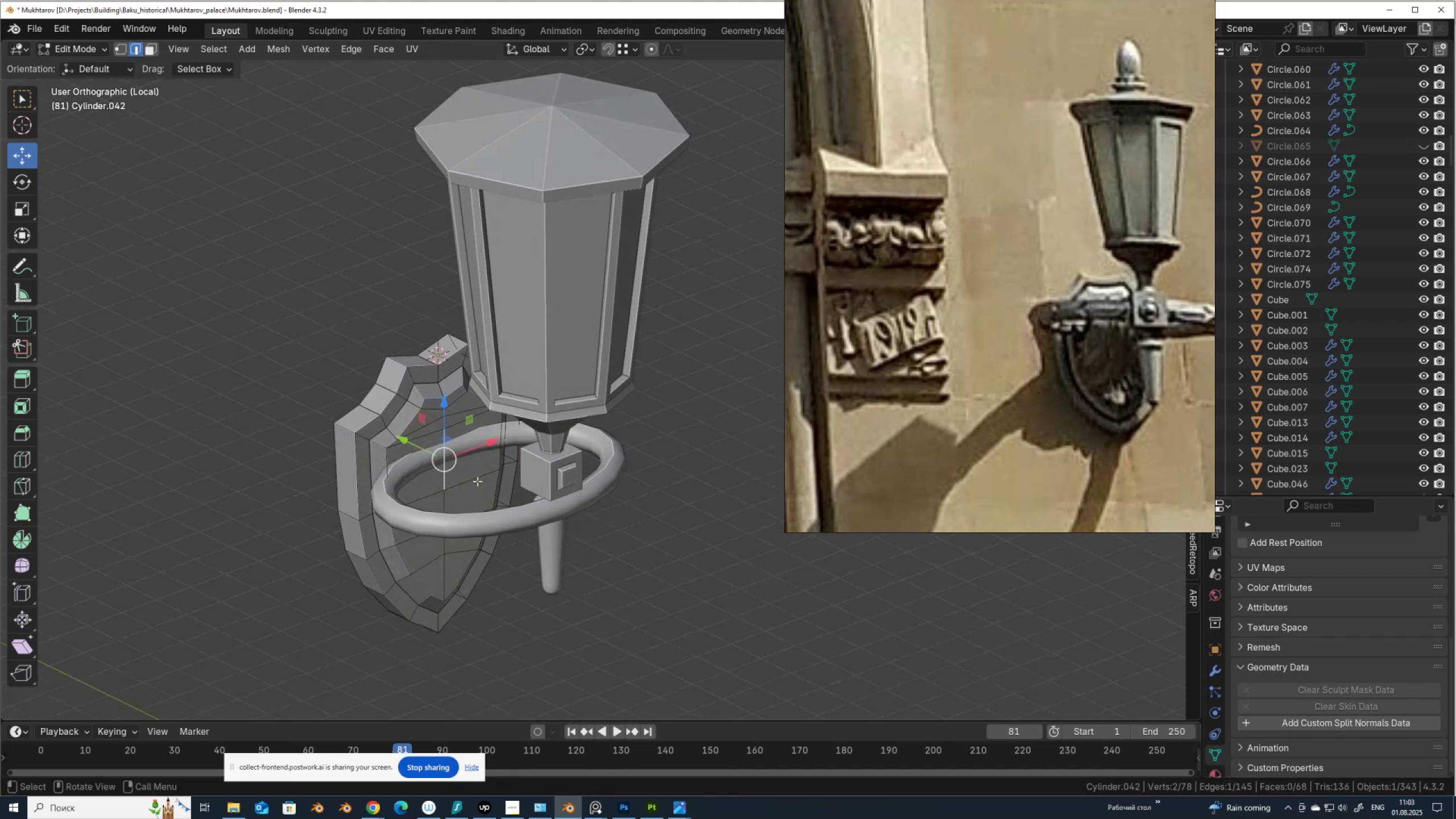 
key(Control+B)
 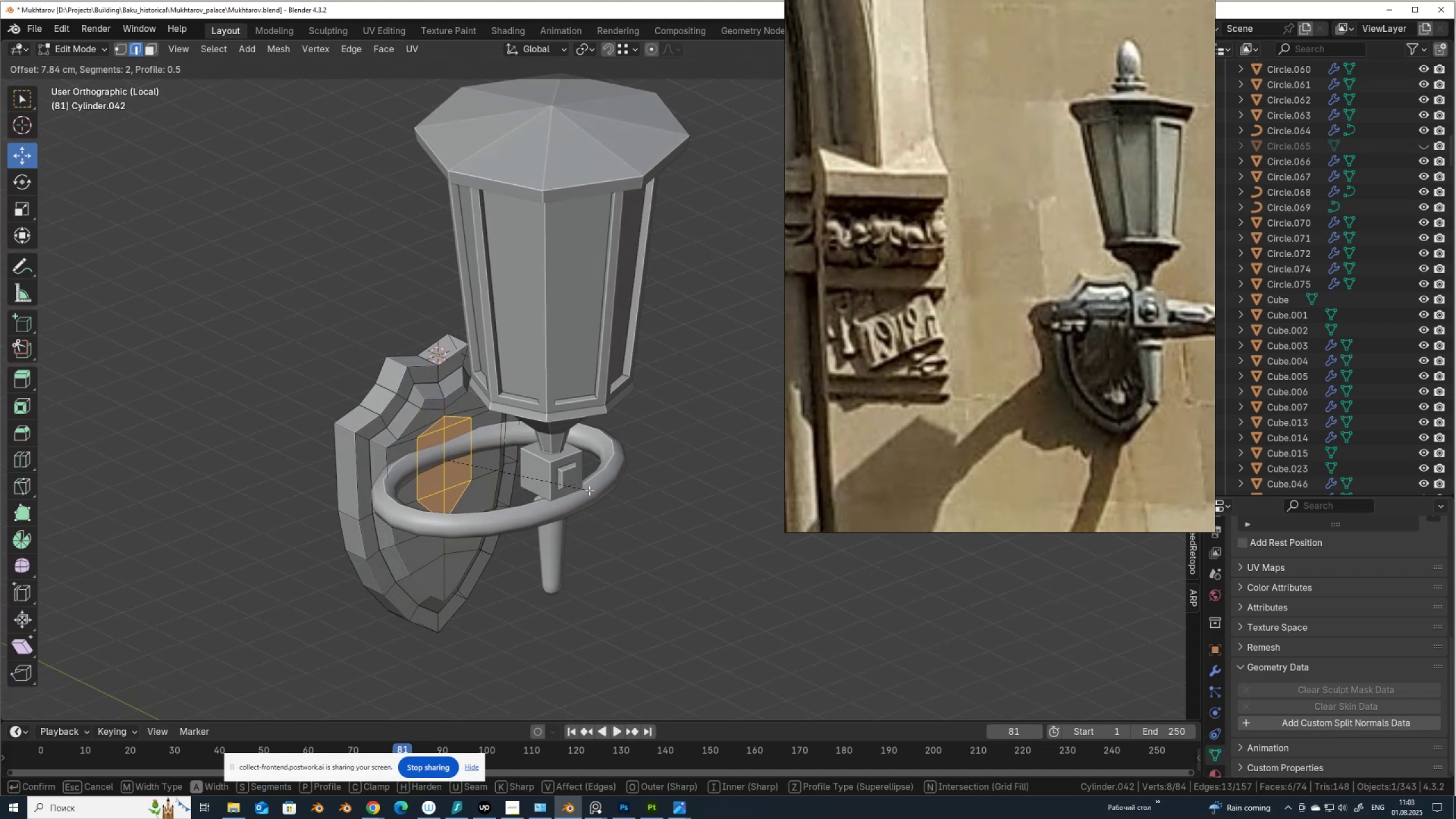 
left_click([586, 490])
 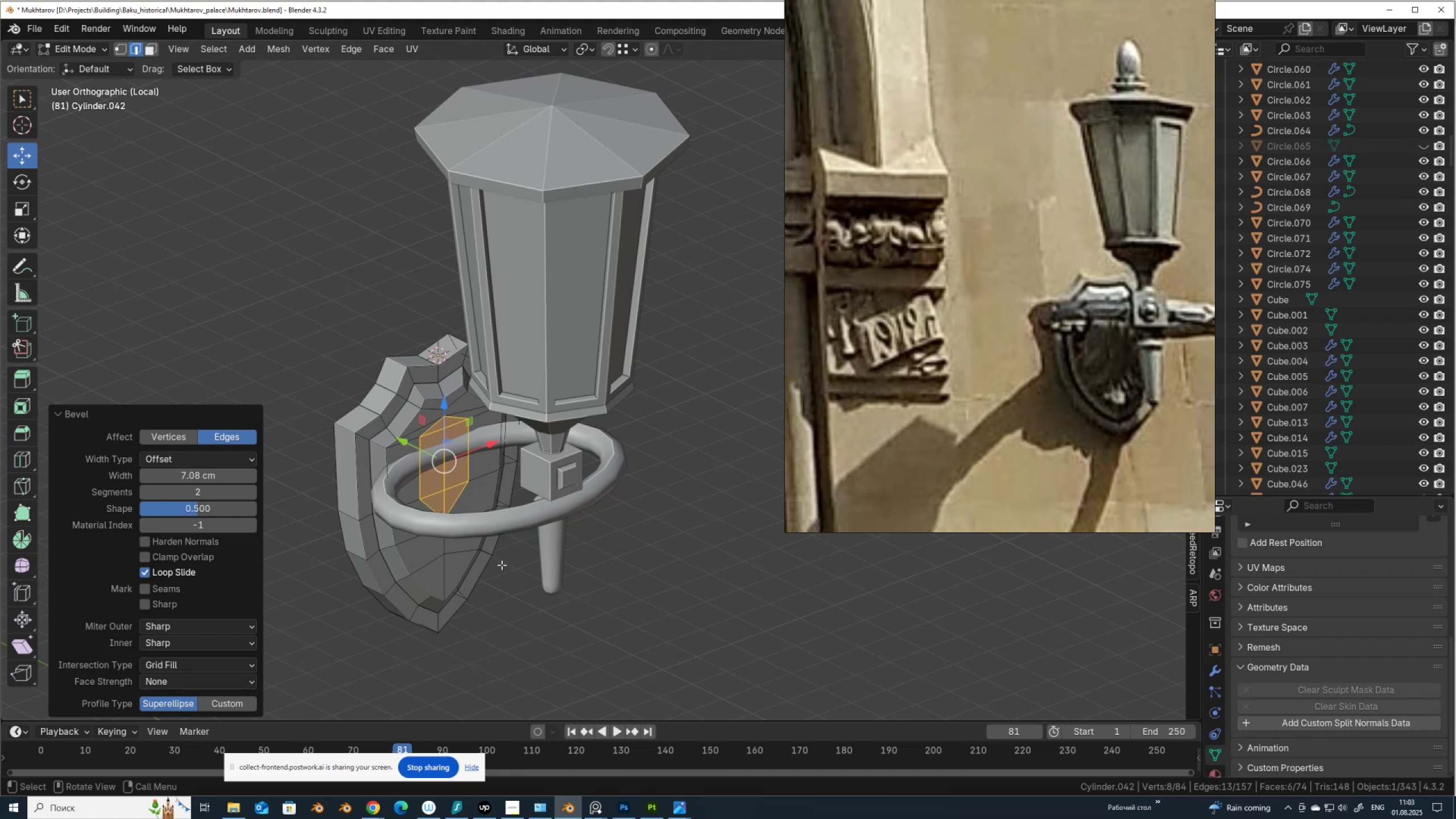 
type(sz)
 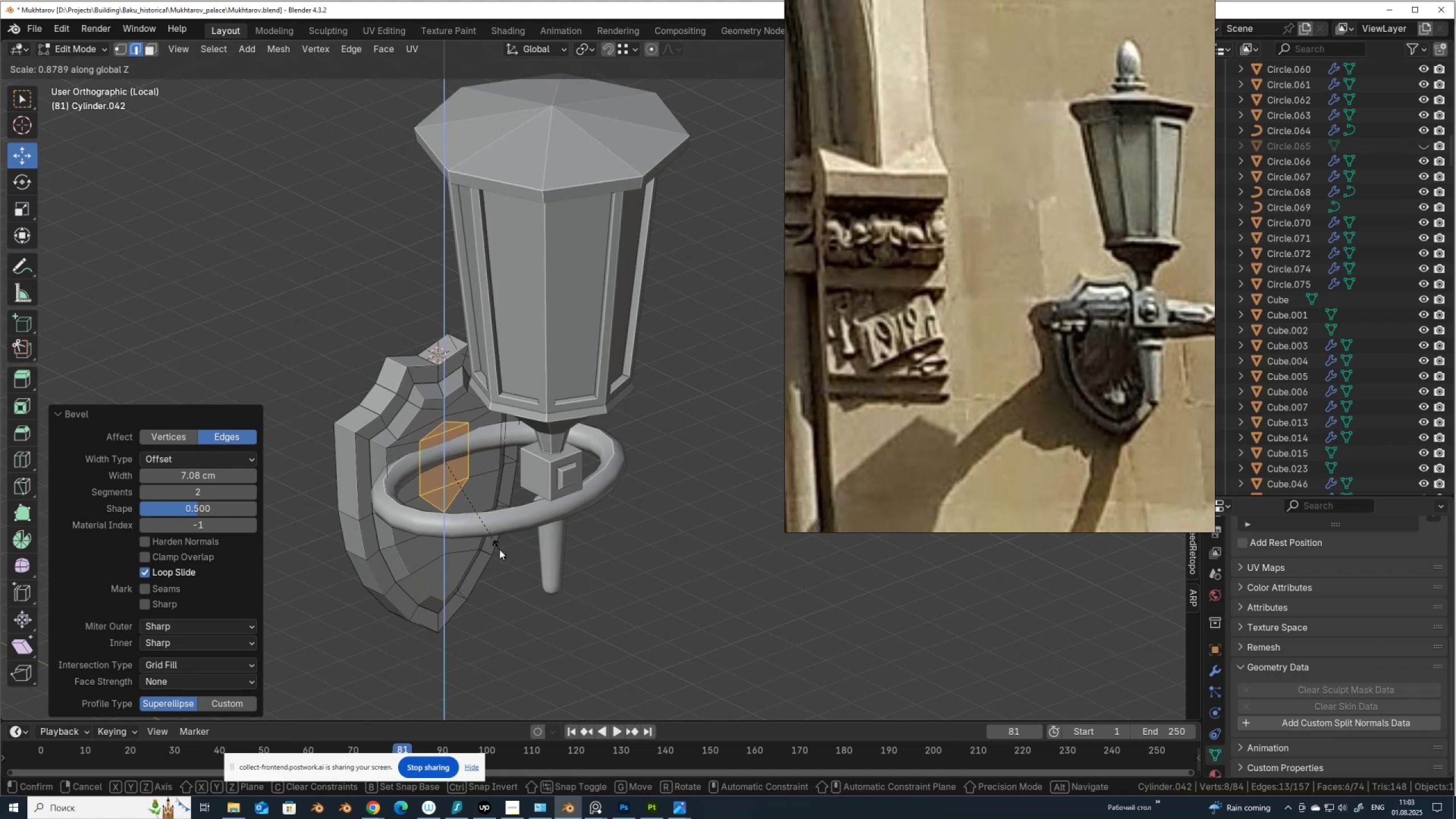 
left_click([499, 549])
 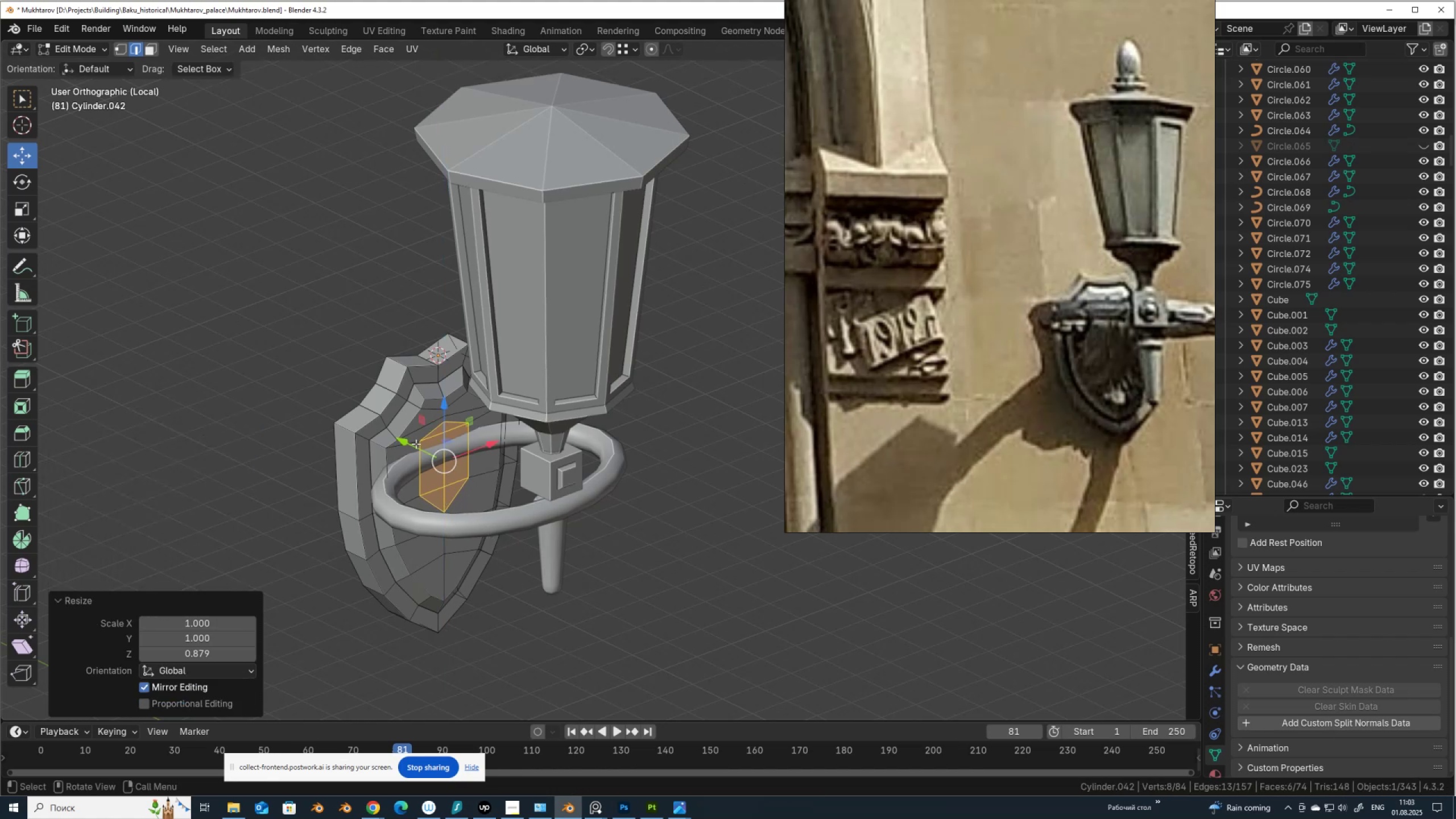 
left_click_drag(start_coordinate=[406, 443], to_coordinate=[421, 464])
 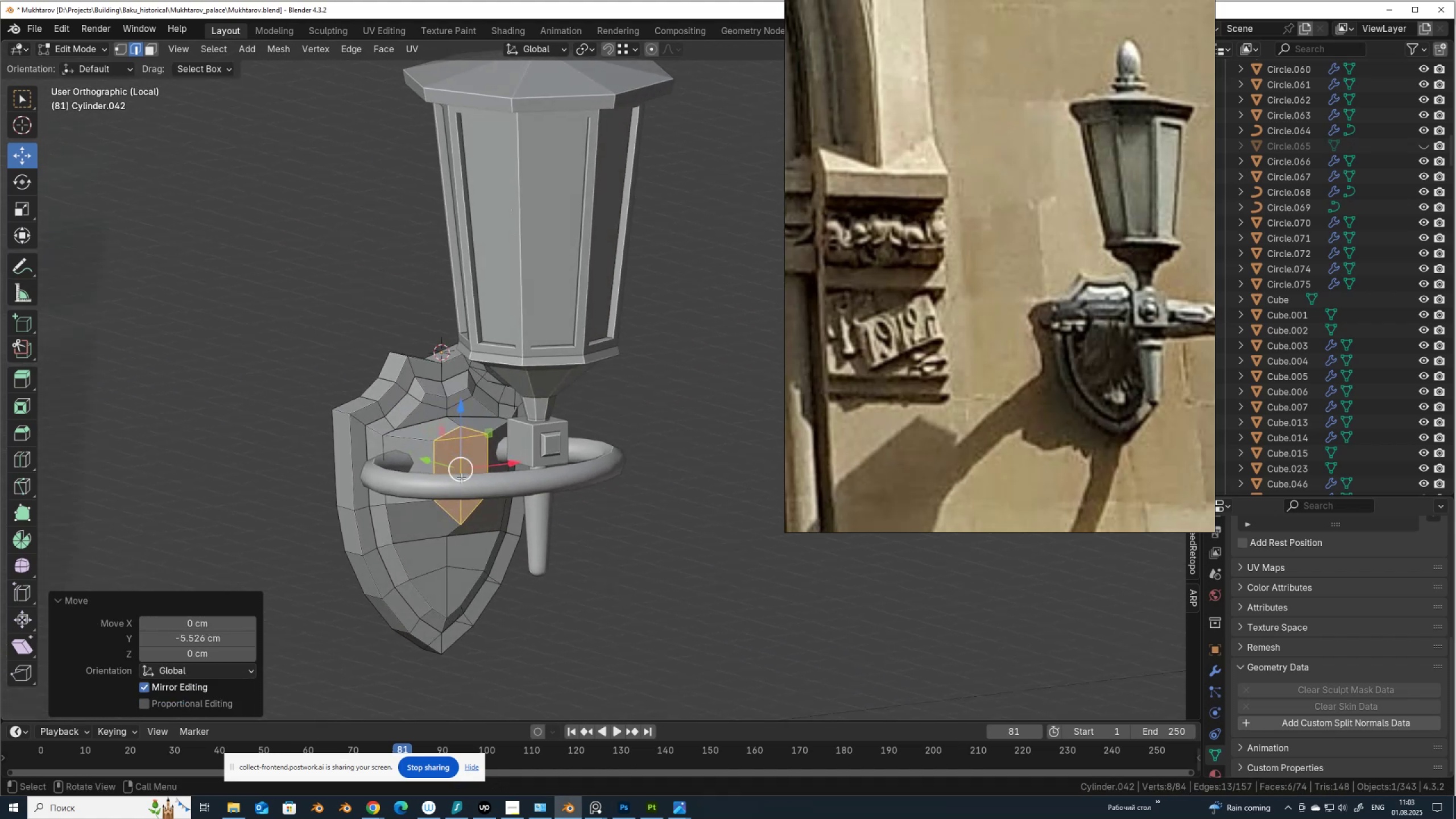 
left_click([459, 458])
 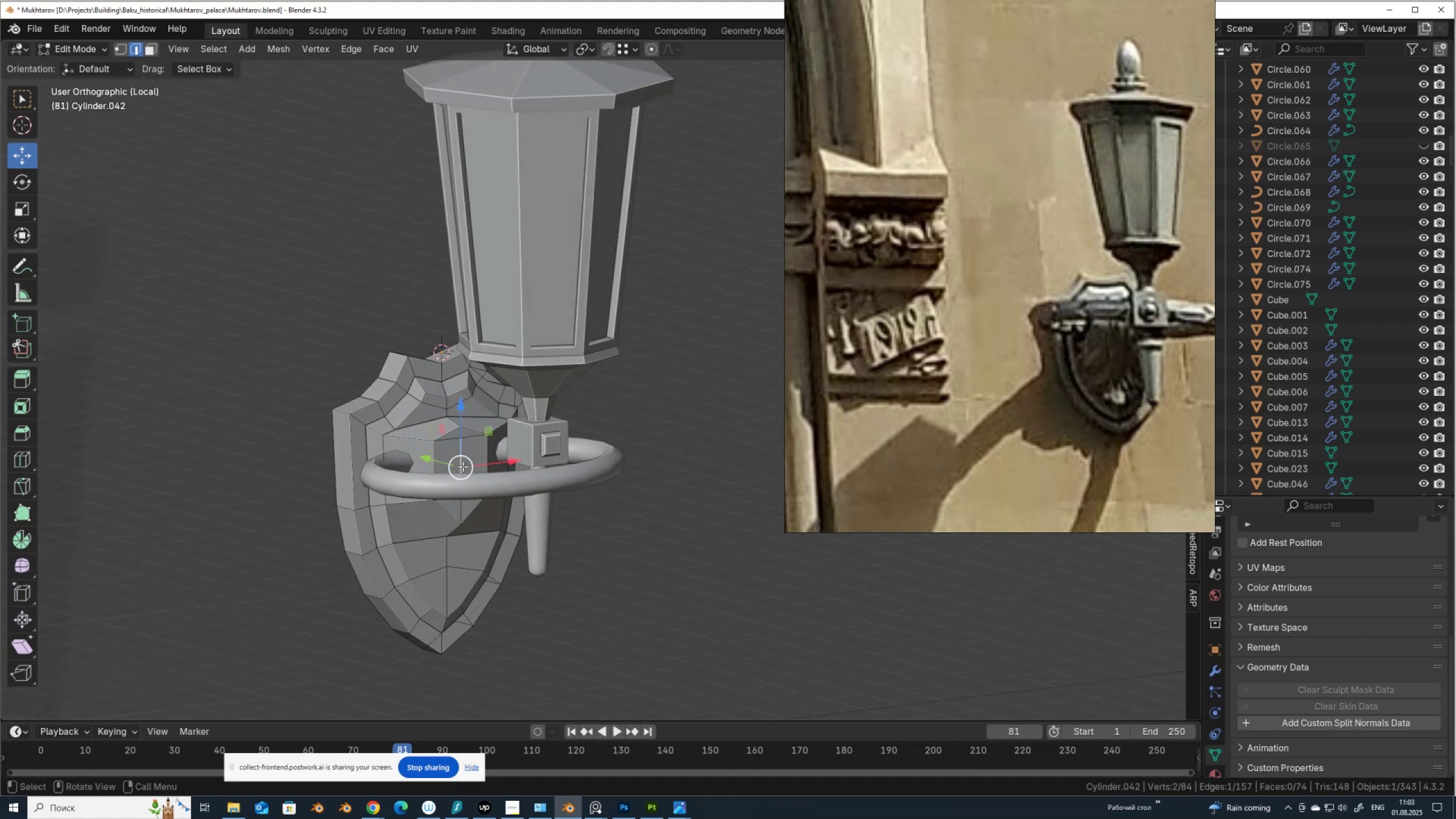 
scroll: coordinate [463, 466], scroll_direction: up, amount: 1.0
 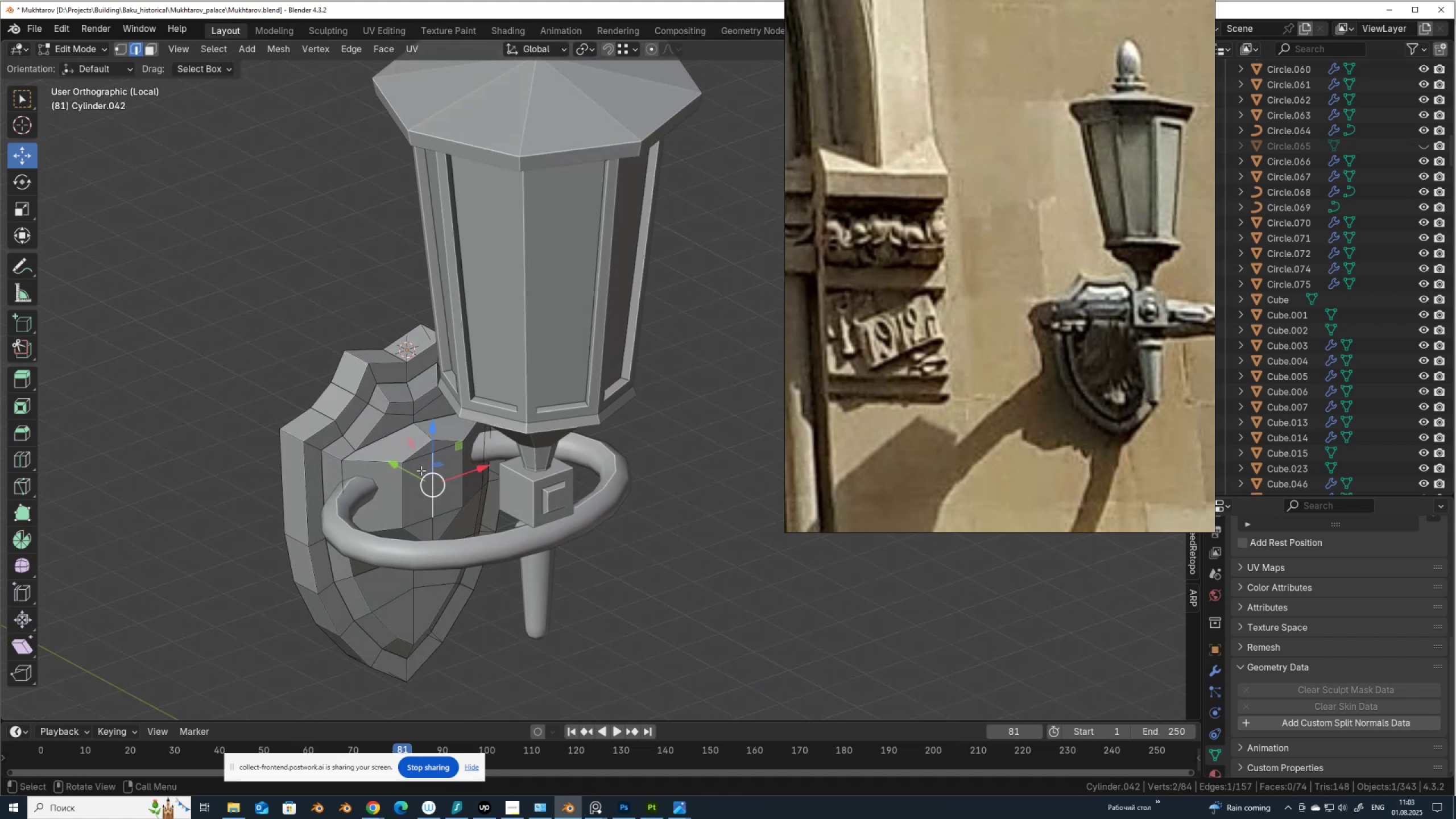 
left_click_drag(start_coordinate=[405, 470], to_coordinate=[409, 479])
 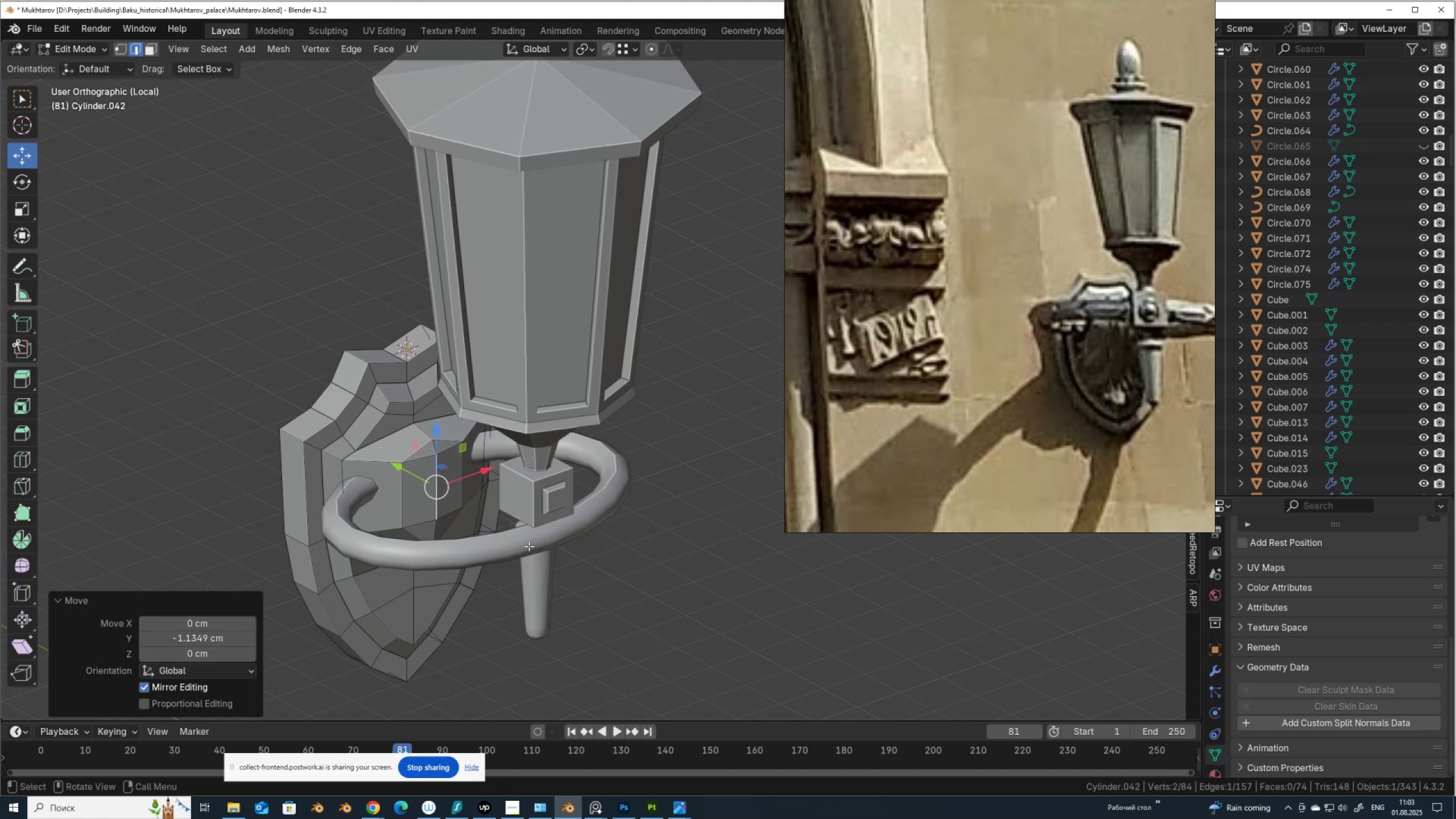 
scroll: coordinate [529, 546], scroll_direction: down, amount: 2.0
 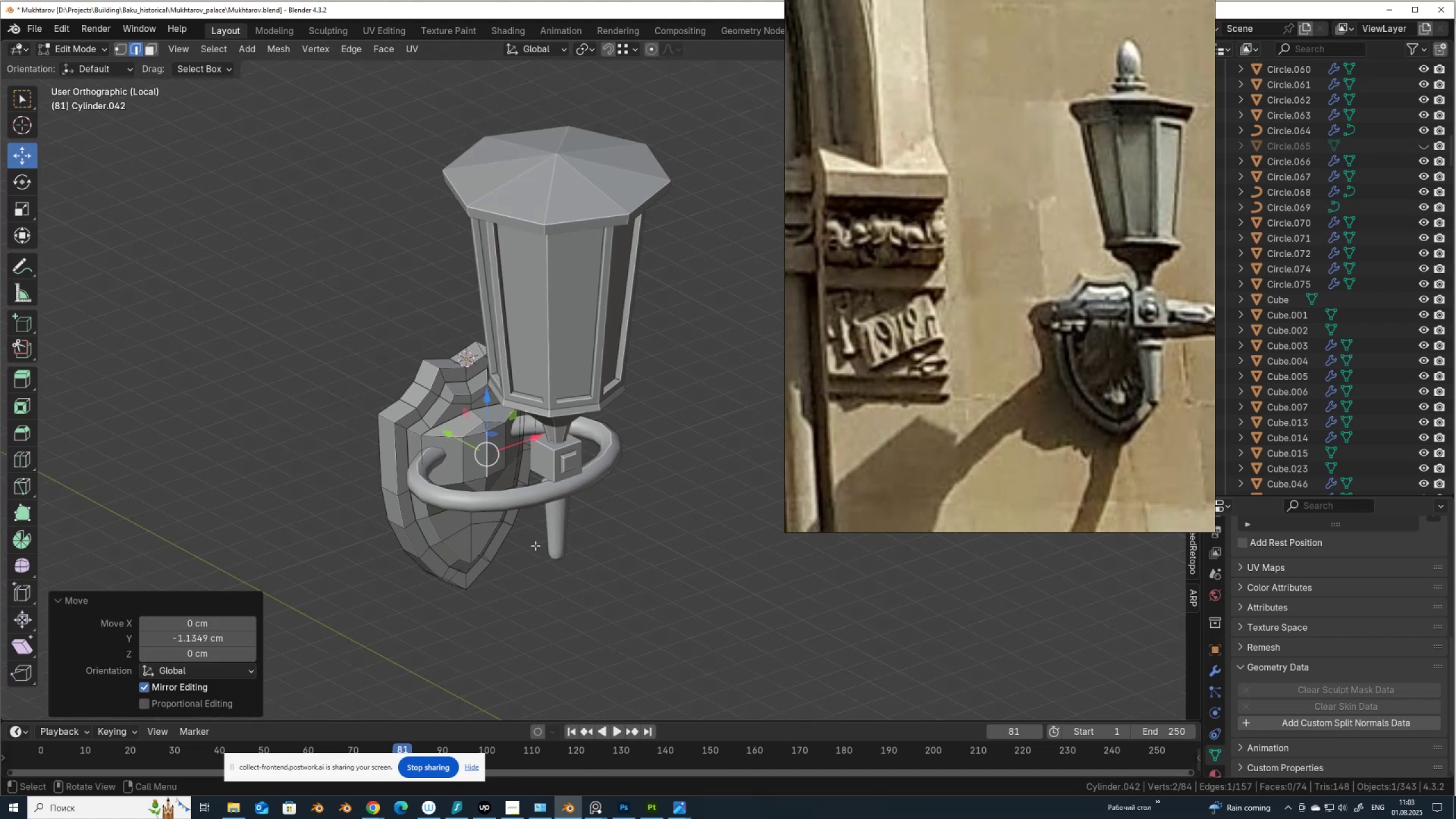 
key(Tab)
 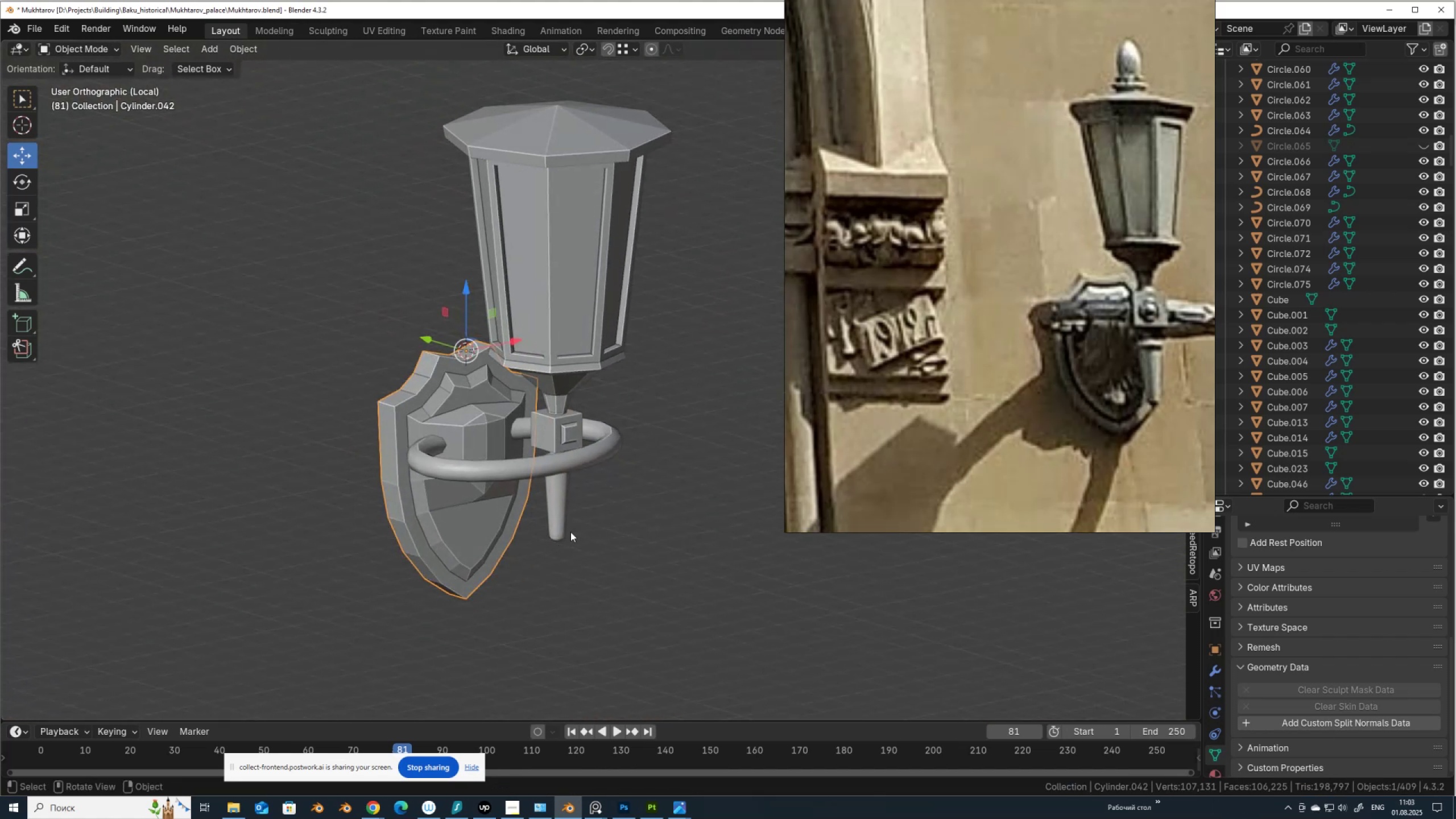 
hold_key(key=ShiftLeft, duration=0.61)
 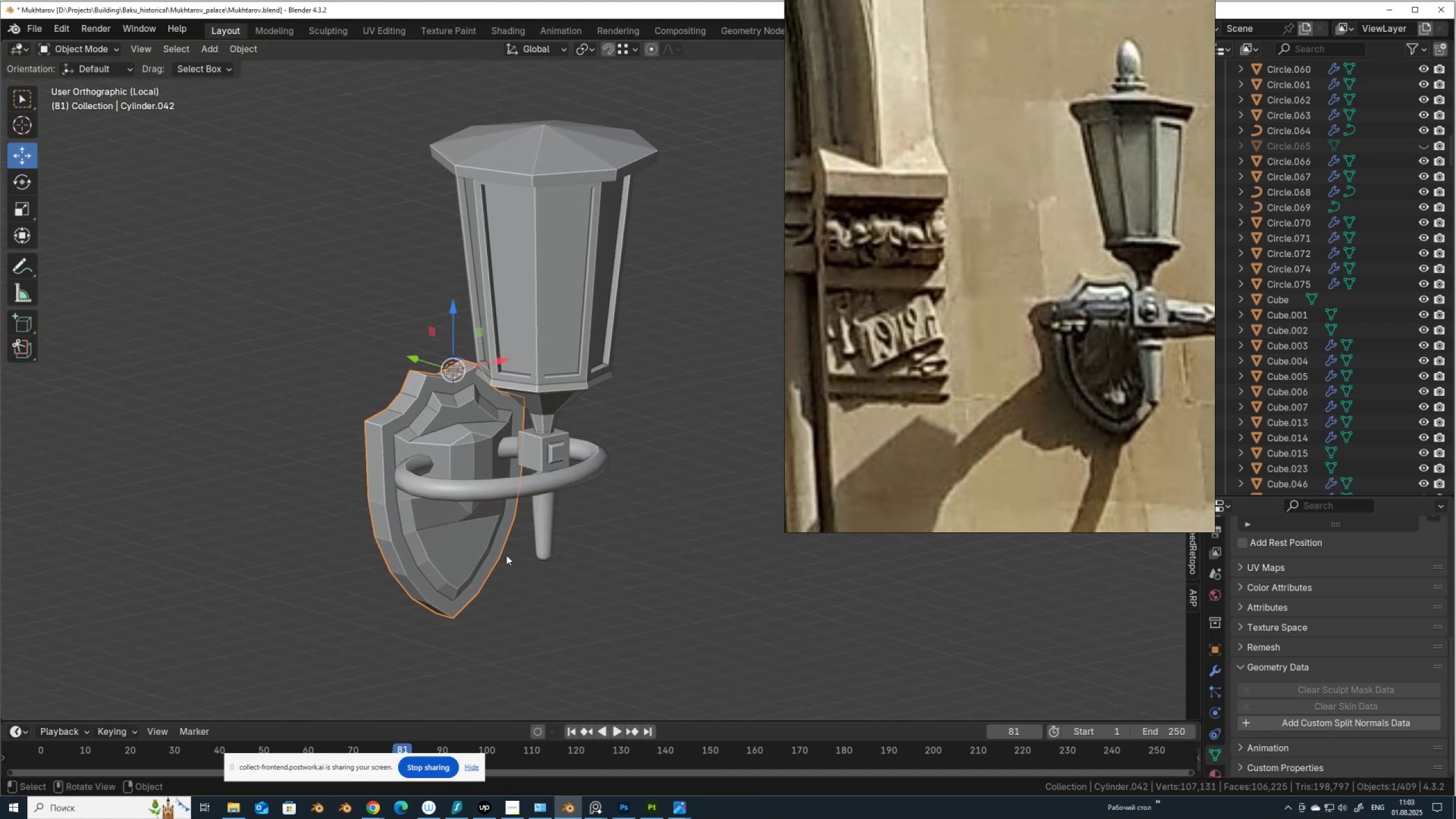 
key(Tab)
 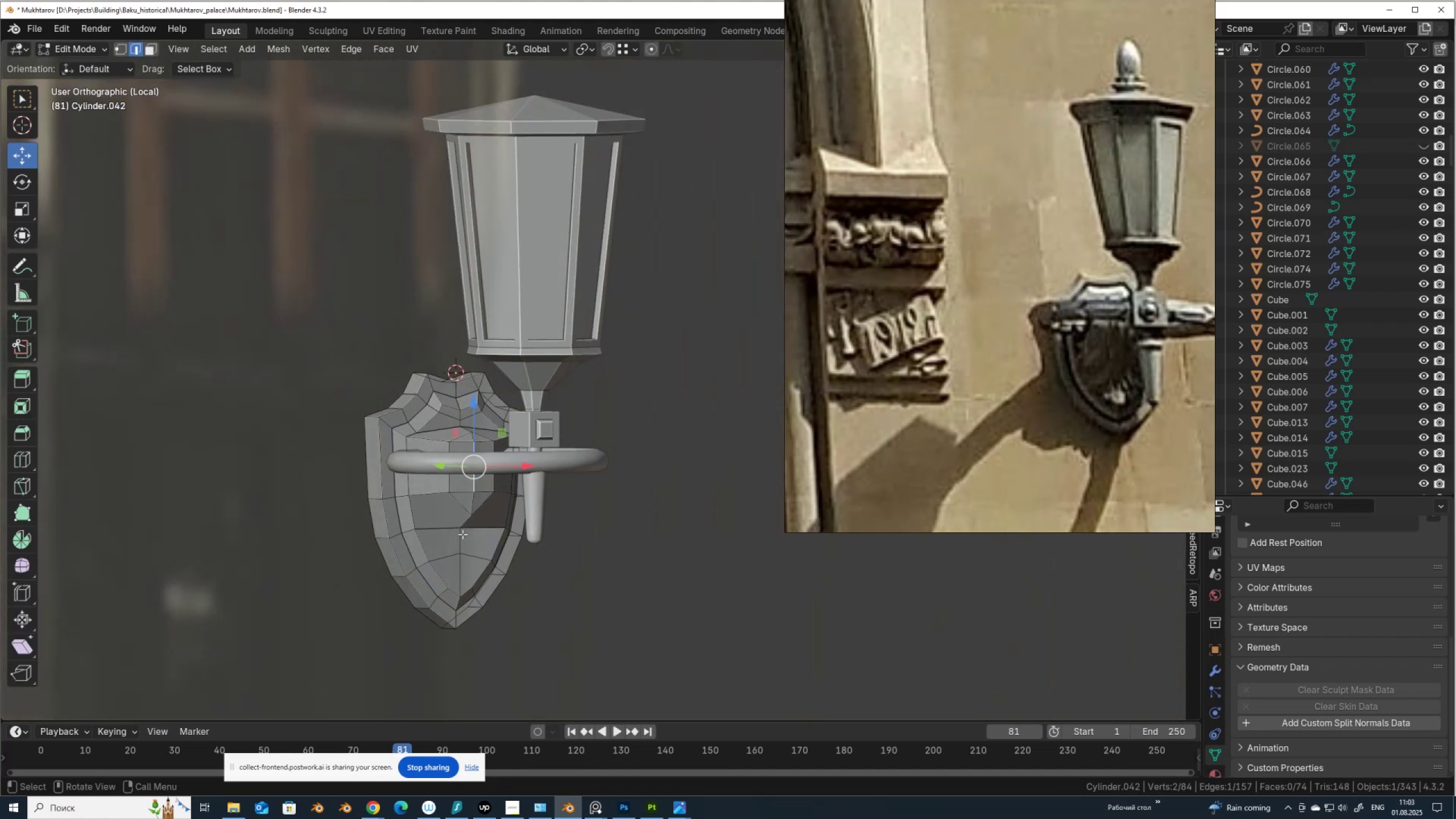 
key(1)
 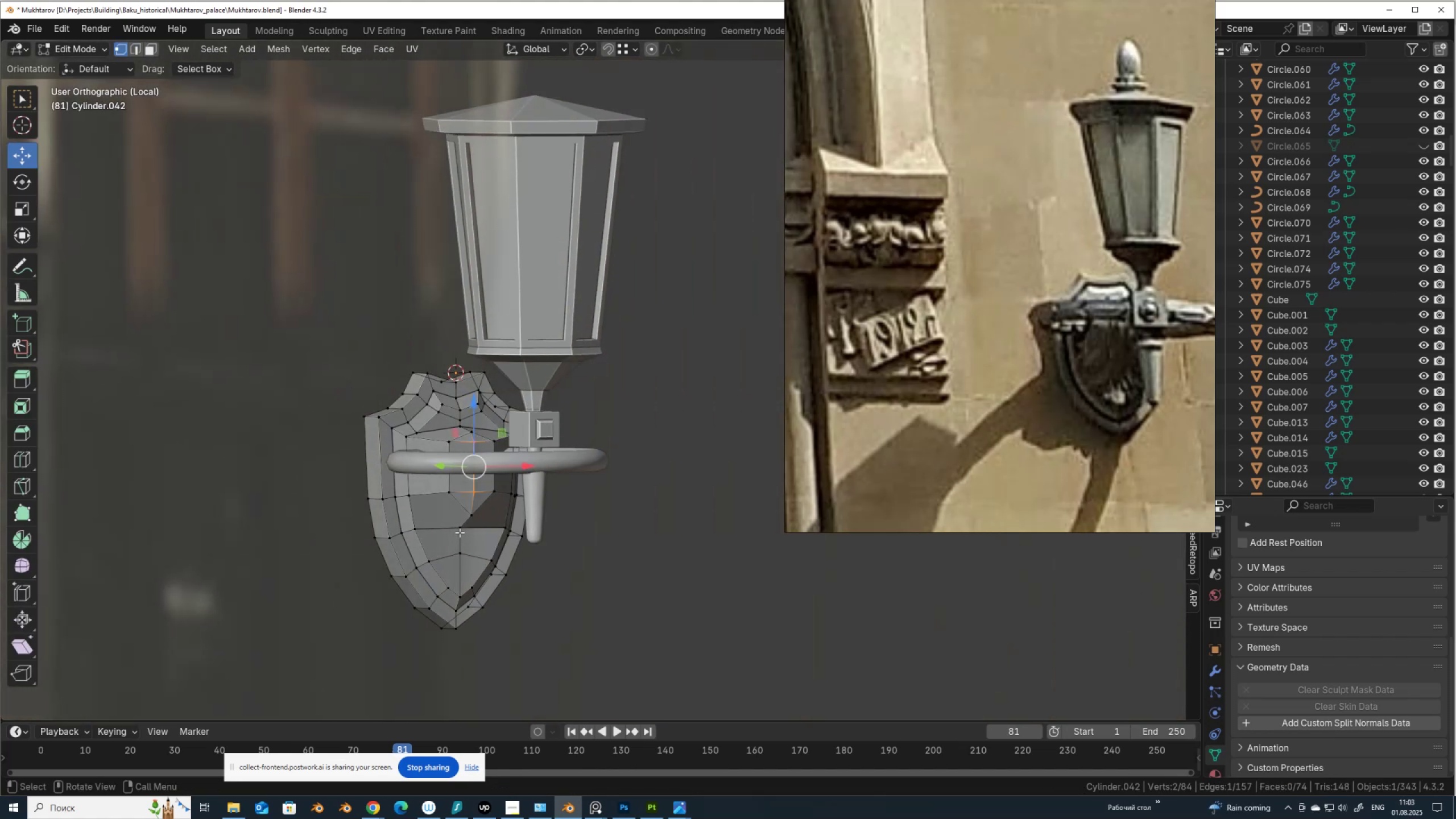 
left_click([460, 532])
 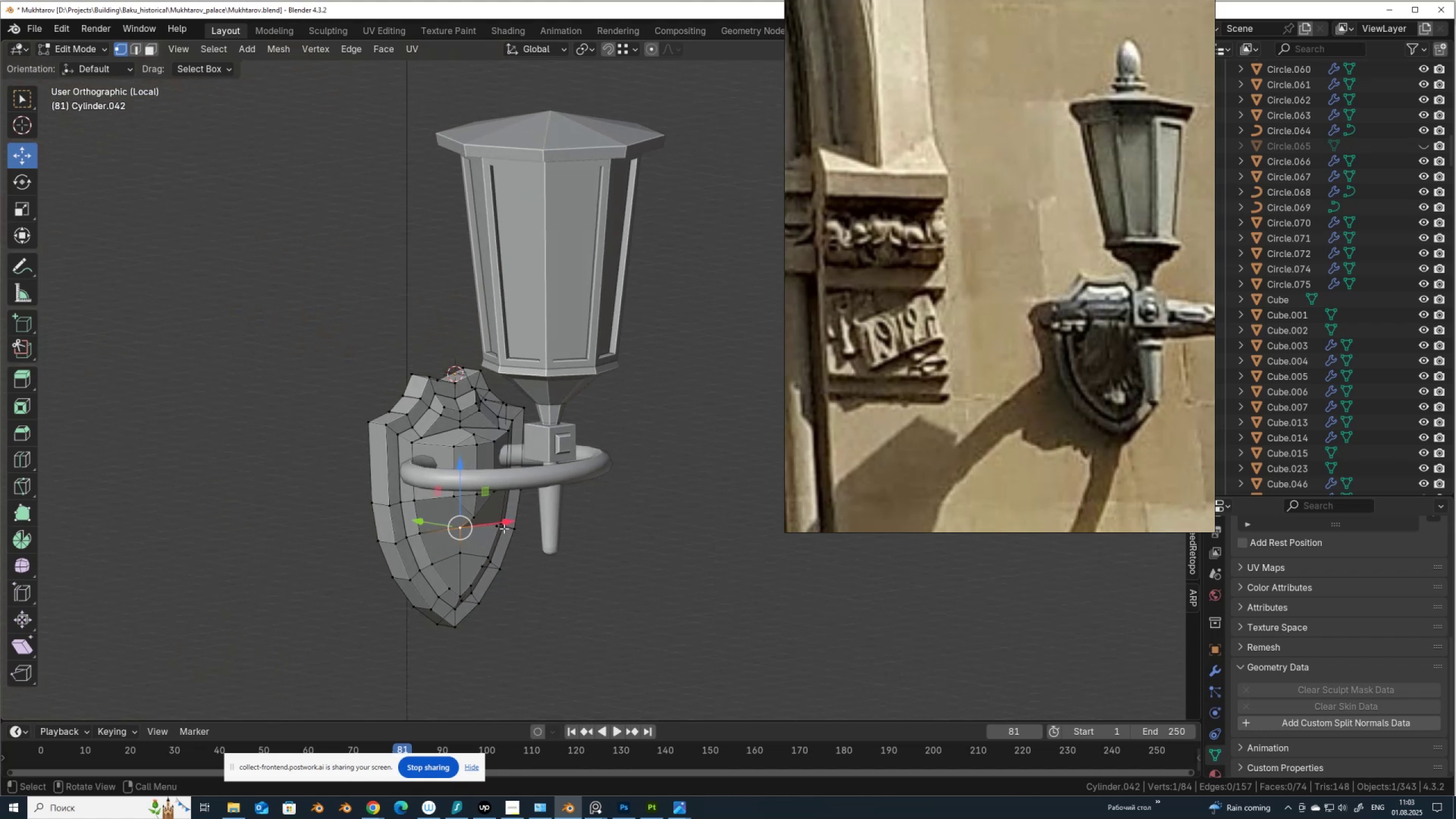 
left_click_drag(start_coordinate=[503, 522], to_coordinate=[479, 523])
 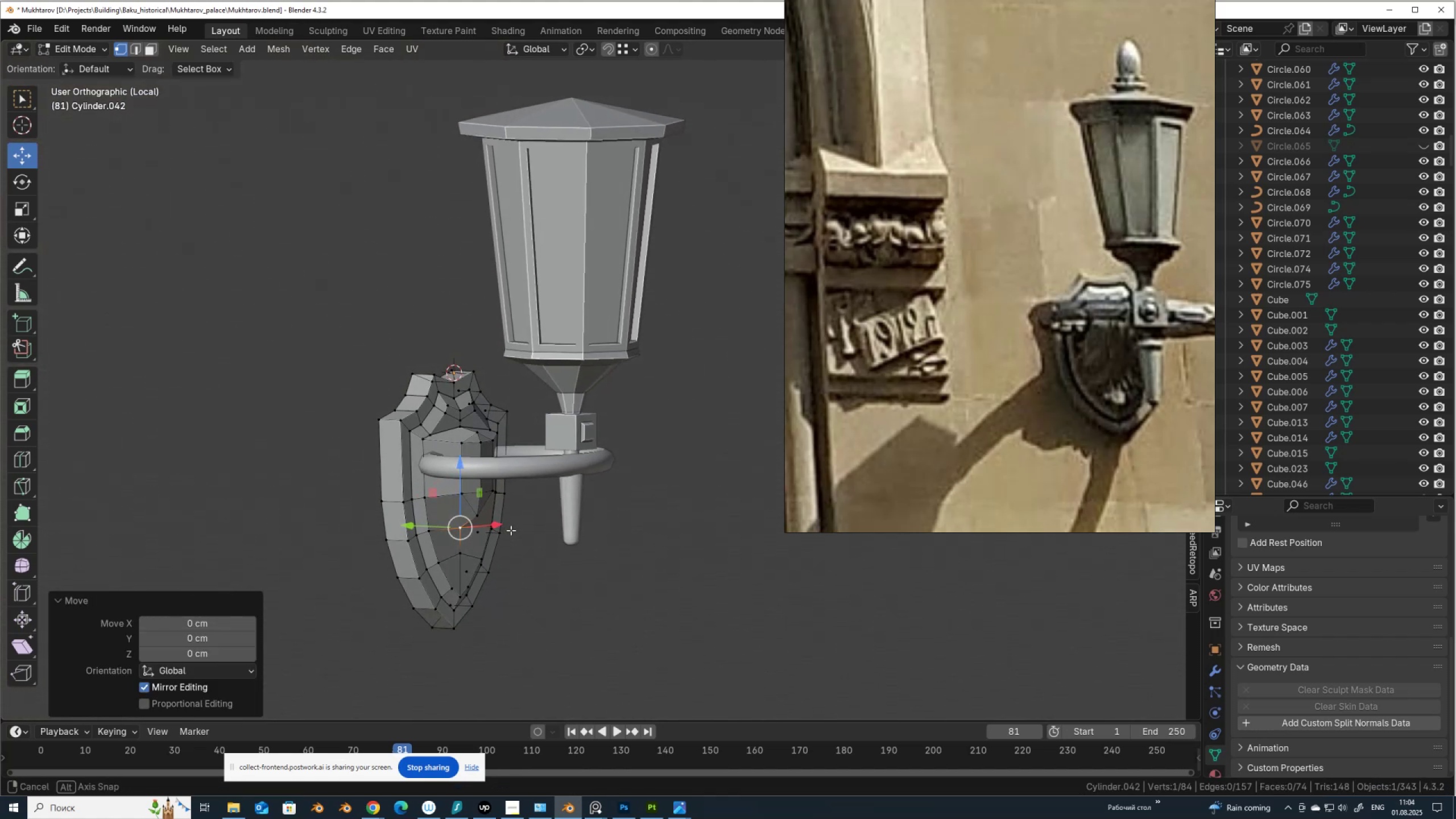 
hold_key(key=ControlLeft, duration=1.05)
 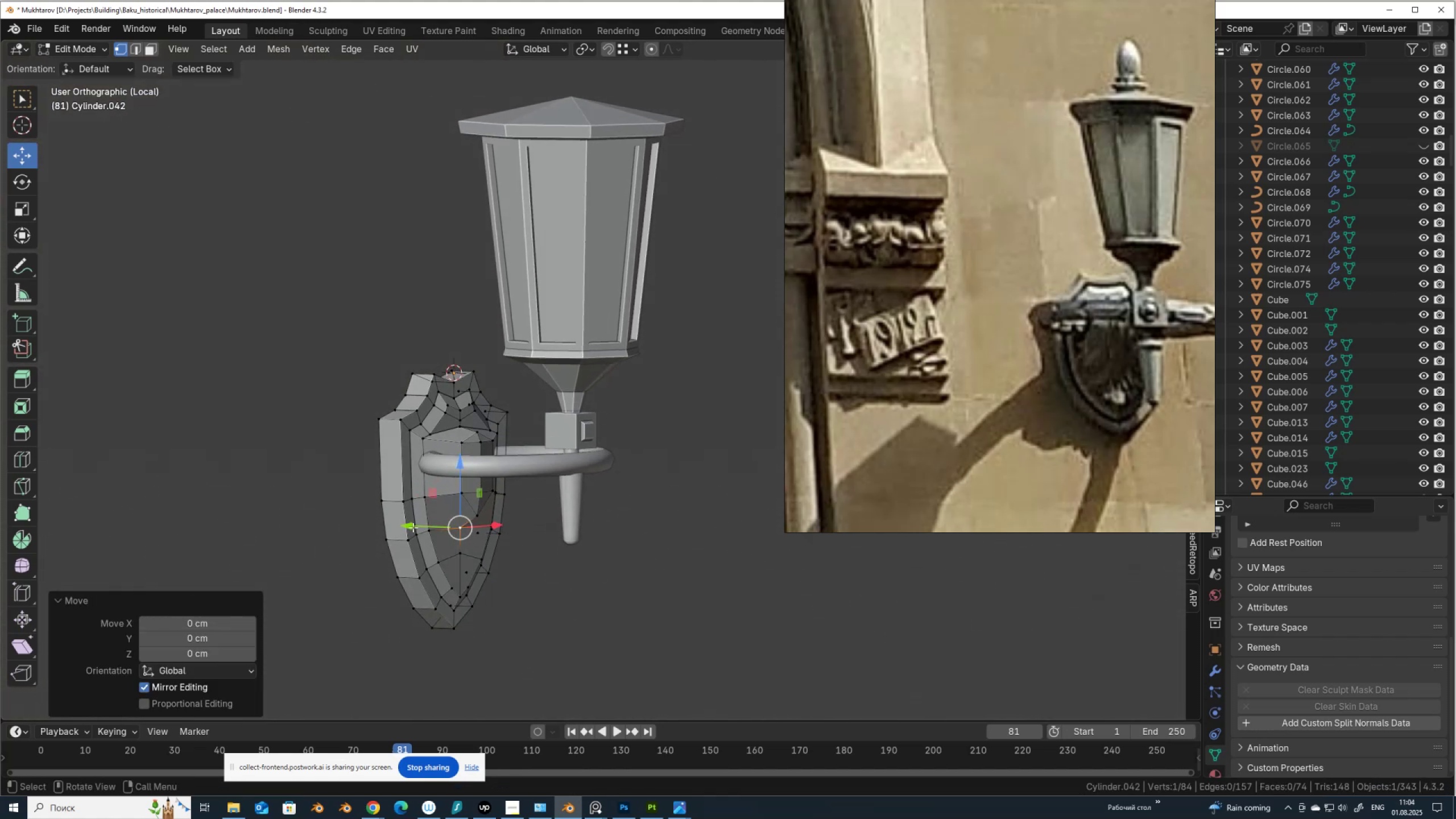 
left_click_drag(start_coordinate=[414, 523], to_coordinate=[470, 517])
 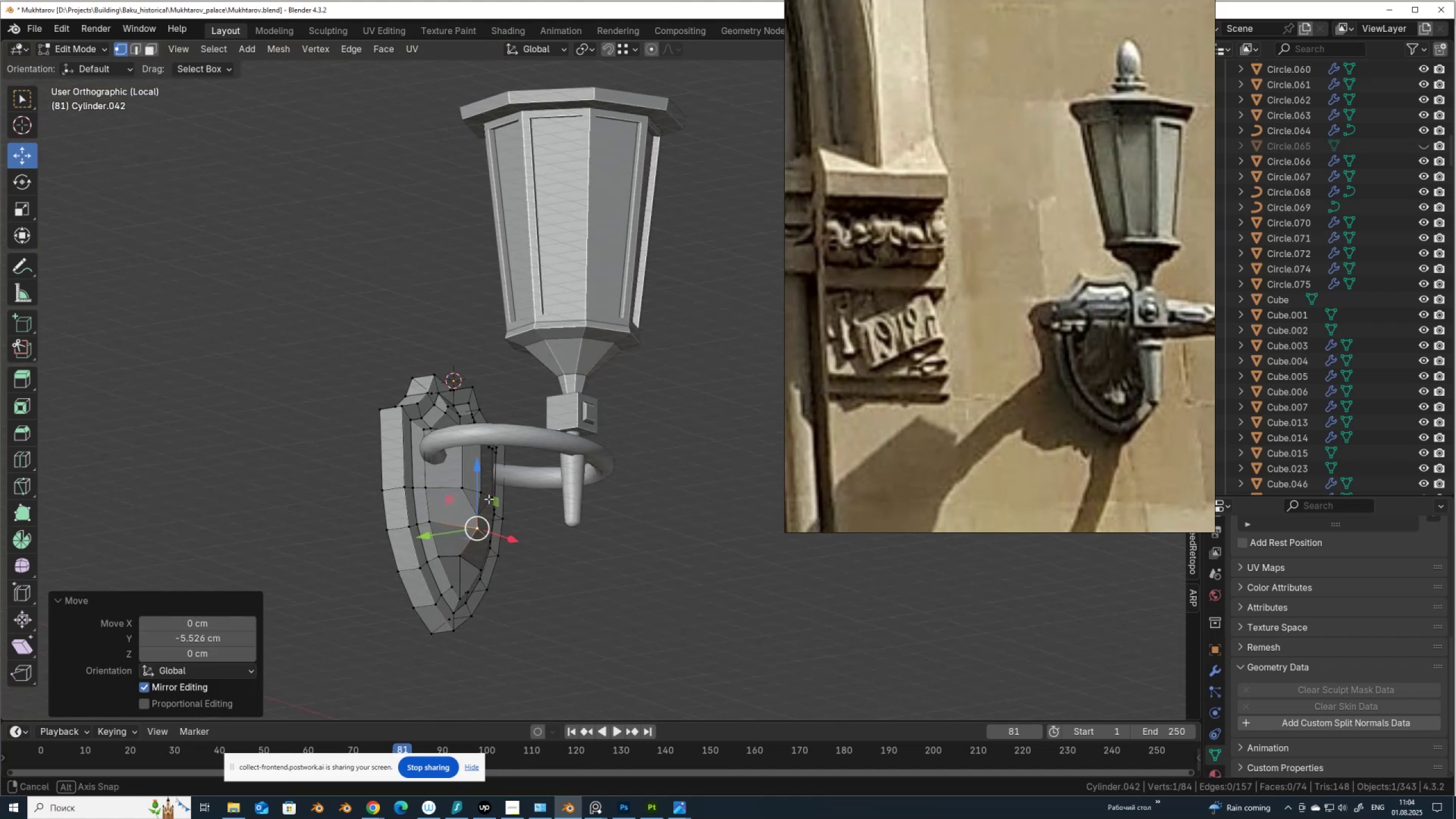 
hold_key(key=ControlLeft, duration=0.68)
 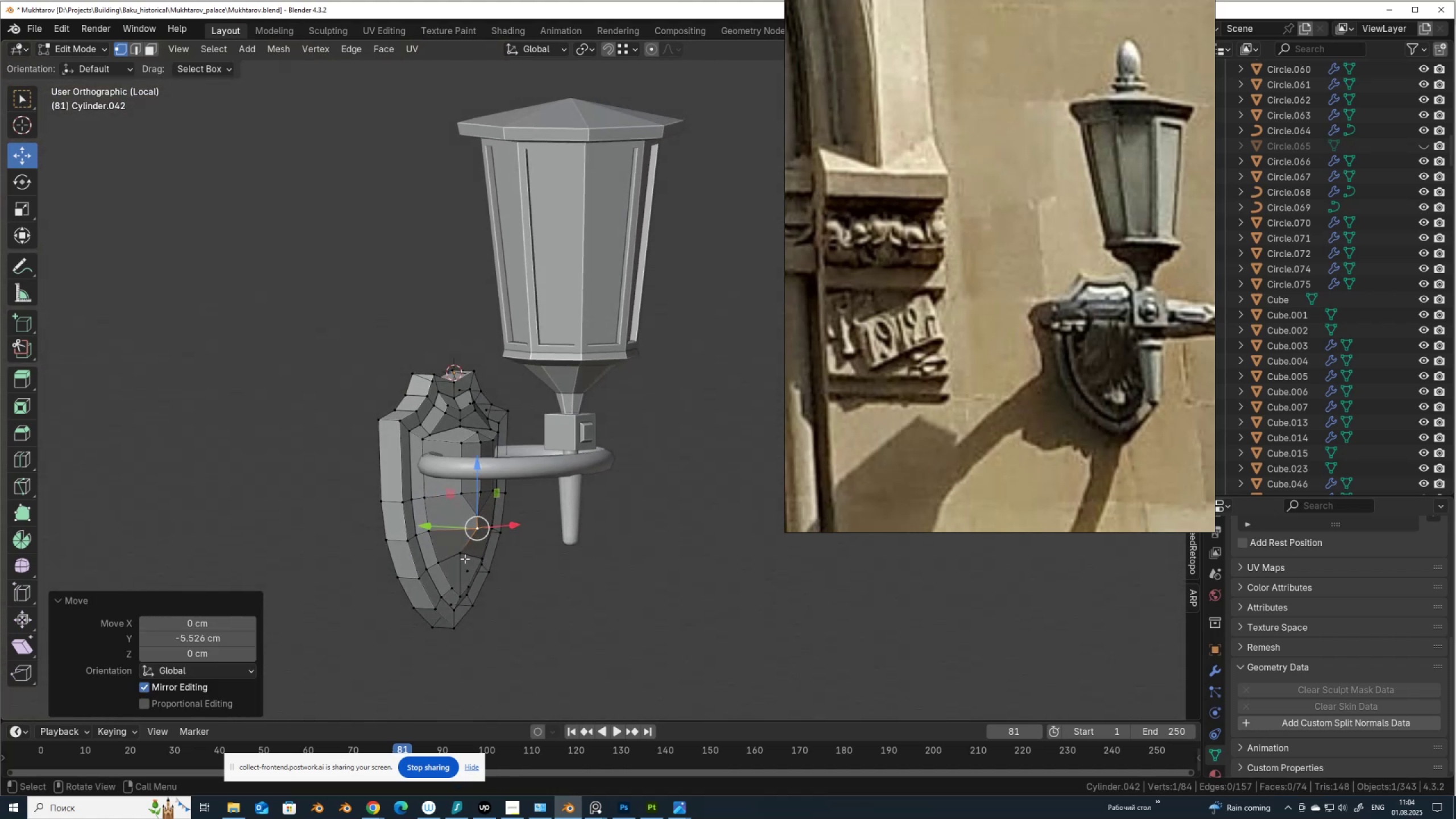 
left_click([465, 559])
 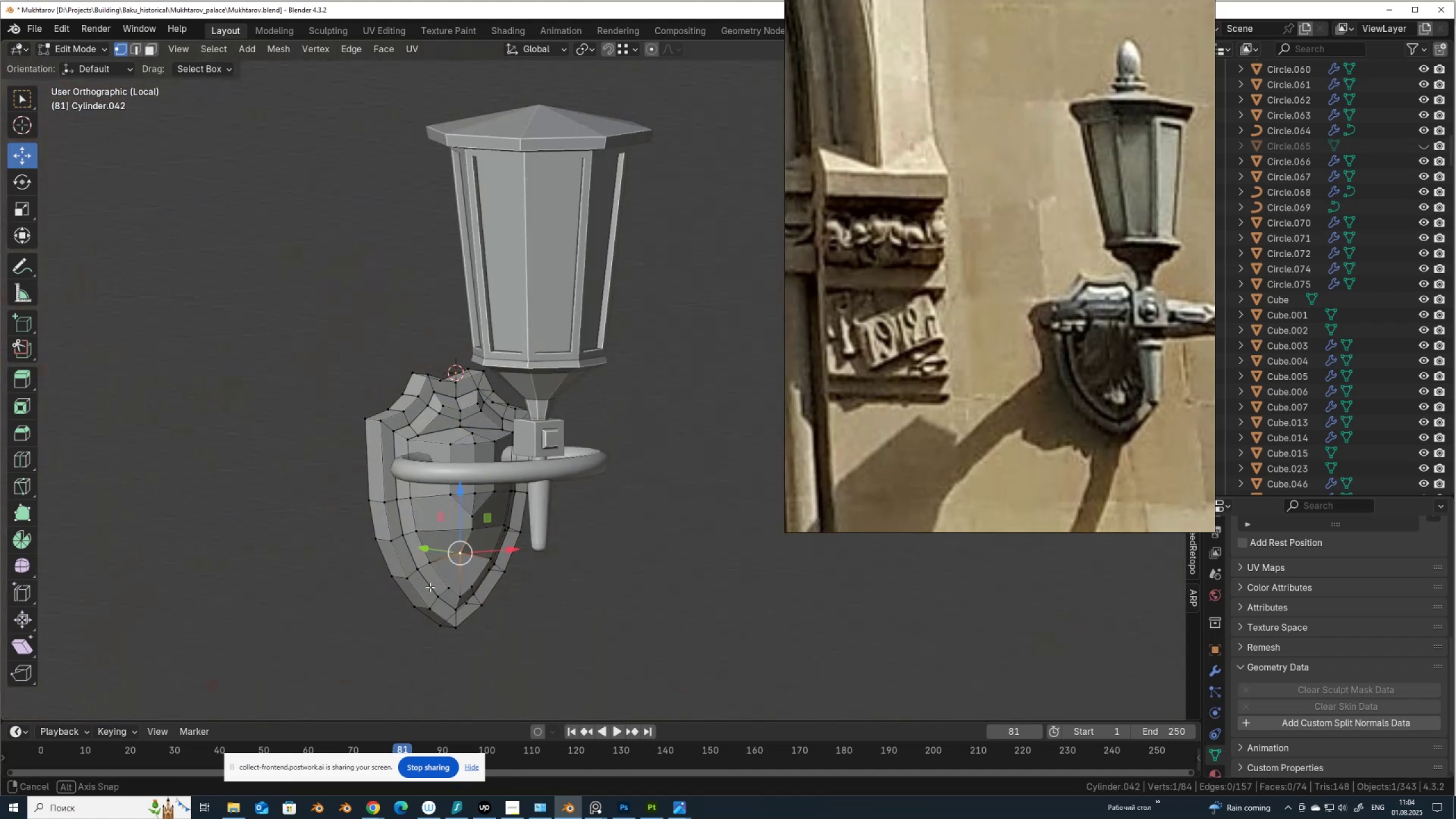 
key(Tab)
 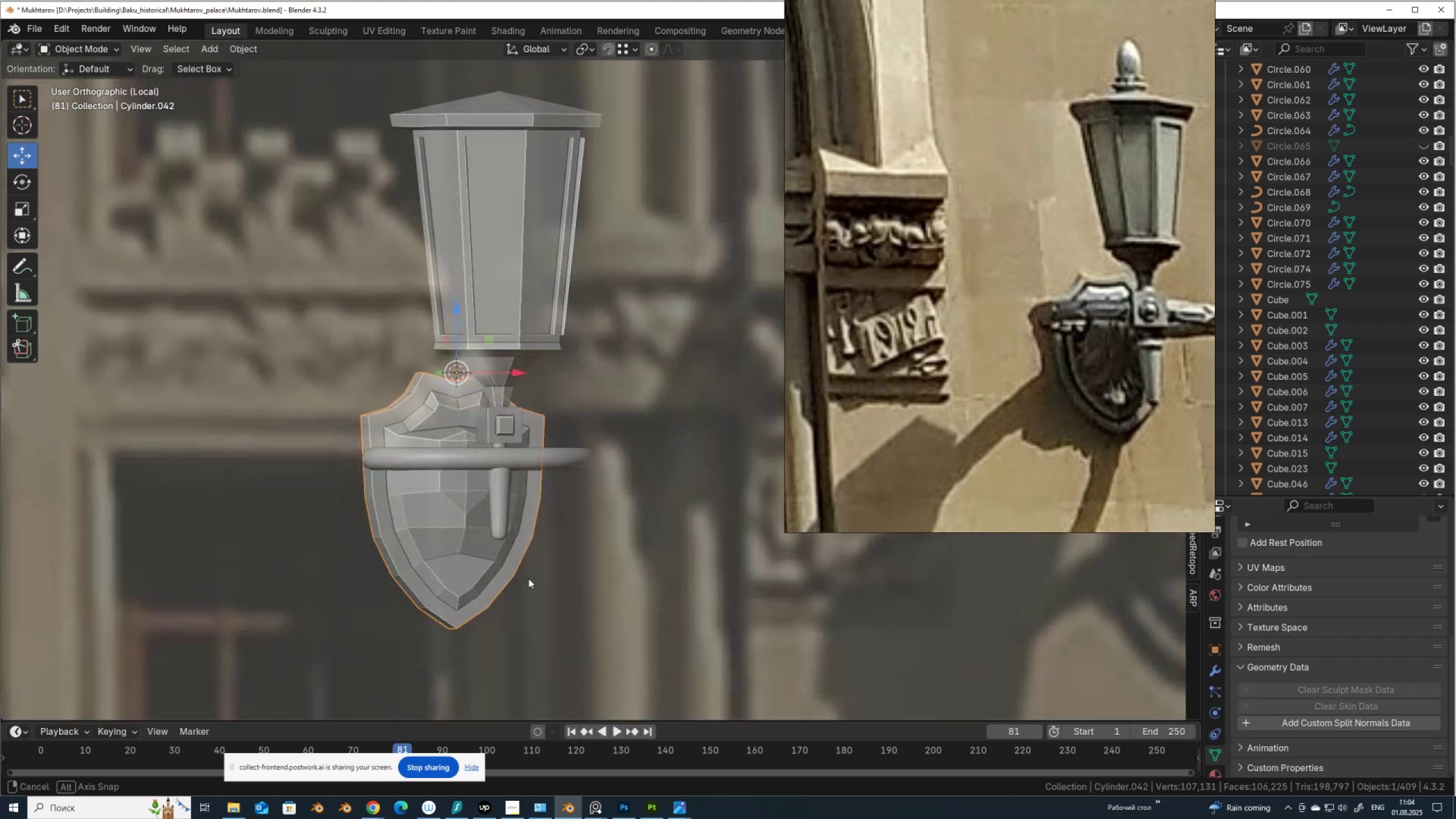 
key(Tab)
 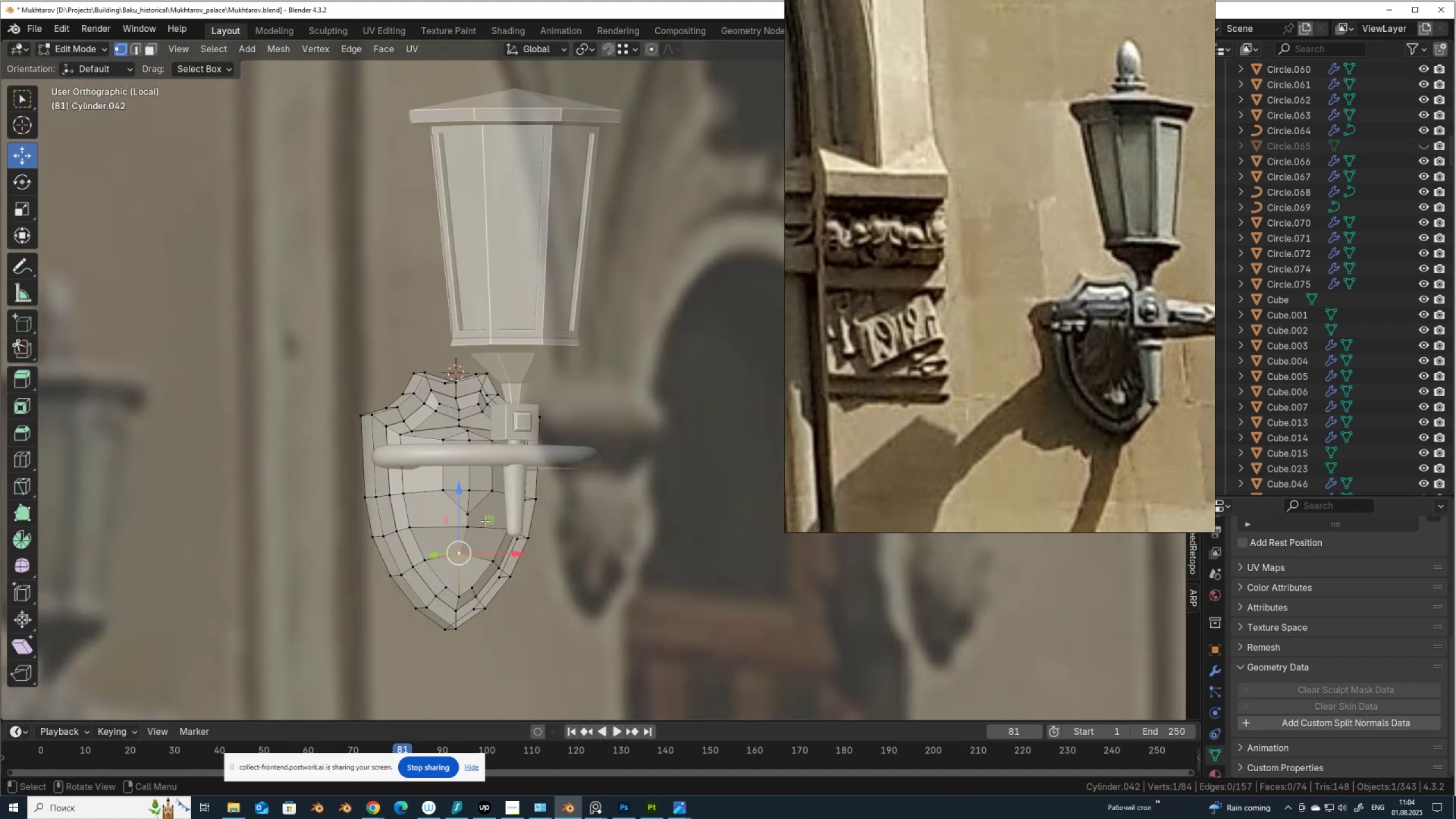 
left_click([470, 516])
 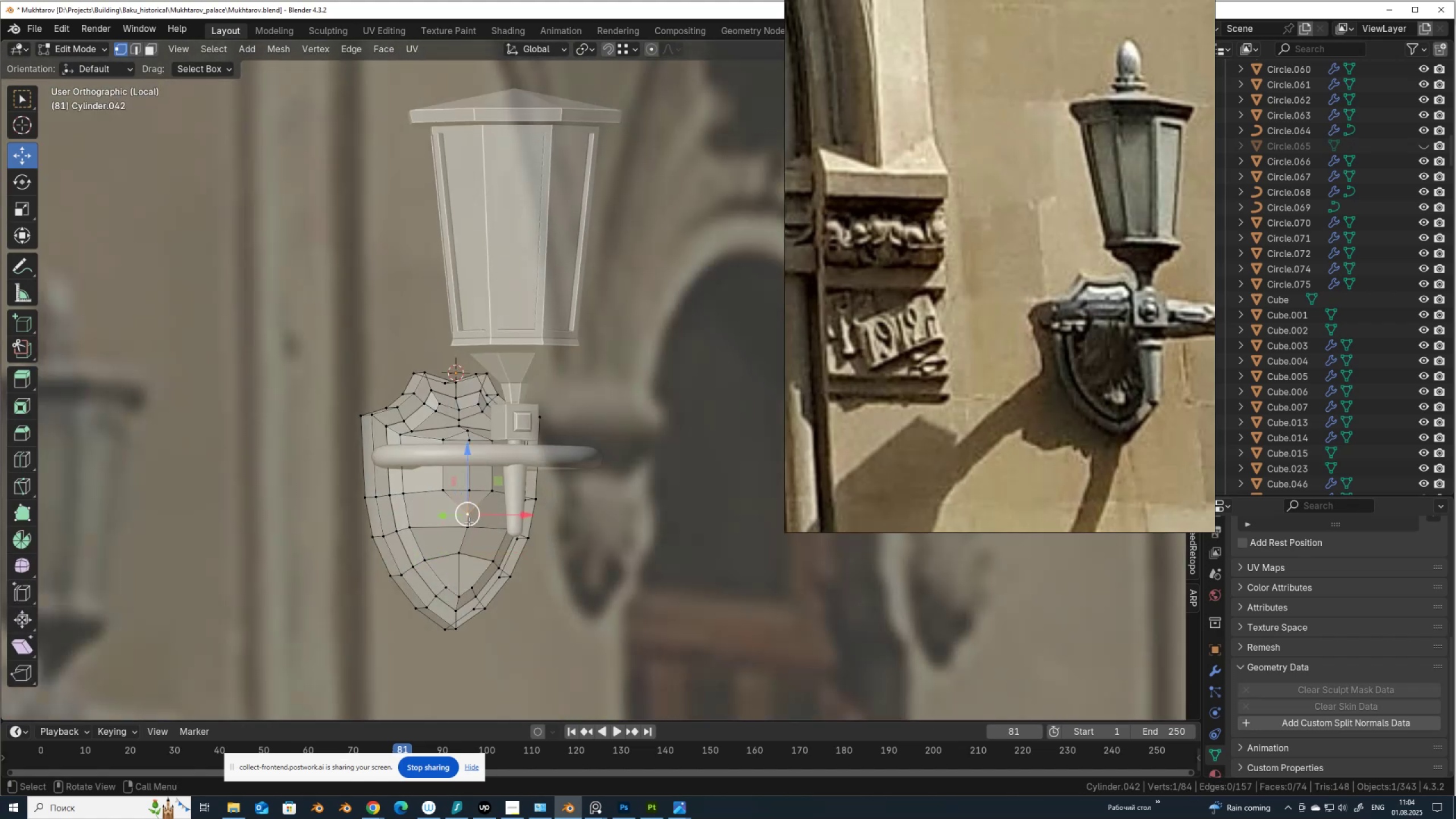 
key(Shift+ShiftLeft)
 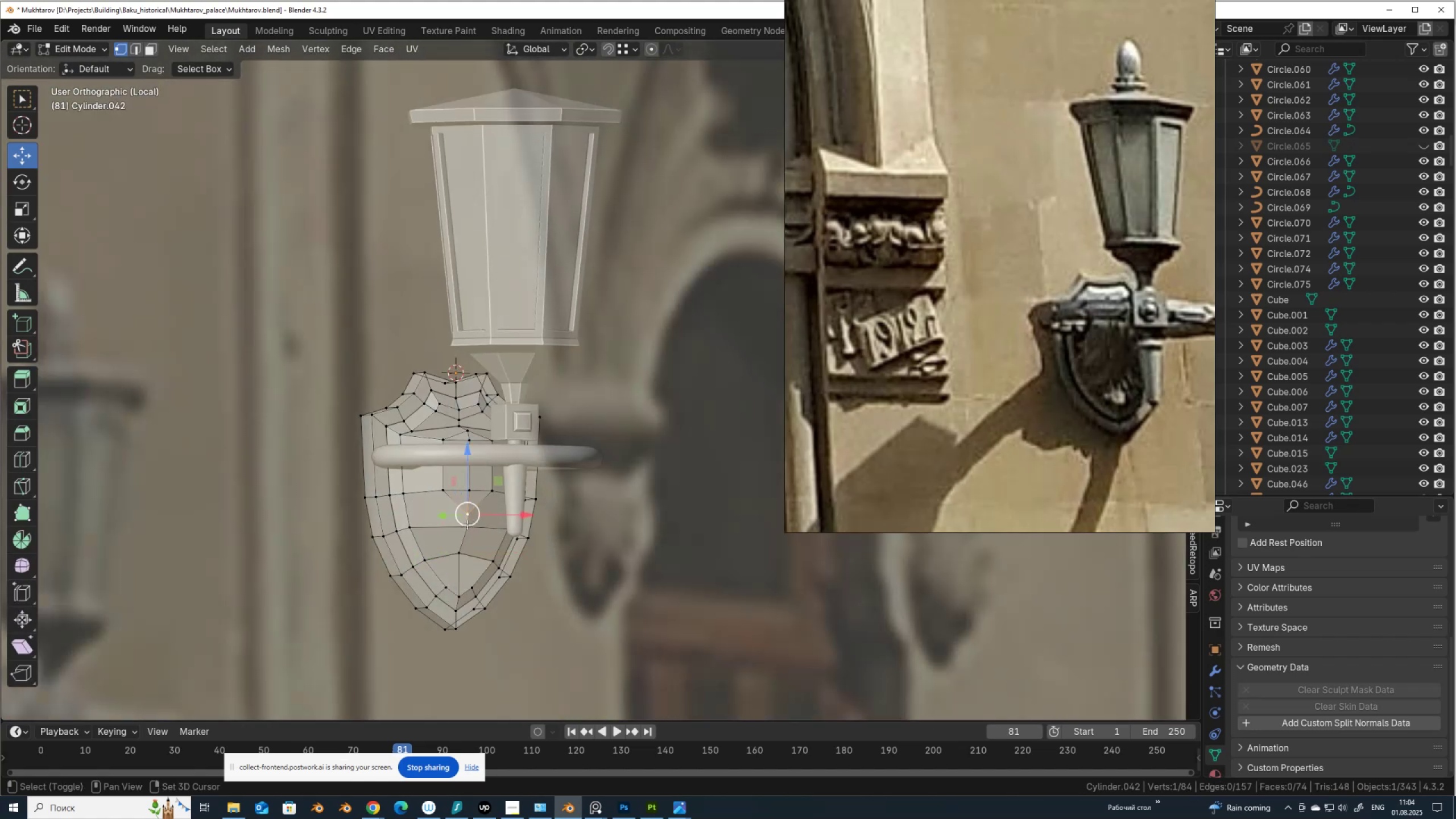 
double_click([467, 524])
 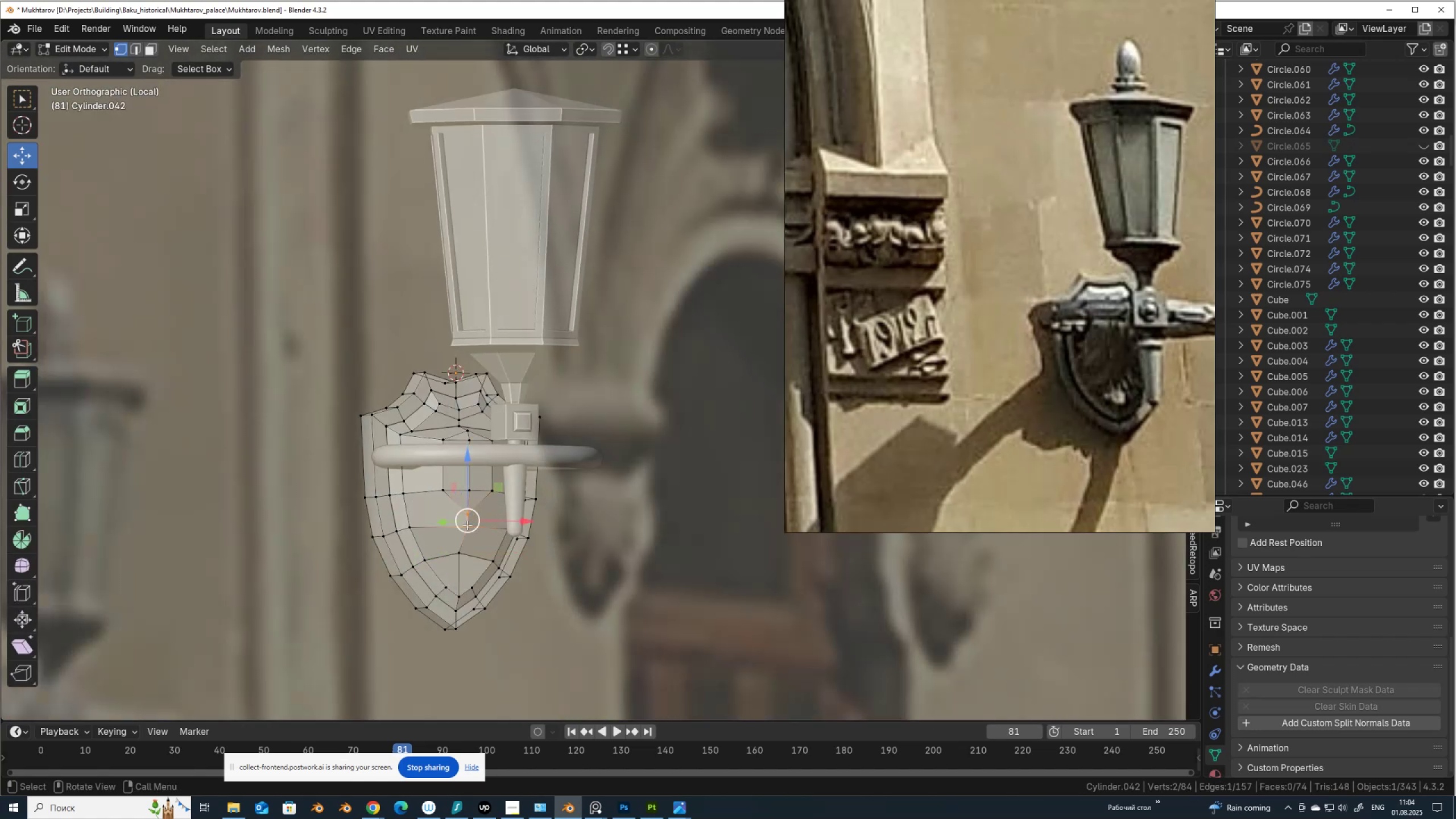 
key(M)
 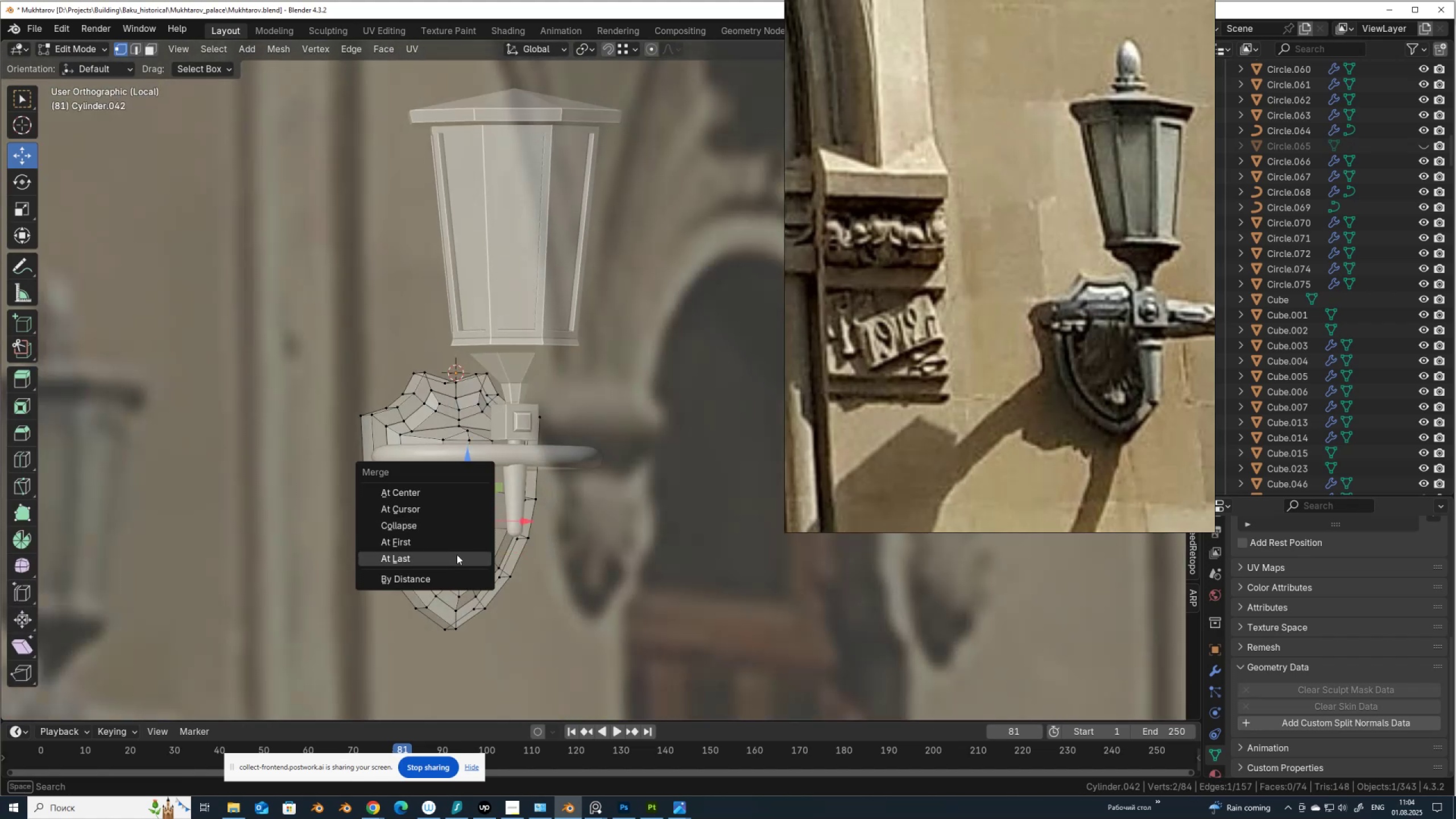 
left_click([457, 555])
 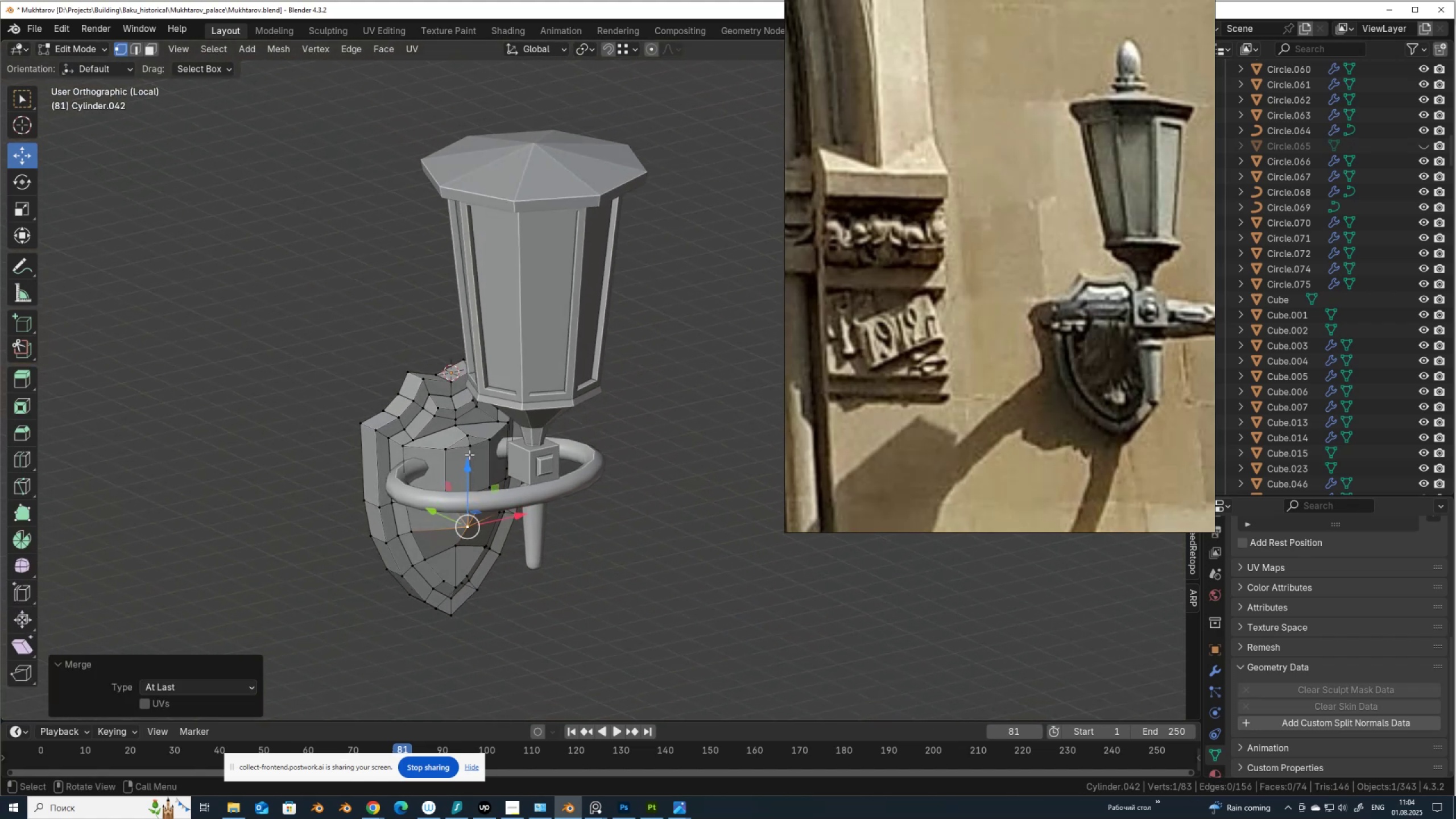 
left_click([466, 436])
 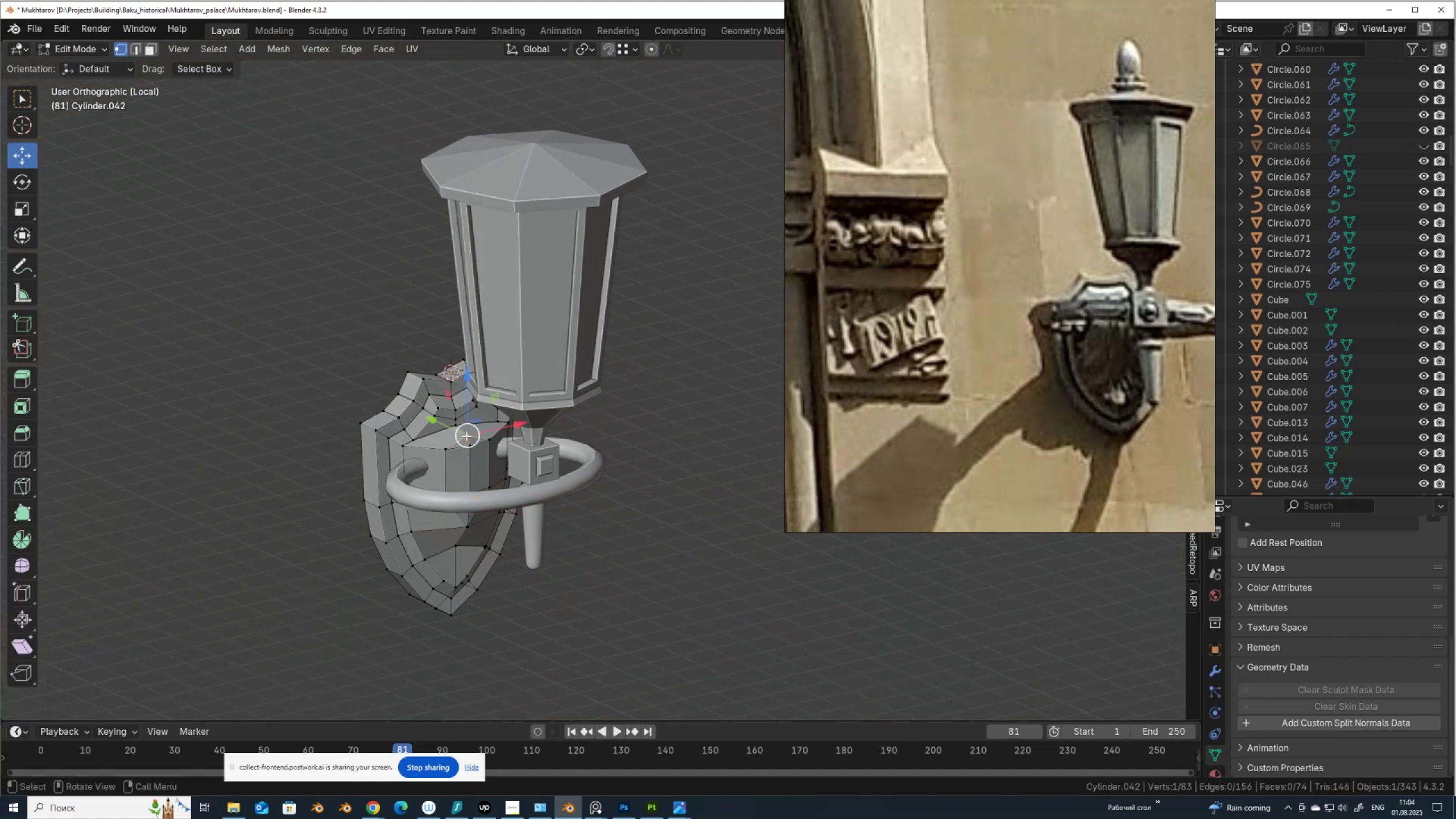 
hold_key(key=ShiftLeft, duration=0.73)
left_click([456, 424])
 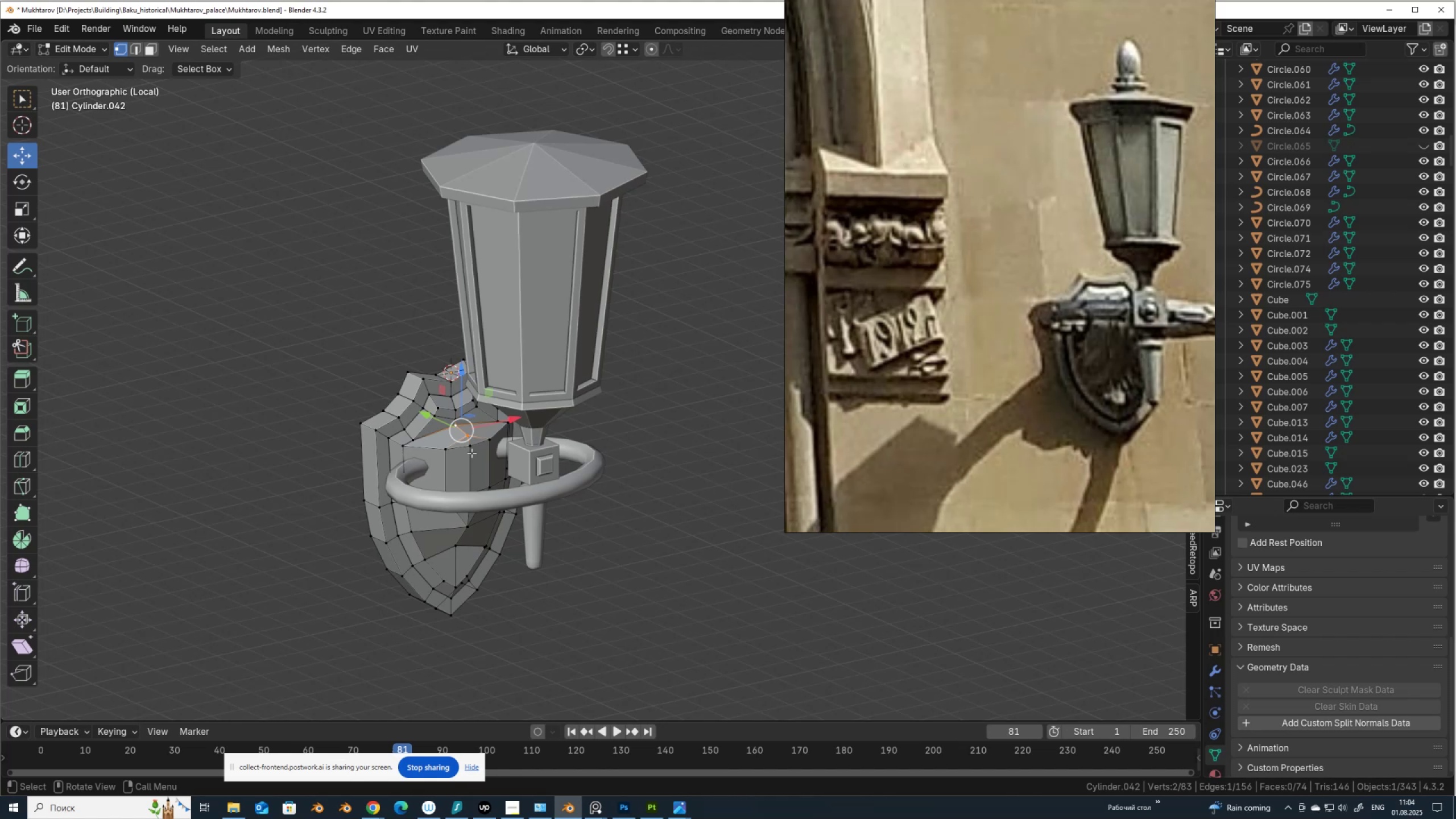 
key(M)
 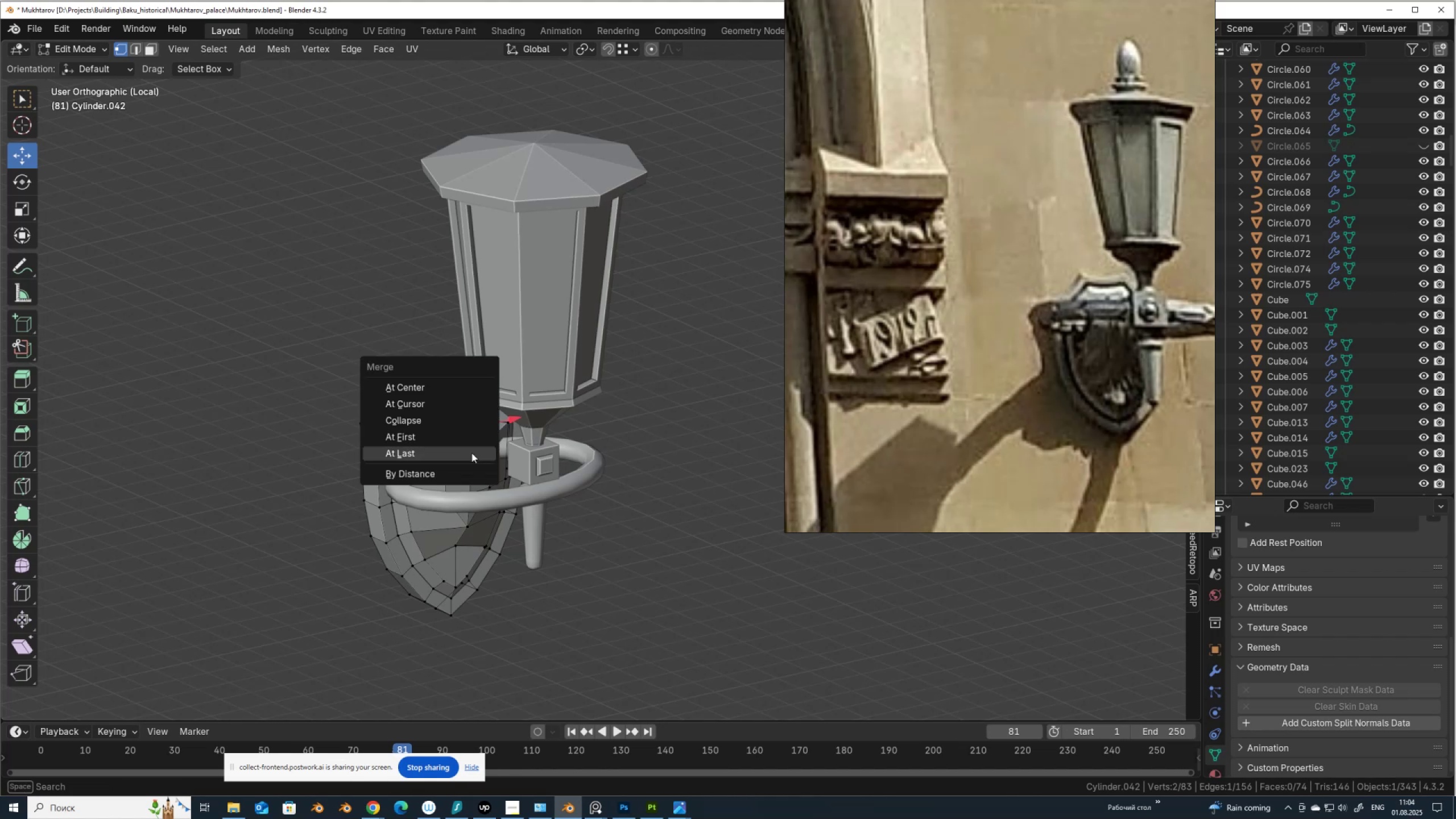 
left_click([471, 453])
 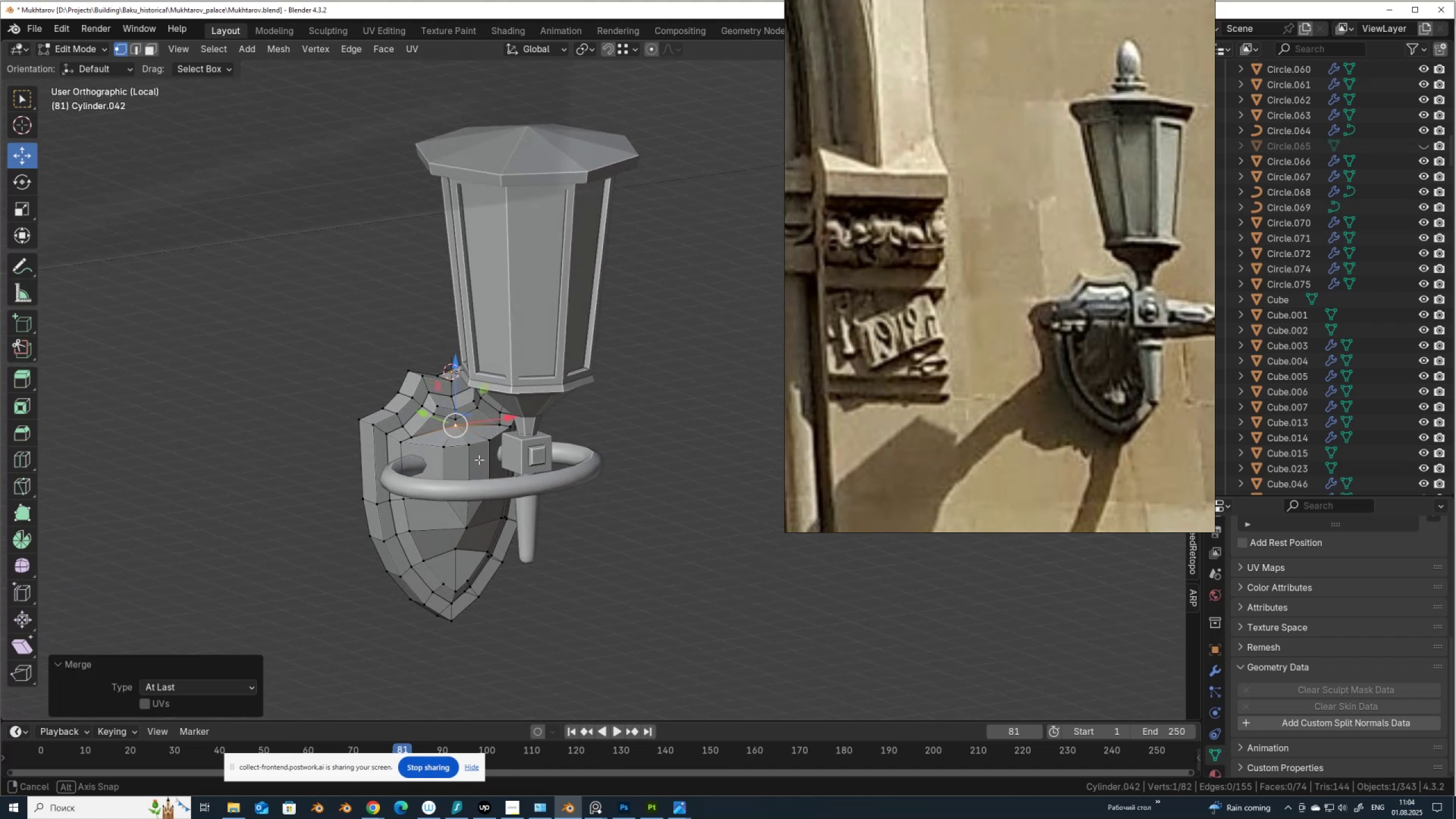 
scroll: coordinate [449, 453], scroll_direction: up, amount: 3.0
 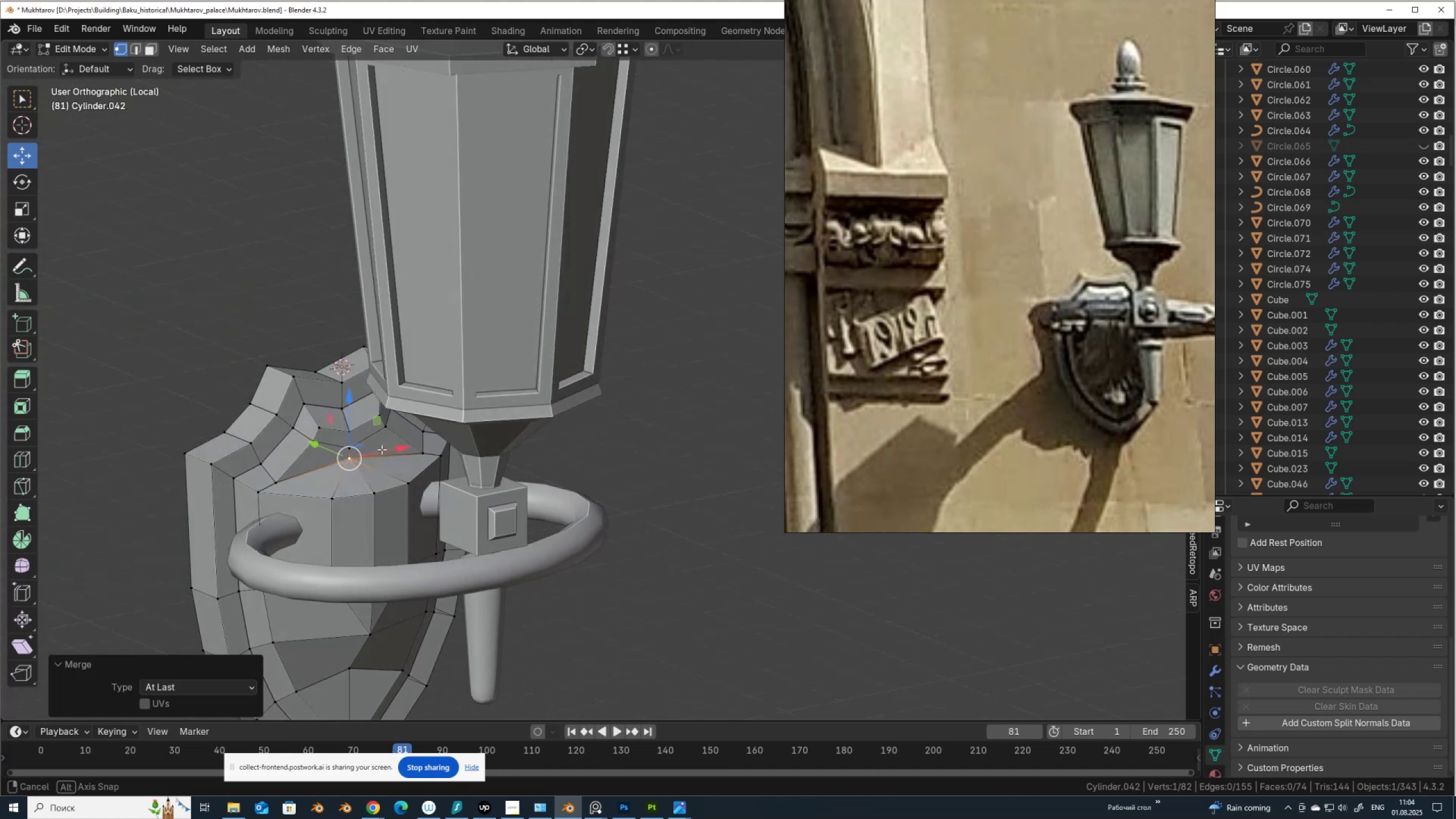 
scroll: coordinate [468, 499], scroll_direction: down, amount: 5.0
 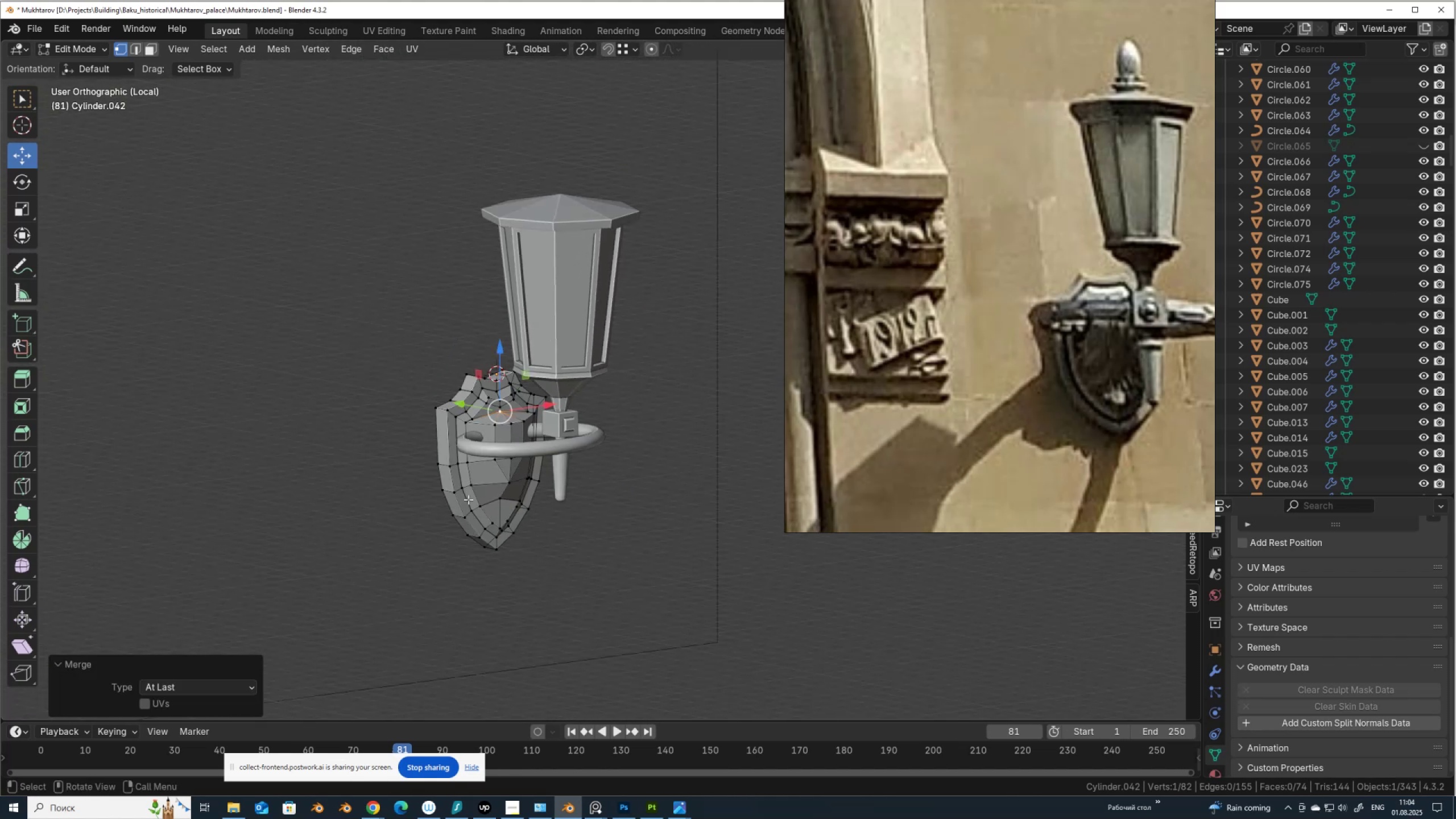 
key(Tab)
 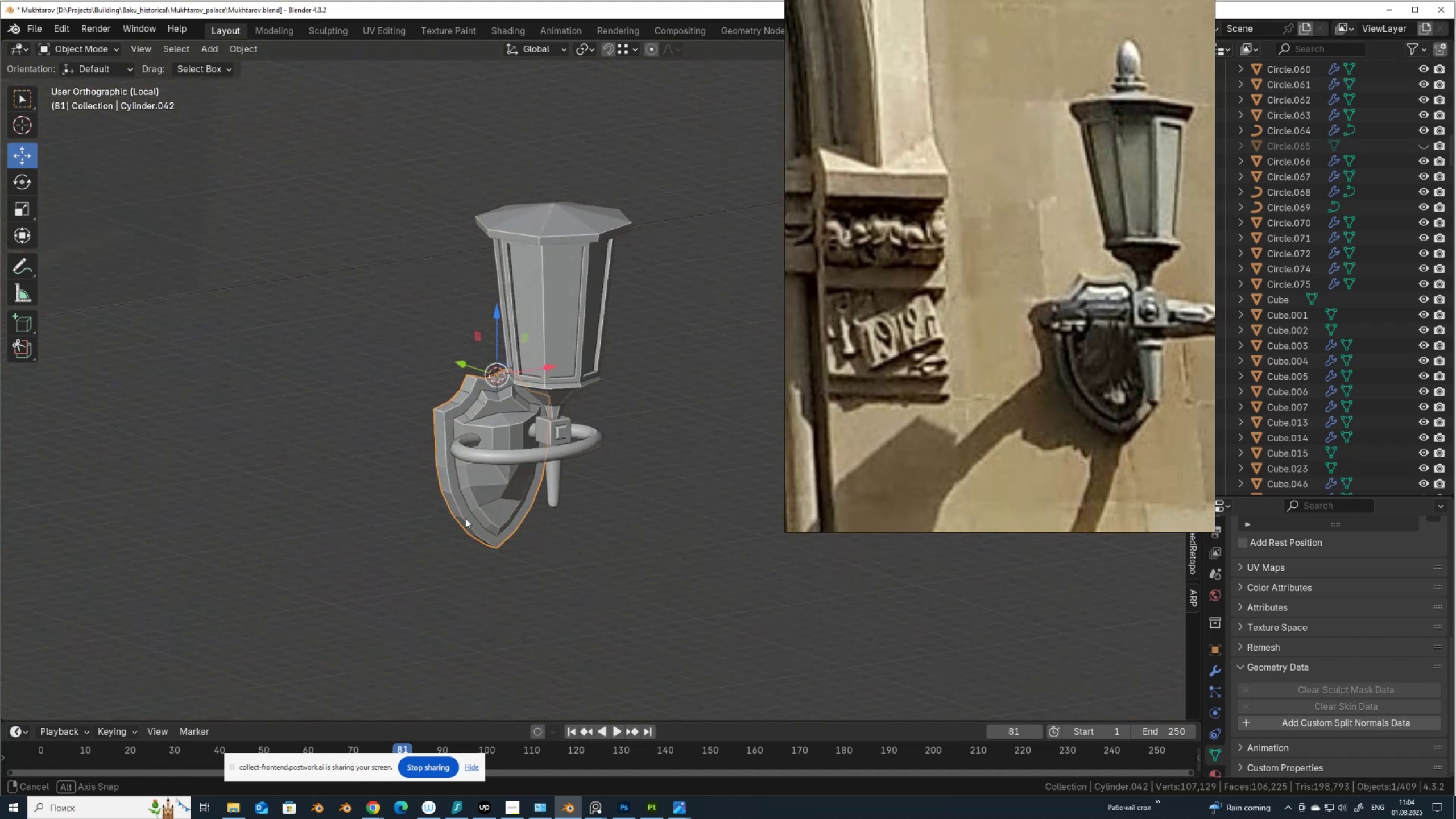 
right_click([468, 514])
 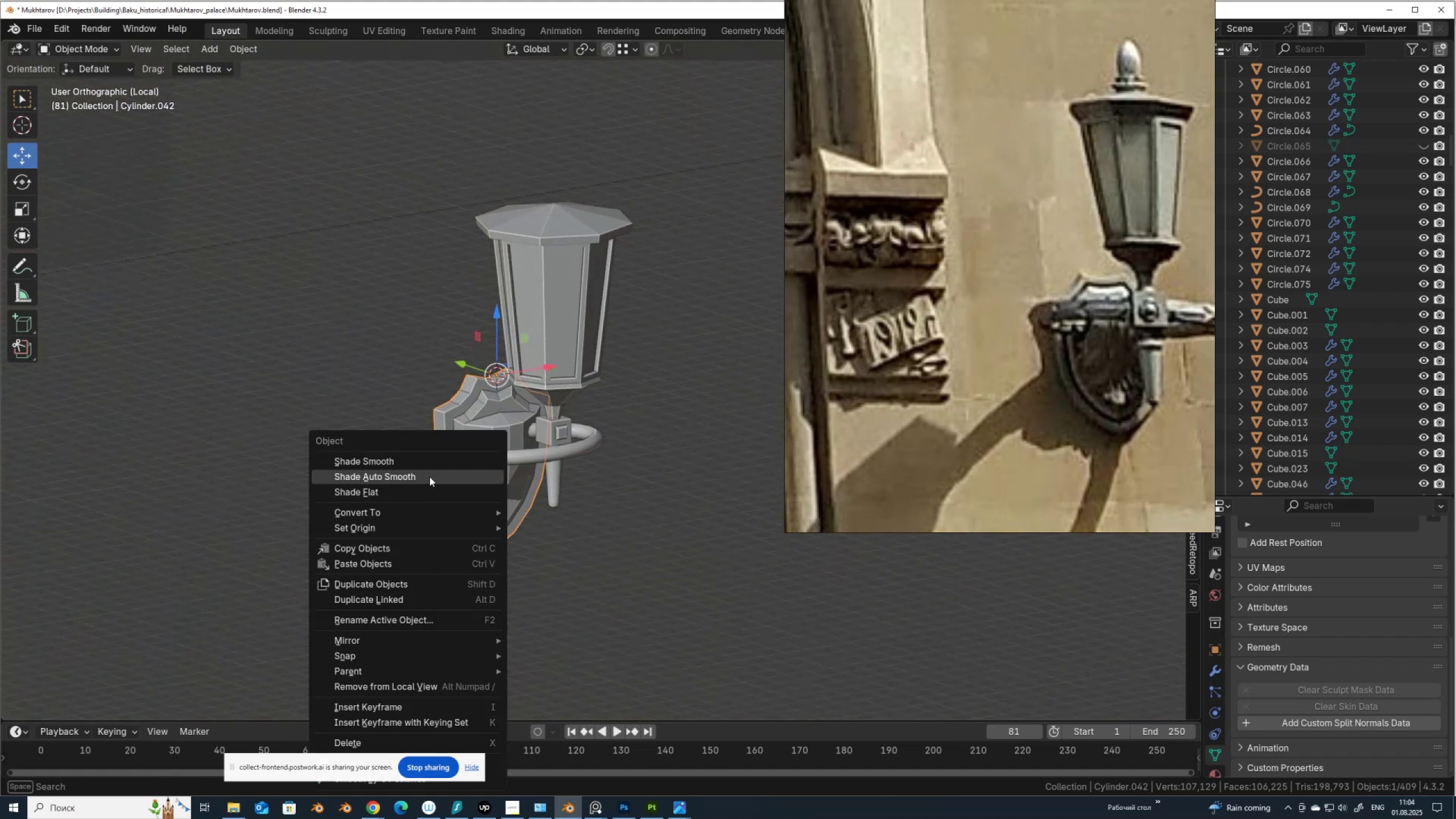 
left_click([430, 476])
 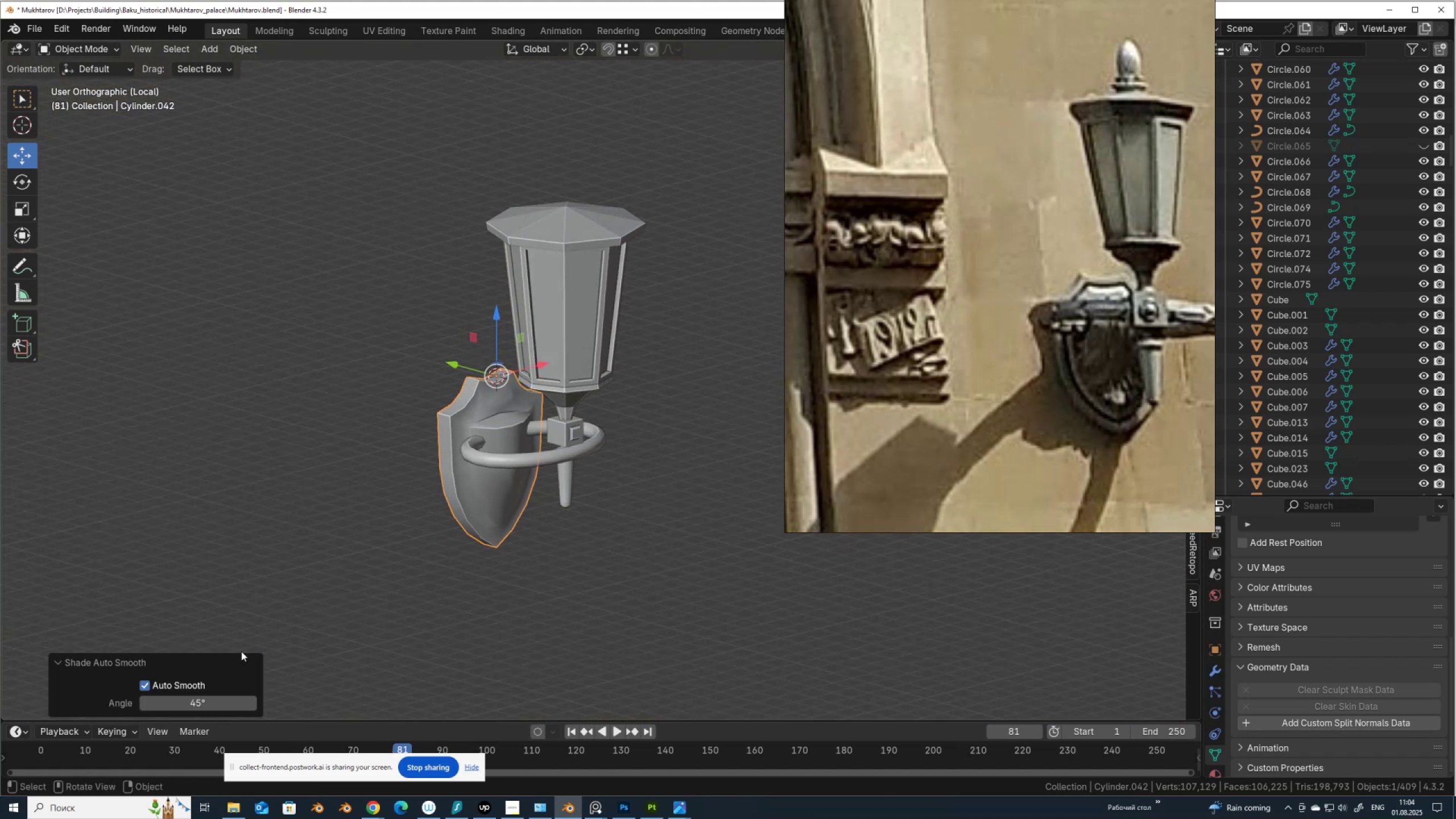 
left_click([208, 704])
 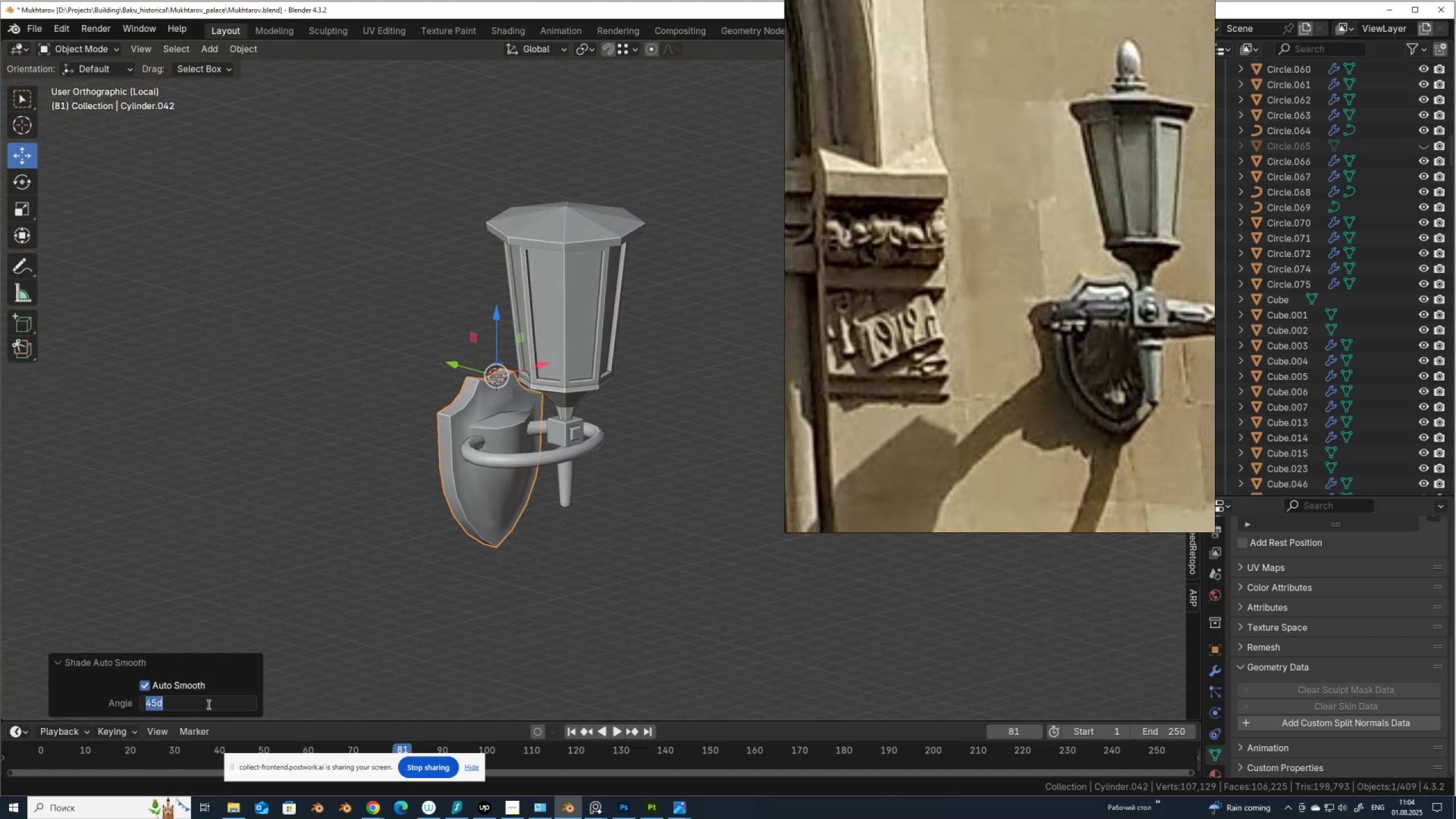 
key(Numpad3)
 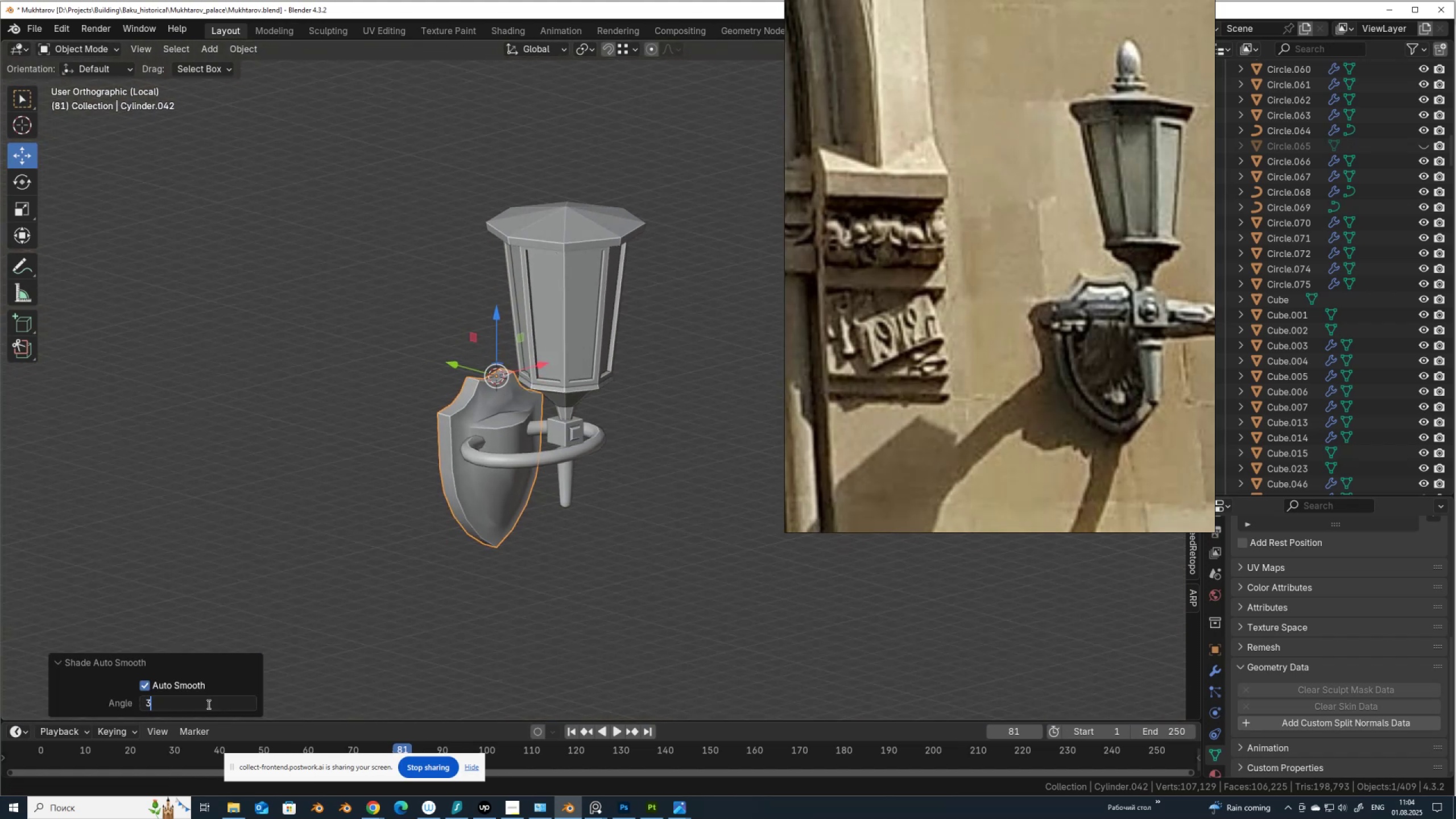 
key(Numpad0)
 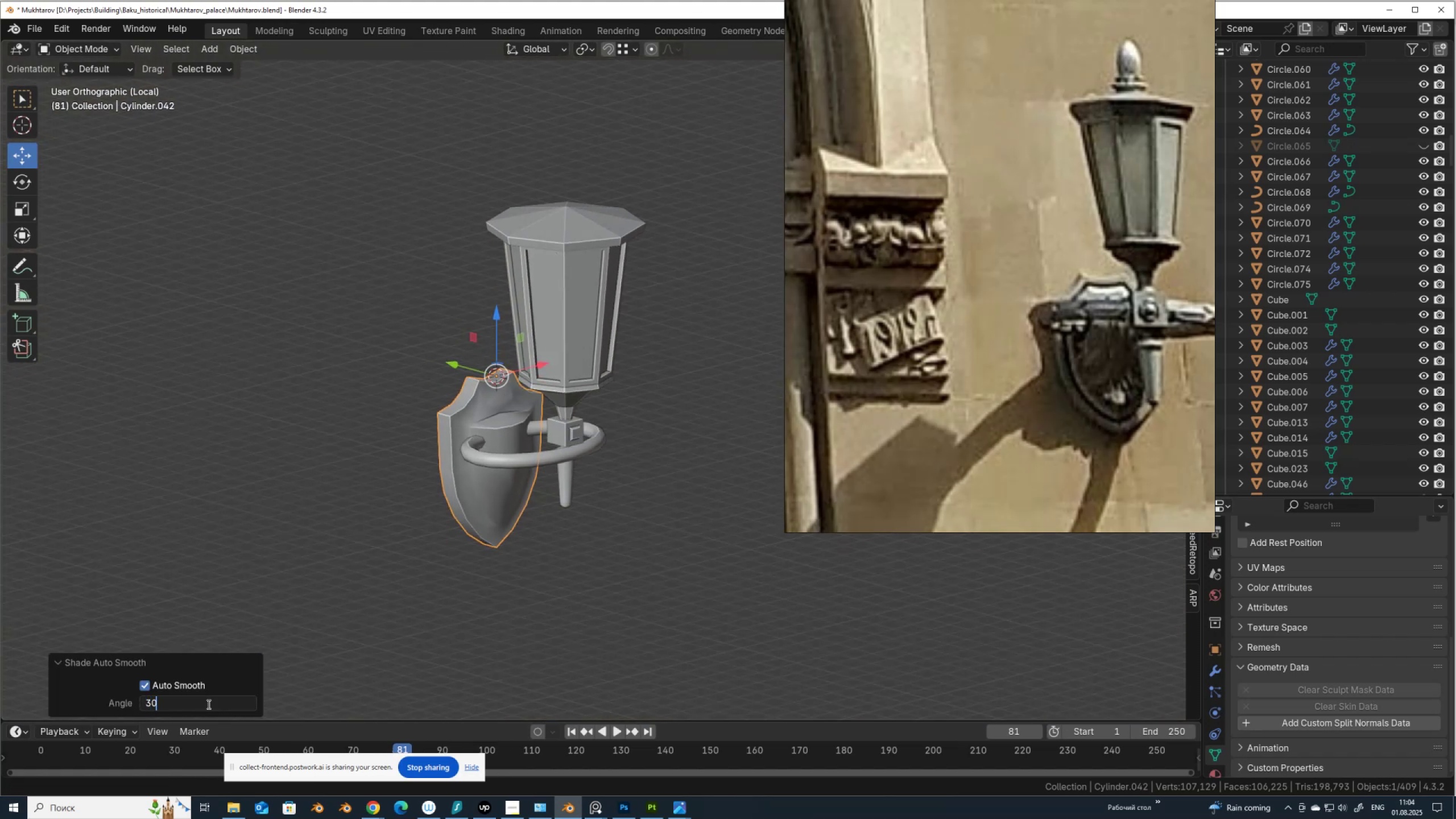 
key(NumpadEnter)
 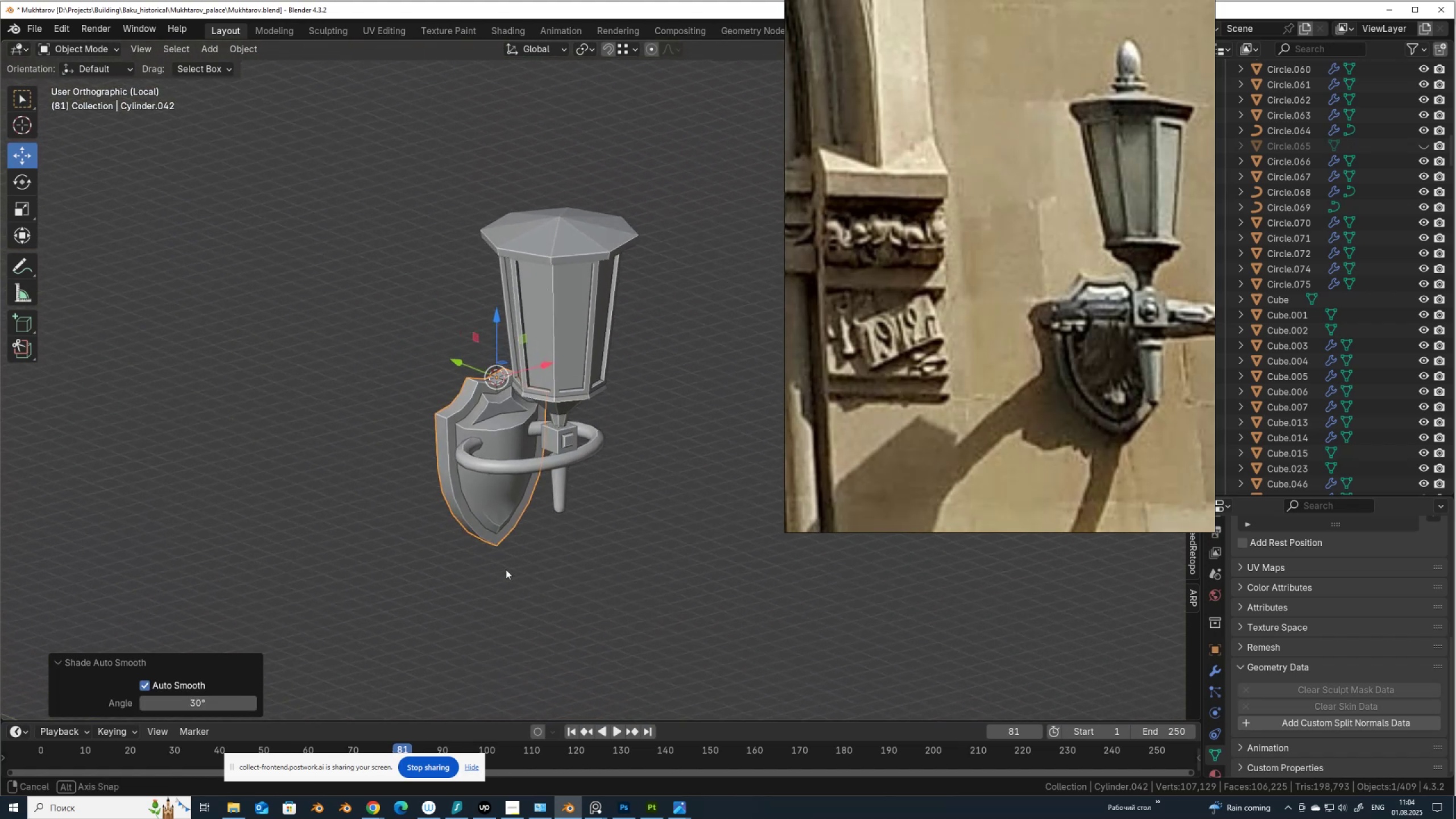 
wait(6.7)
 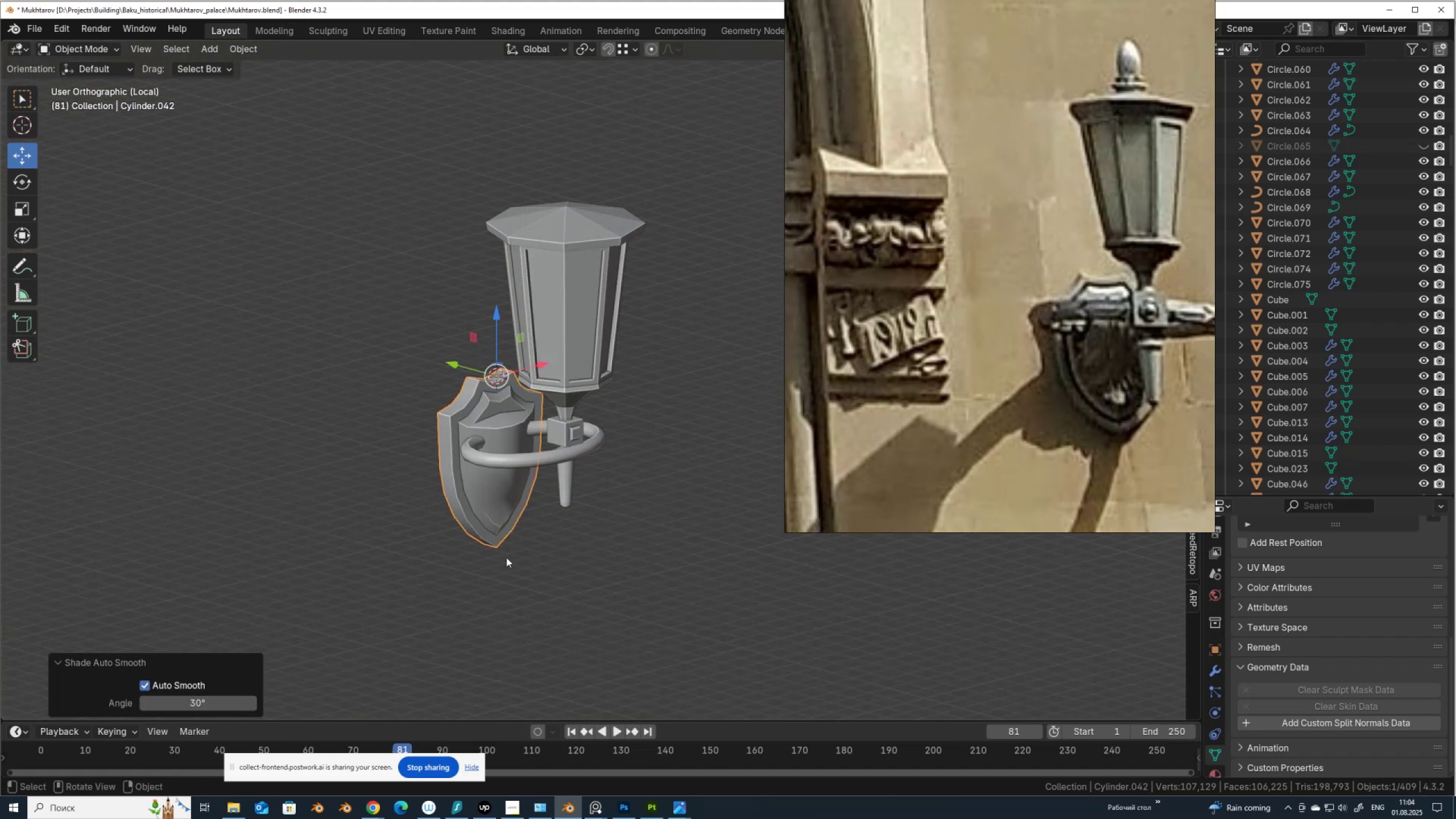 
hold_key(key=ShiftLeft, duration=0.98)
 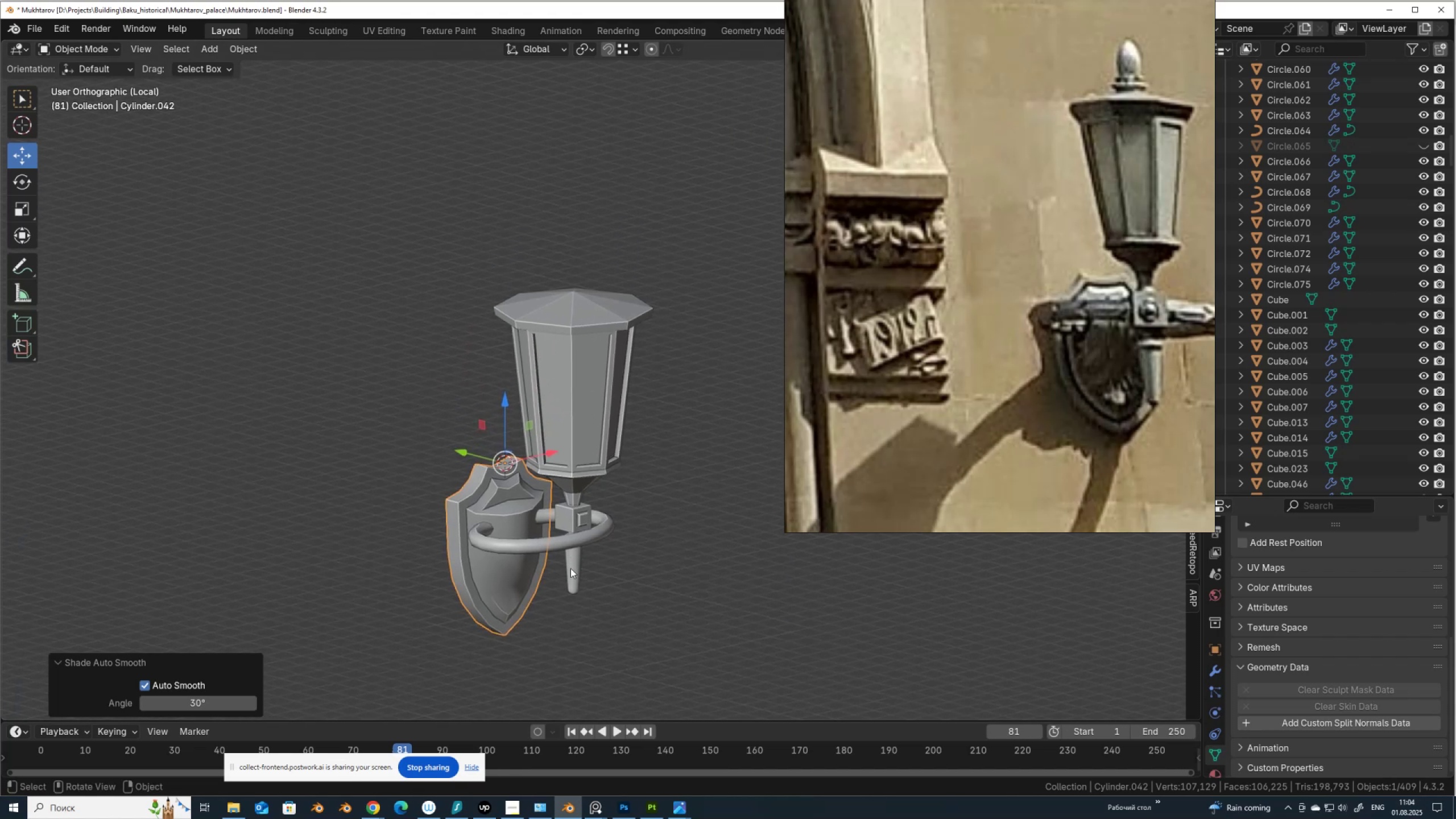 
left_click([570, 568])
 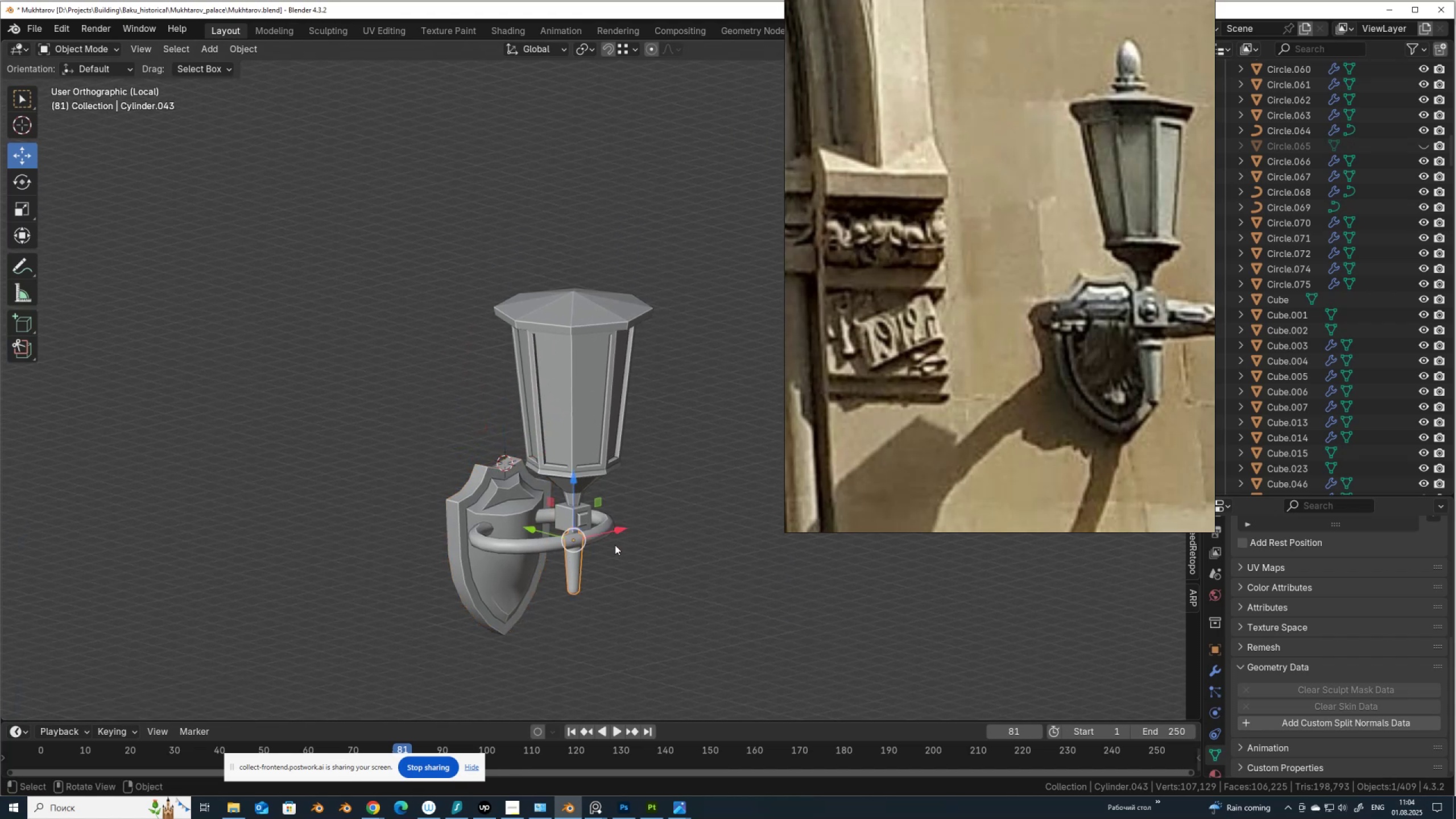 
key(Shift+D)
 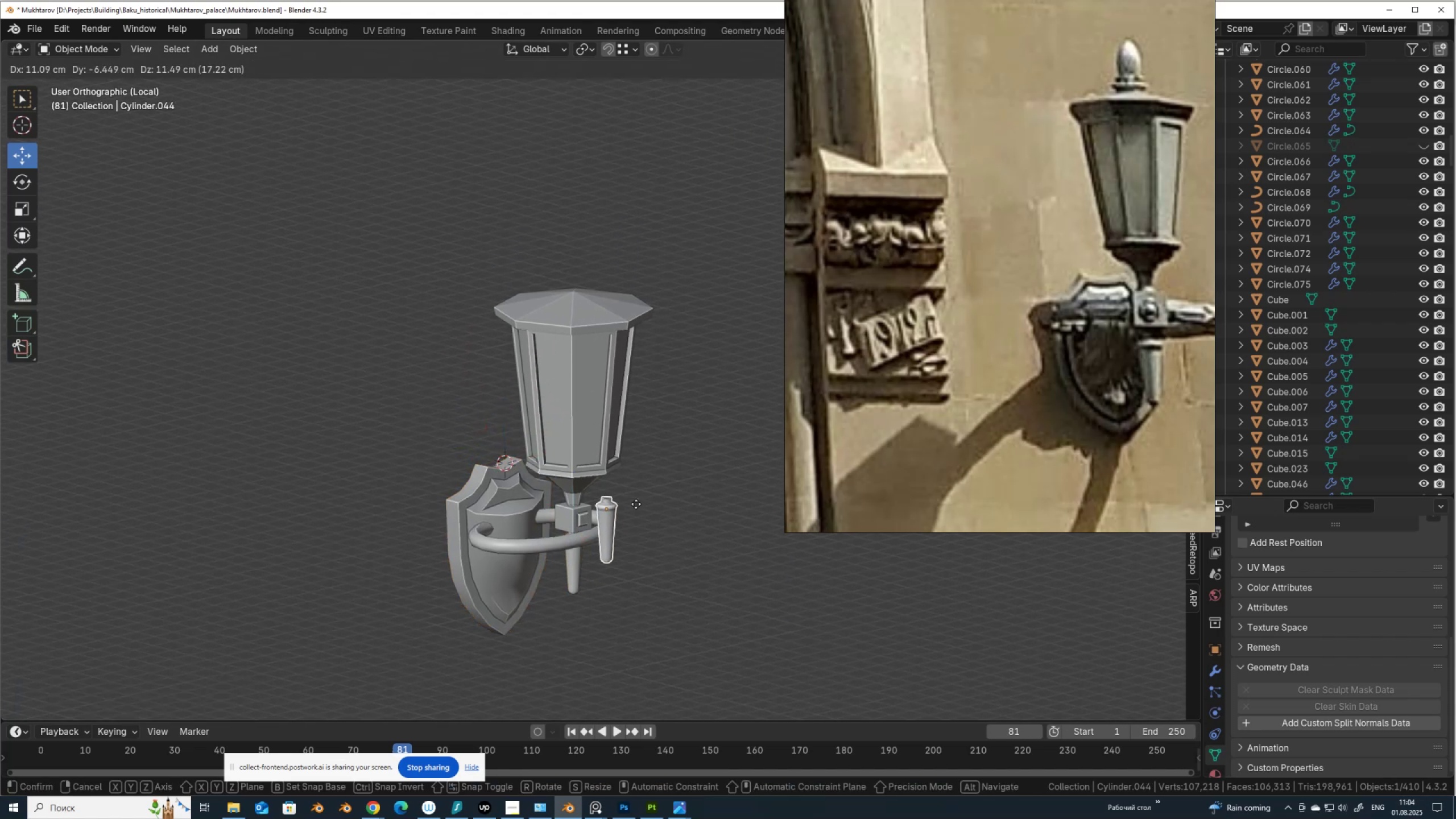 
right_click([636, 504])
 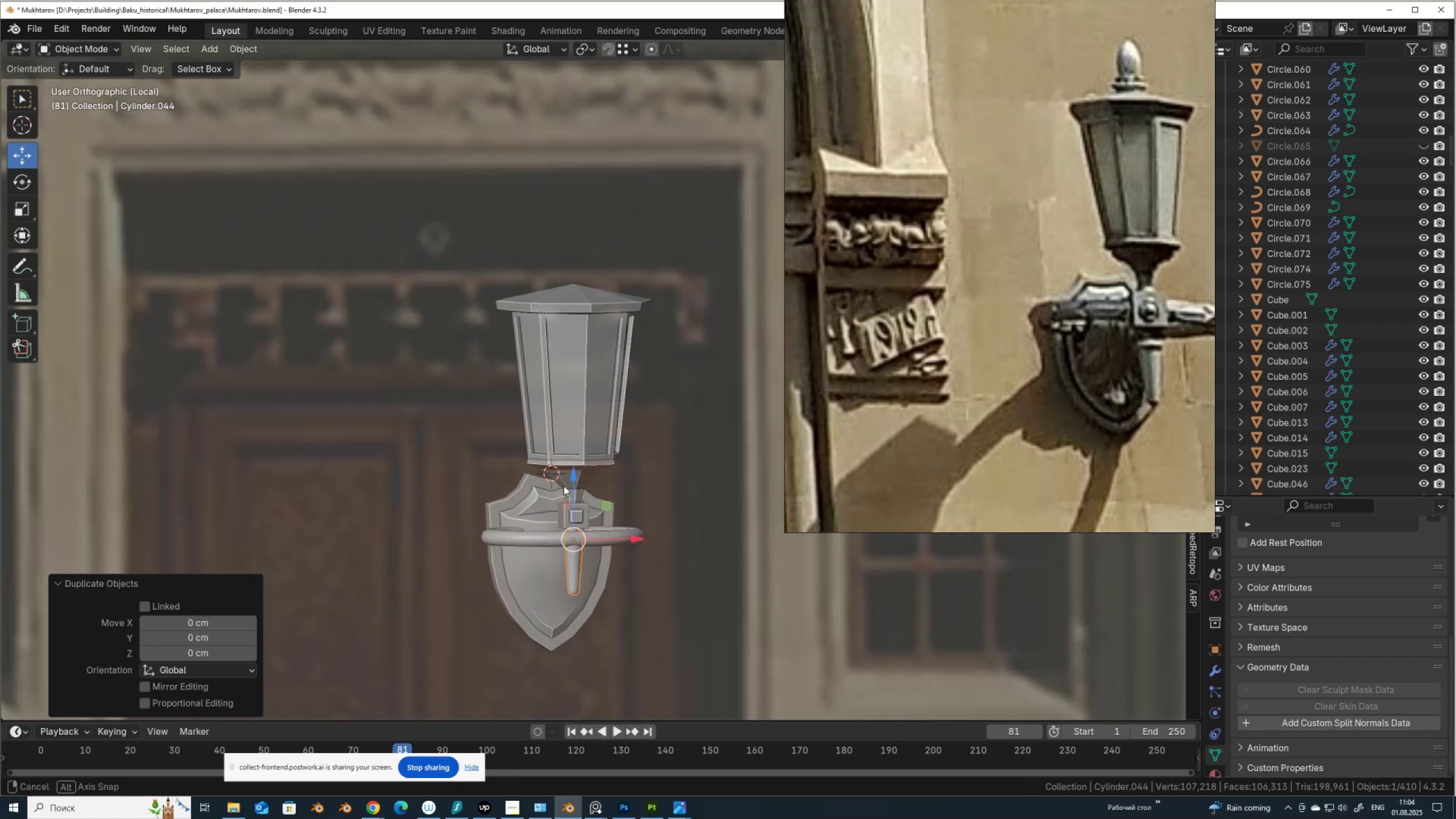 
hold_key(key=AltLeft, duration=0.44)
 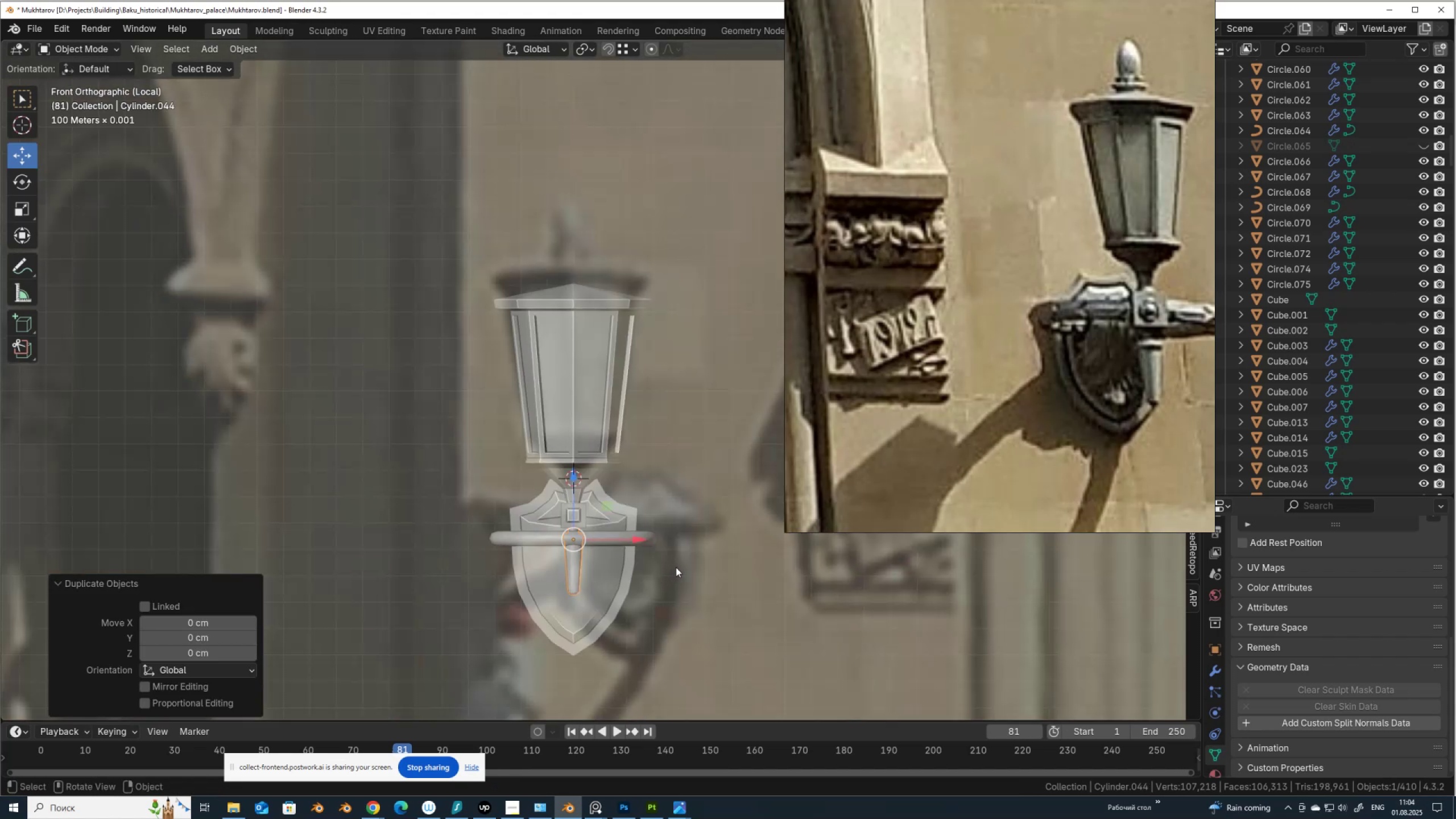 
key(R)
 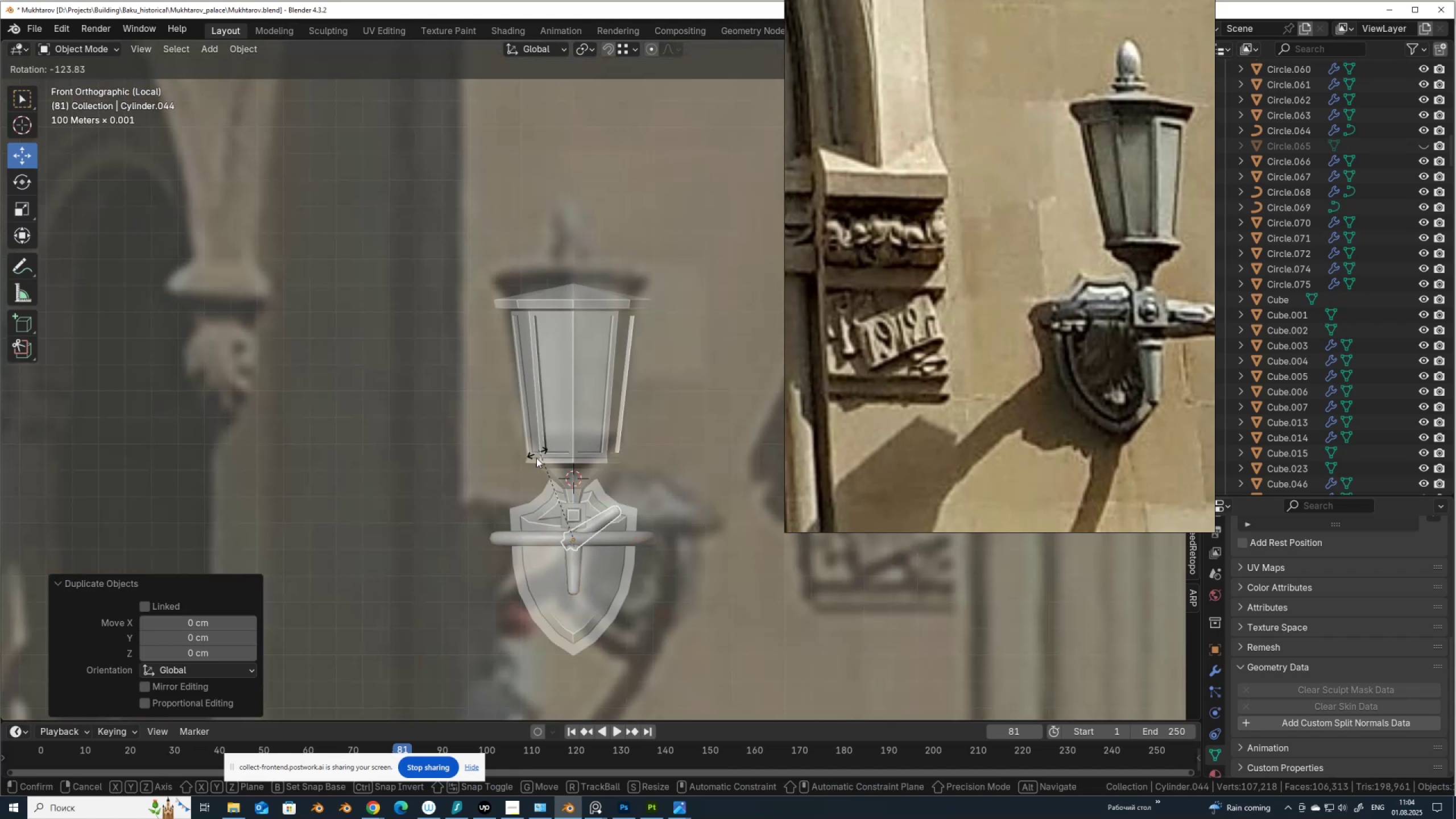 
hold_key(key=ControlLeft, duration=1.5)
 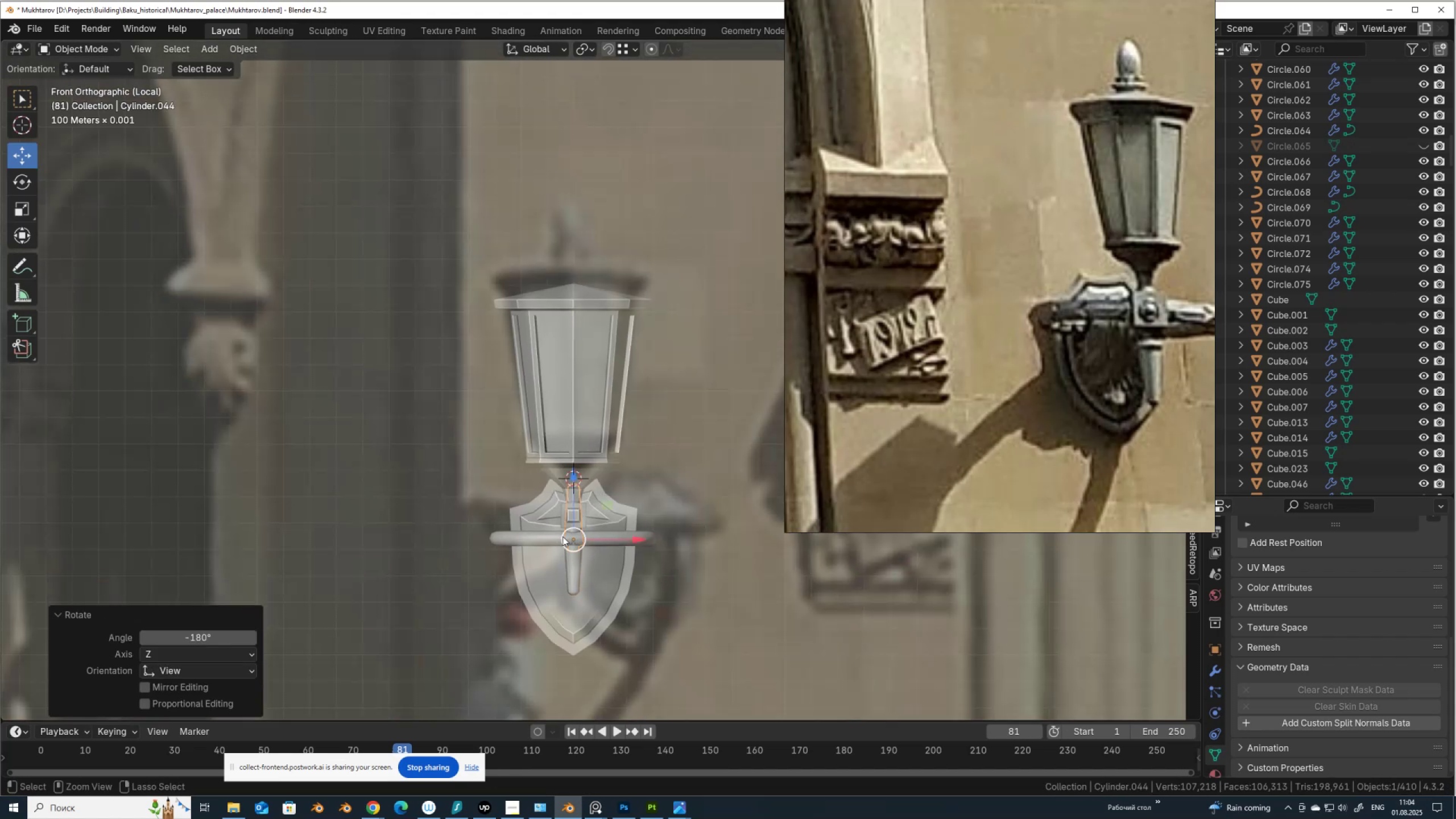 
hold_key(key=ControlLeft, duration=0.61)
left_click([562, 536])
 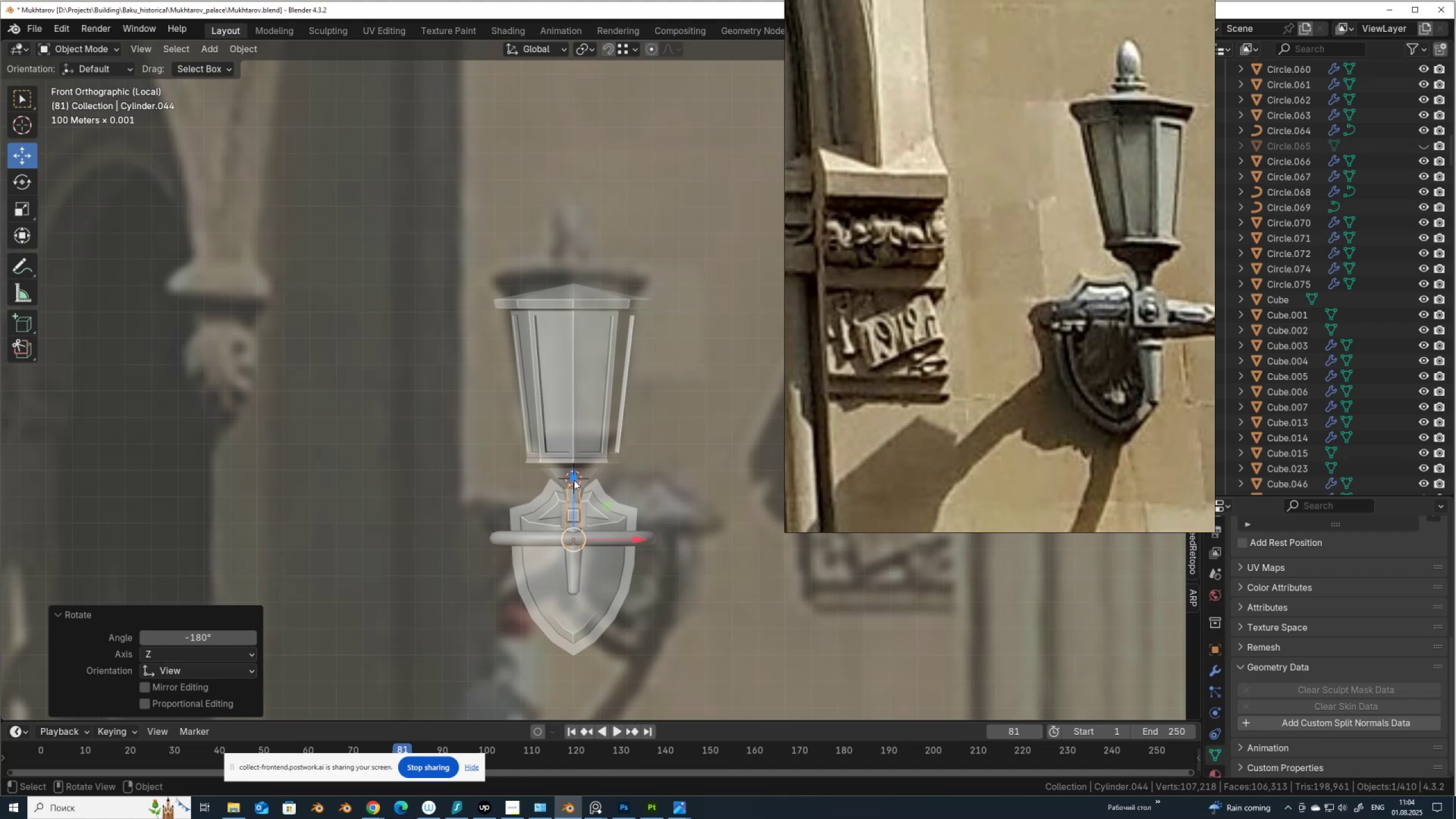 
left_click_drag(start_coordinate=[574, 480], to_coordinate=[560, 198])
 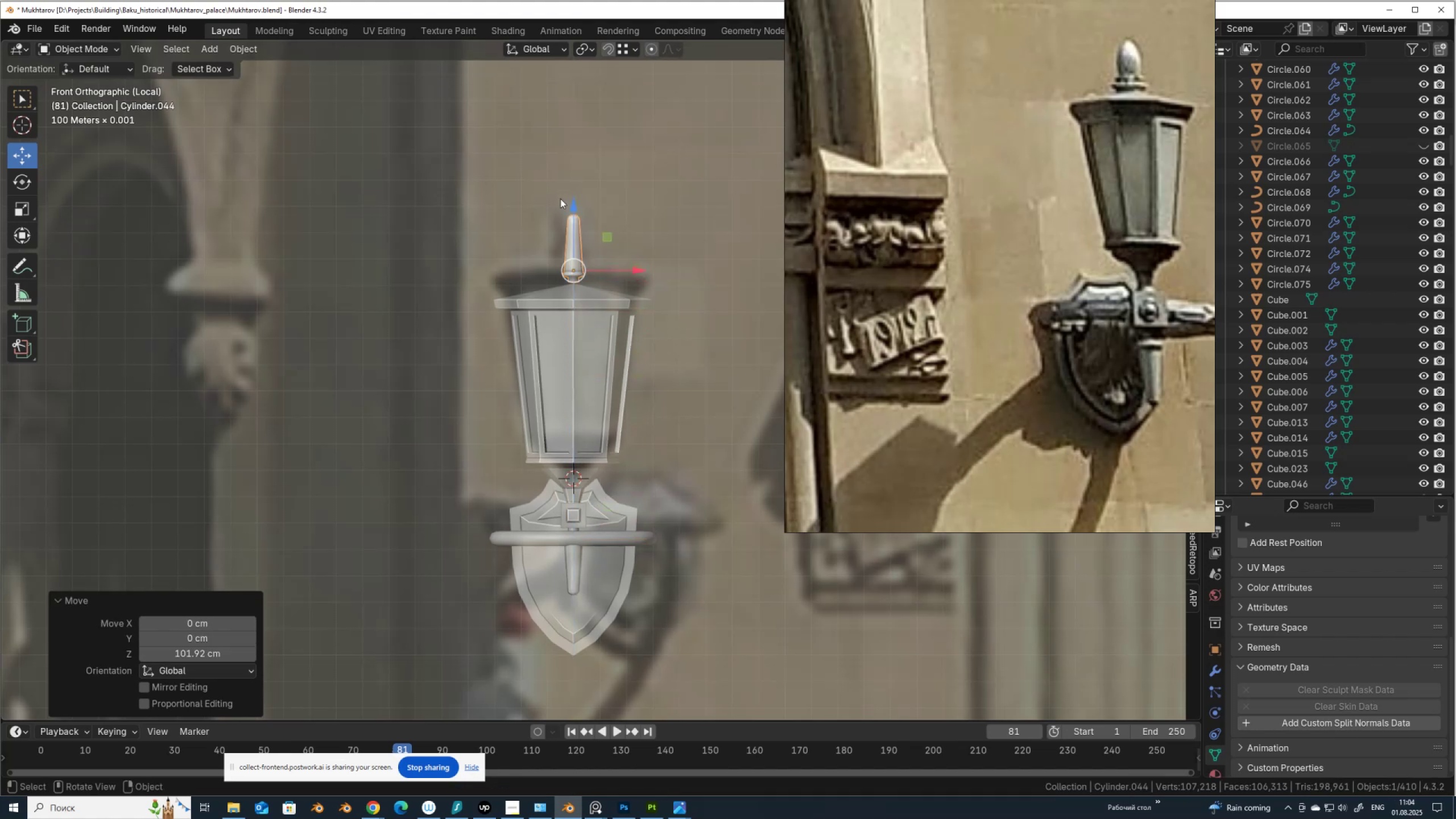 
scroll: coordinate [560, 198], scroll_direction: up, amount: 2.0
 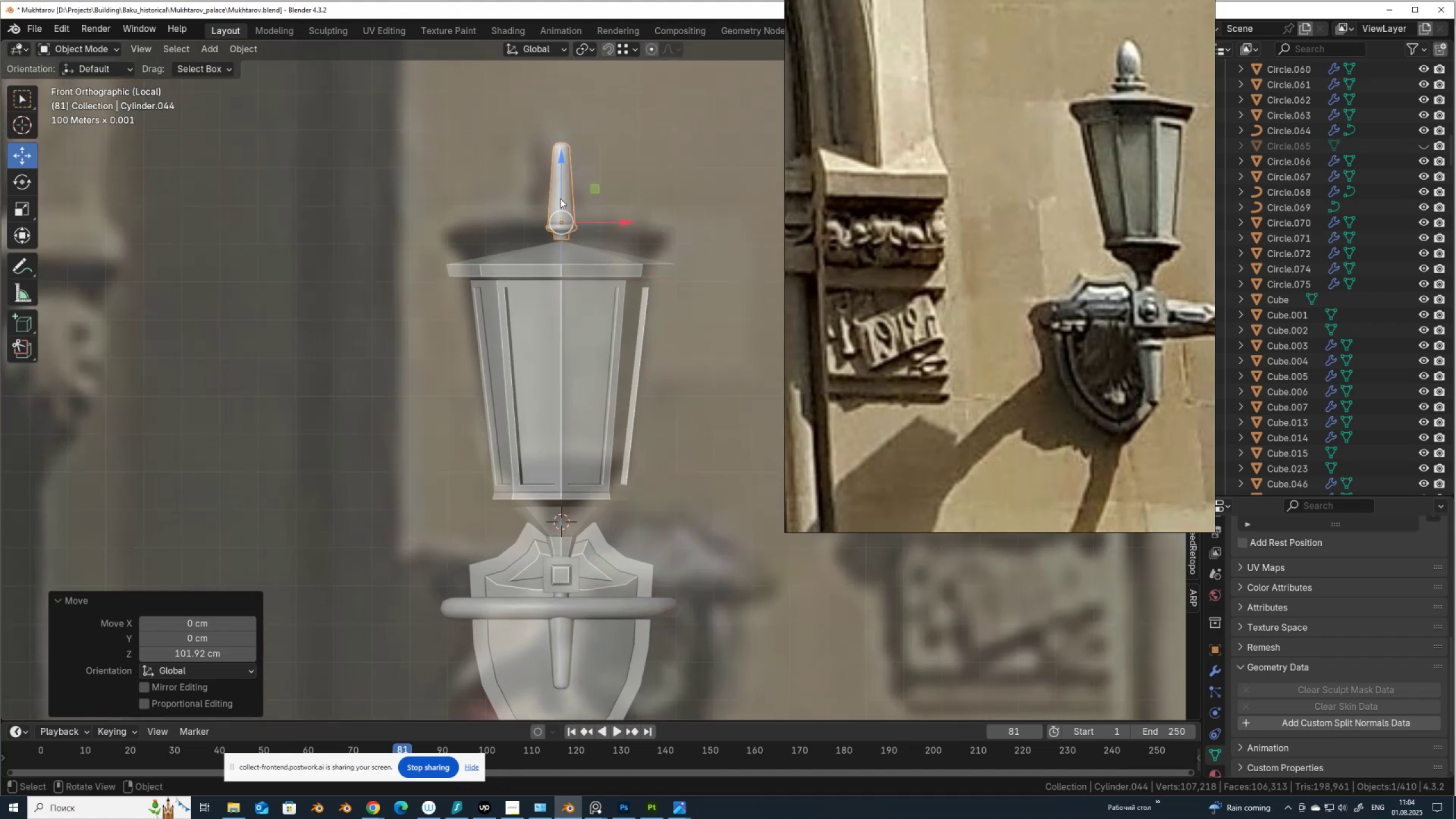 
hold_key(key=ShiftLeft, duration=1.53)
 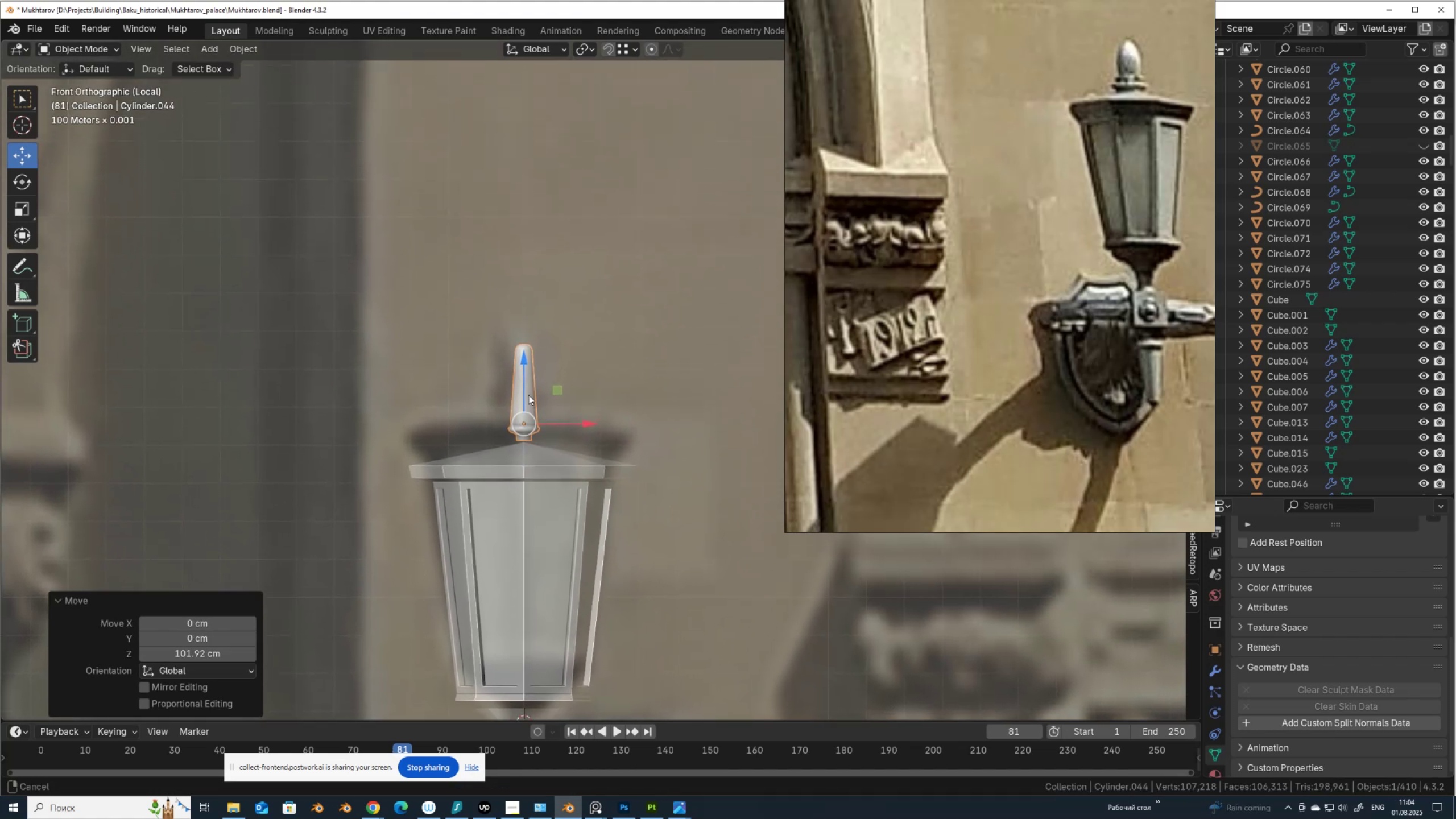 
hold_key(key=ShiftLeft, duration=0.49)
scroll: coordinate [528, 395], scroll_direction: up, amount: 5.0
 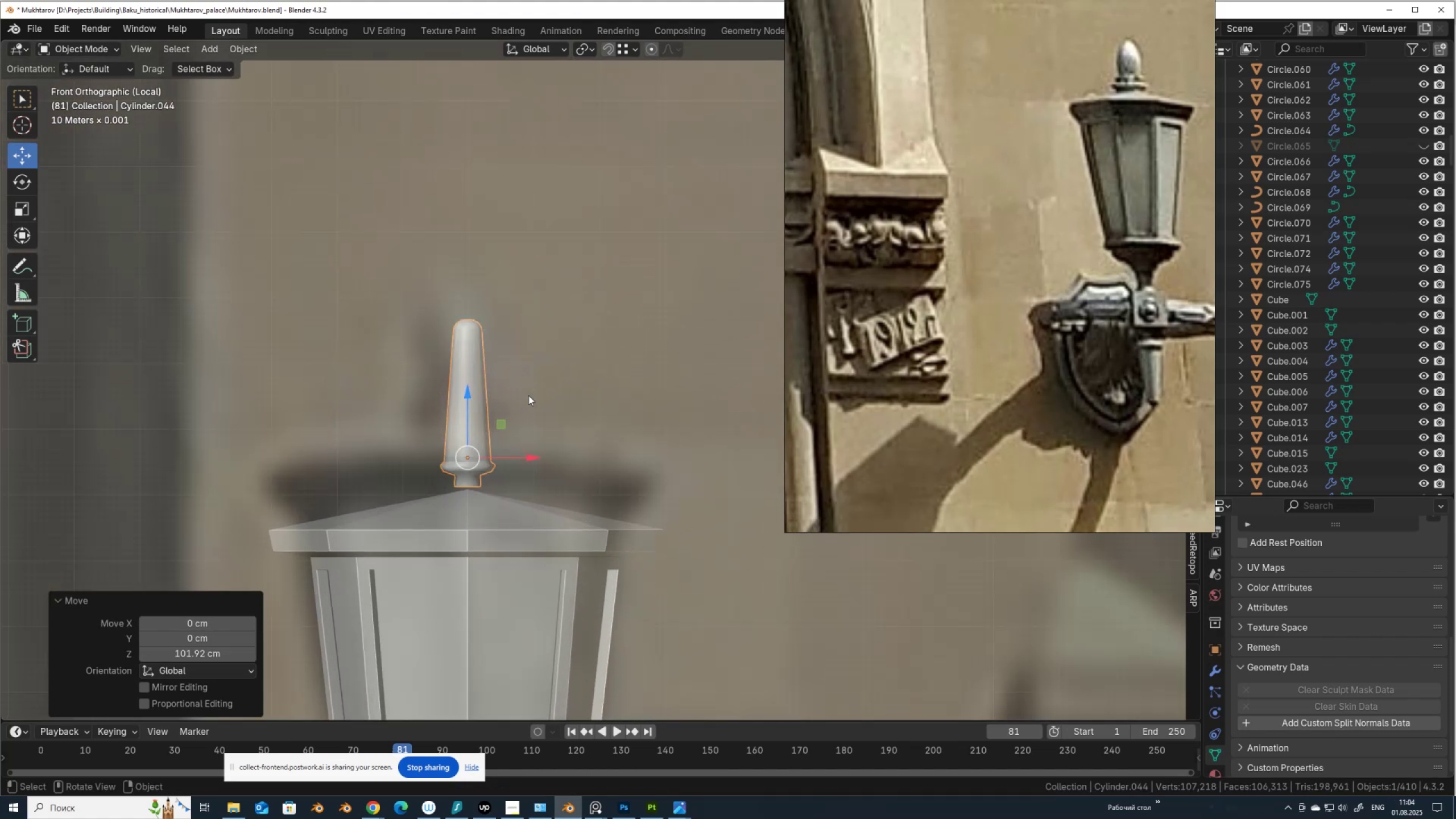 
key(Tab)
 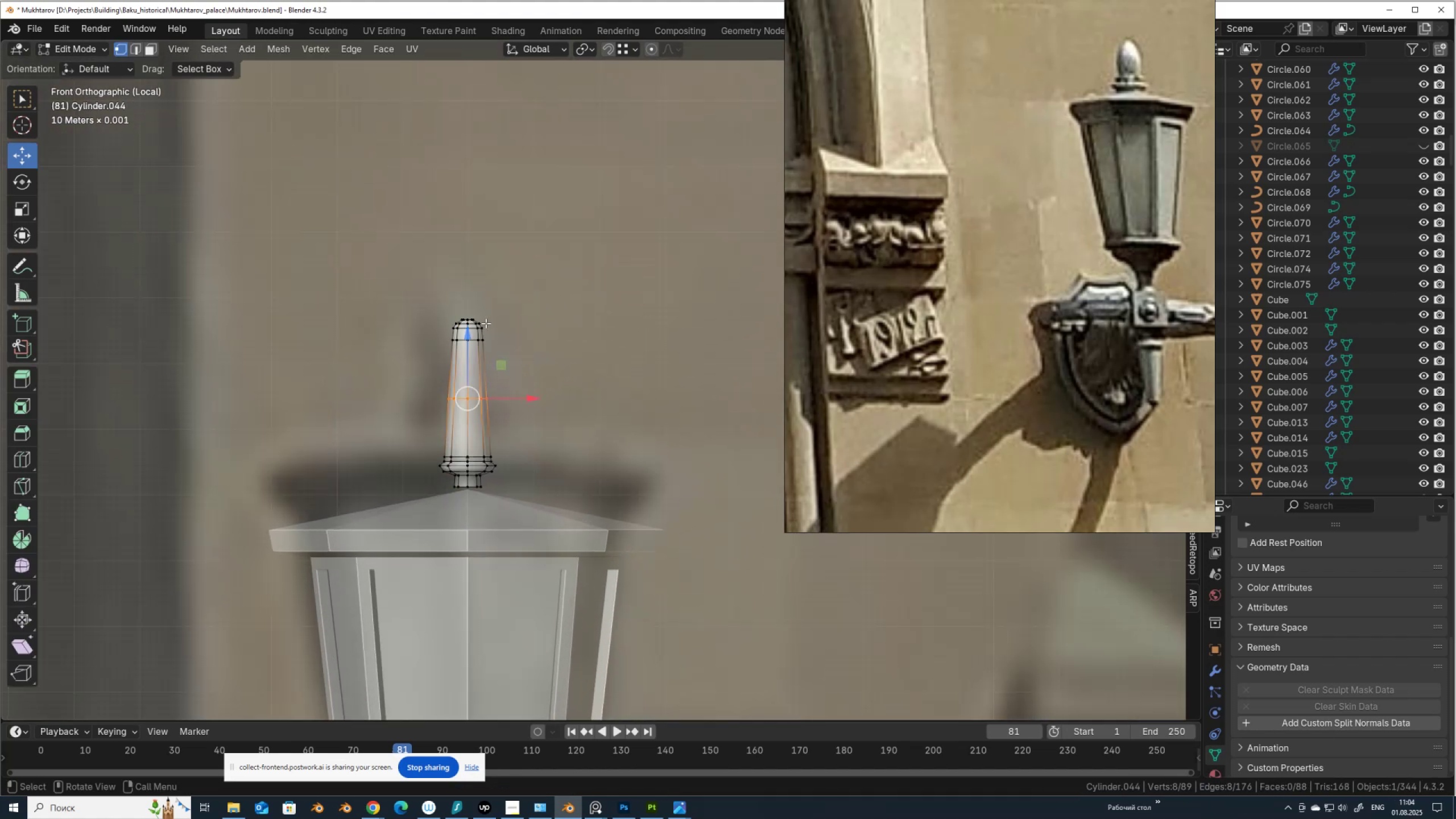 
scroll: coordinate [374, 359], scroll_direction: up, amount: 5.0
 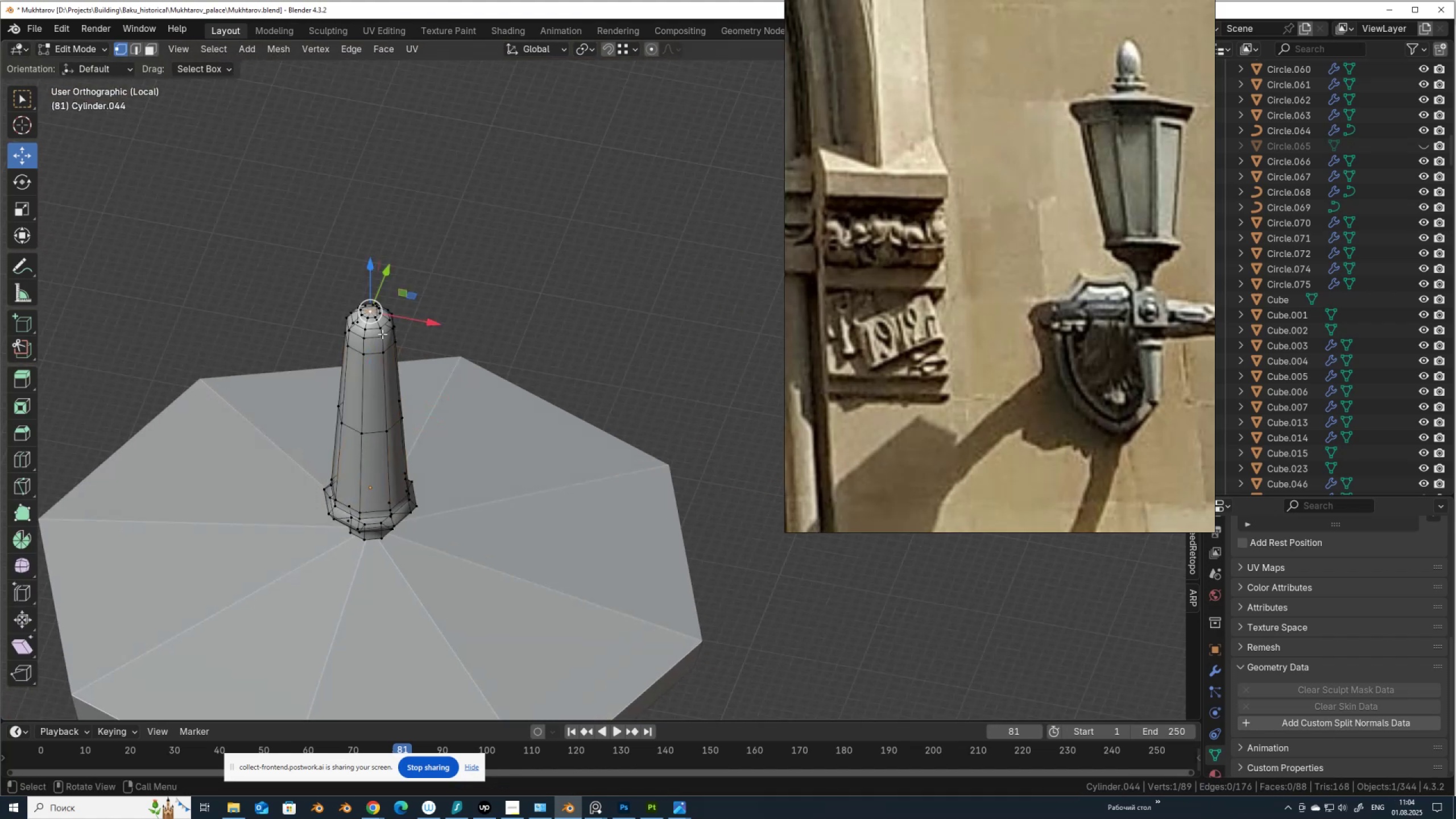 
hold_key(key=AltLeft, duration=0.75)
 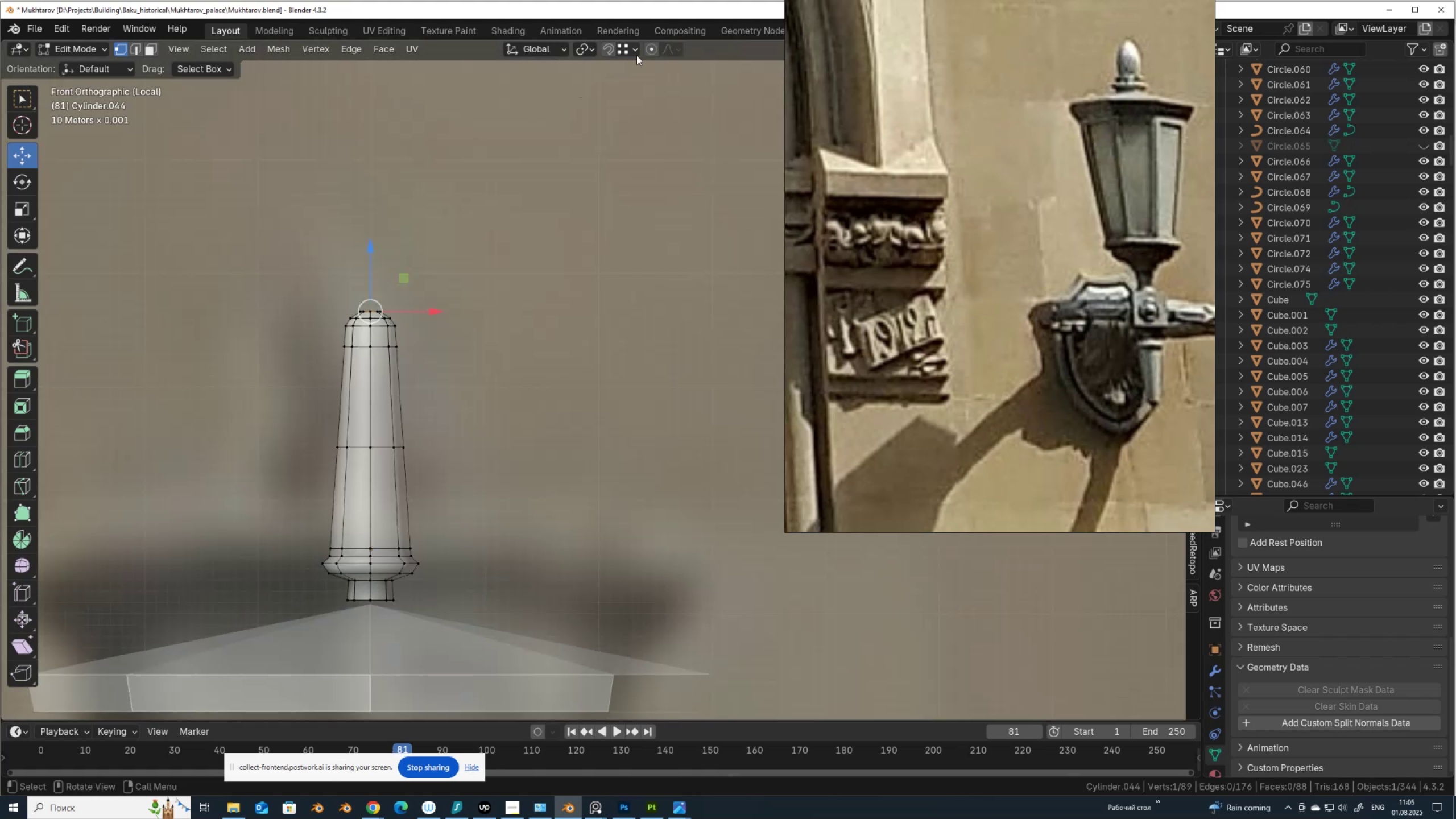 
left_click([650, 48])
 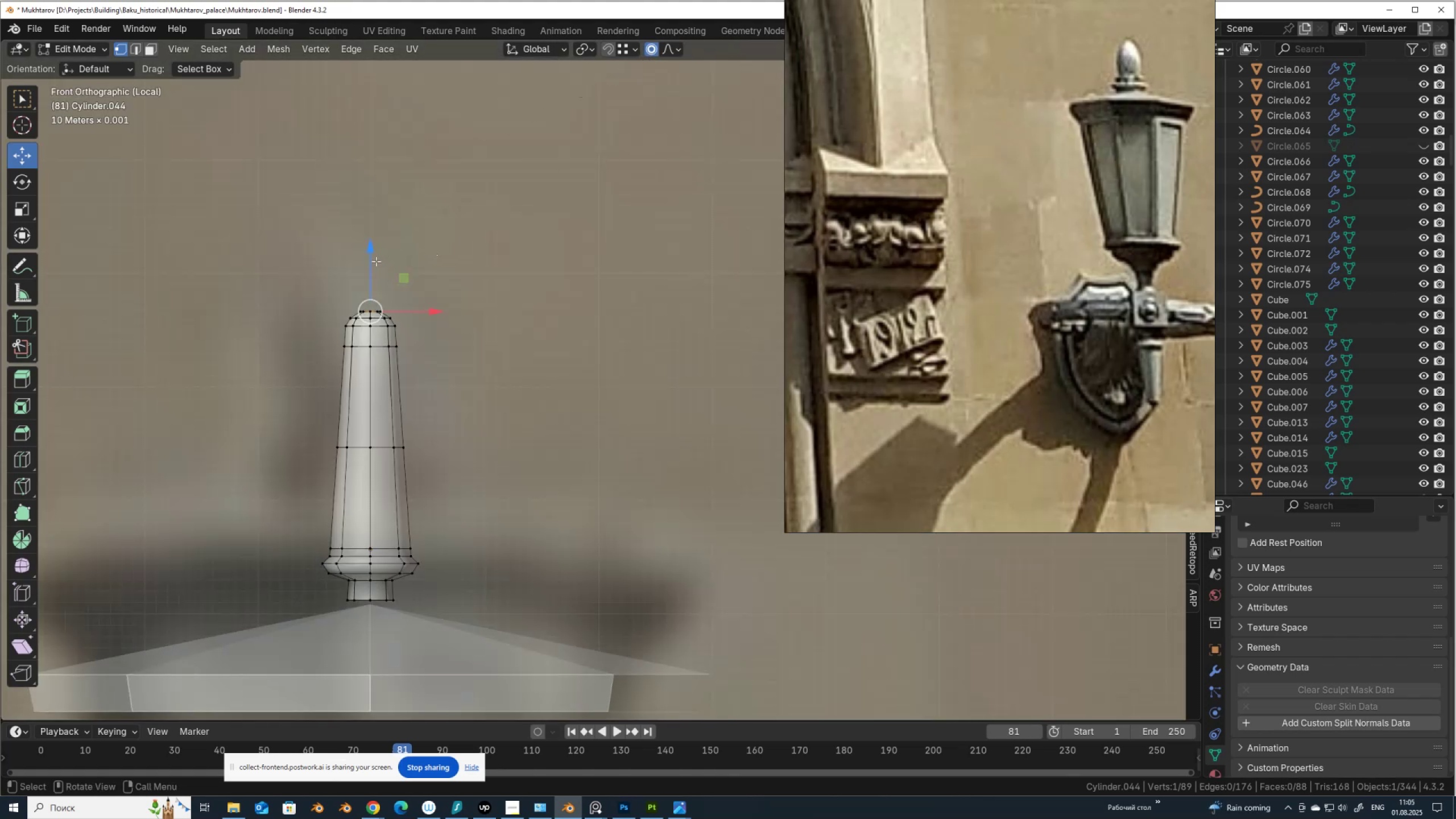 
left_click_drag(start_coordinate=[370, 270], to_coordinate=[371, 258])
 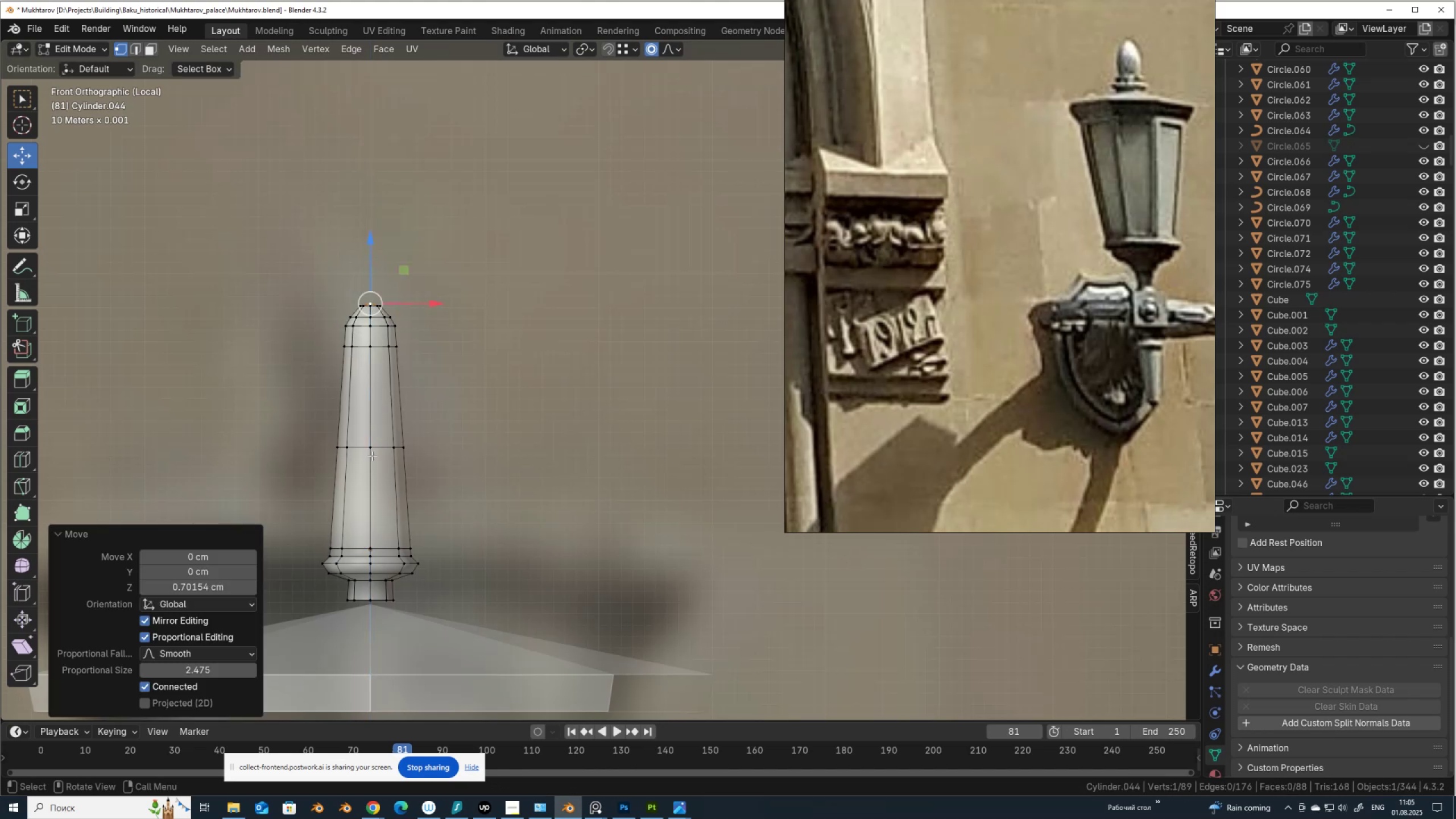 
scroll: coordinate [371, 258], scroll_direction: down, amount: 10.0
 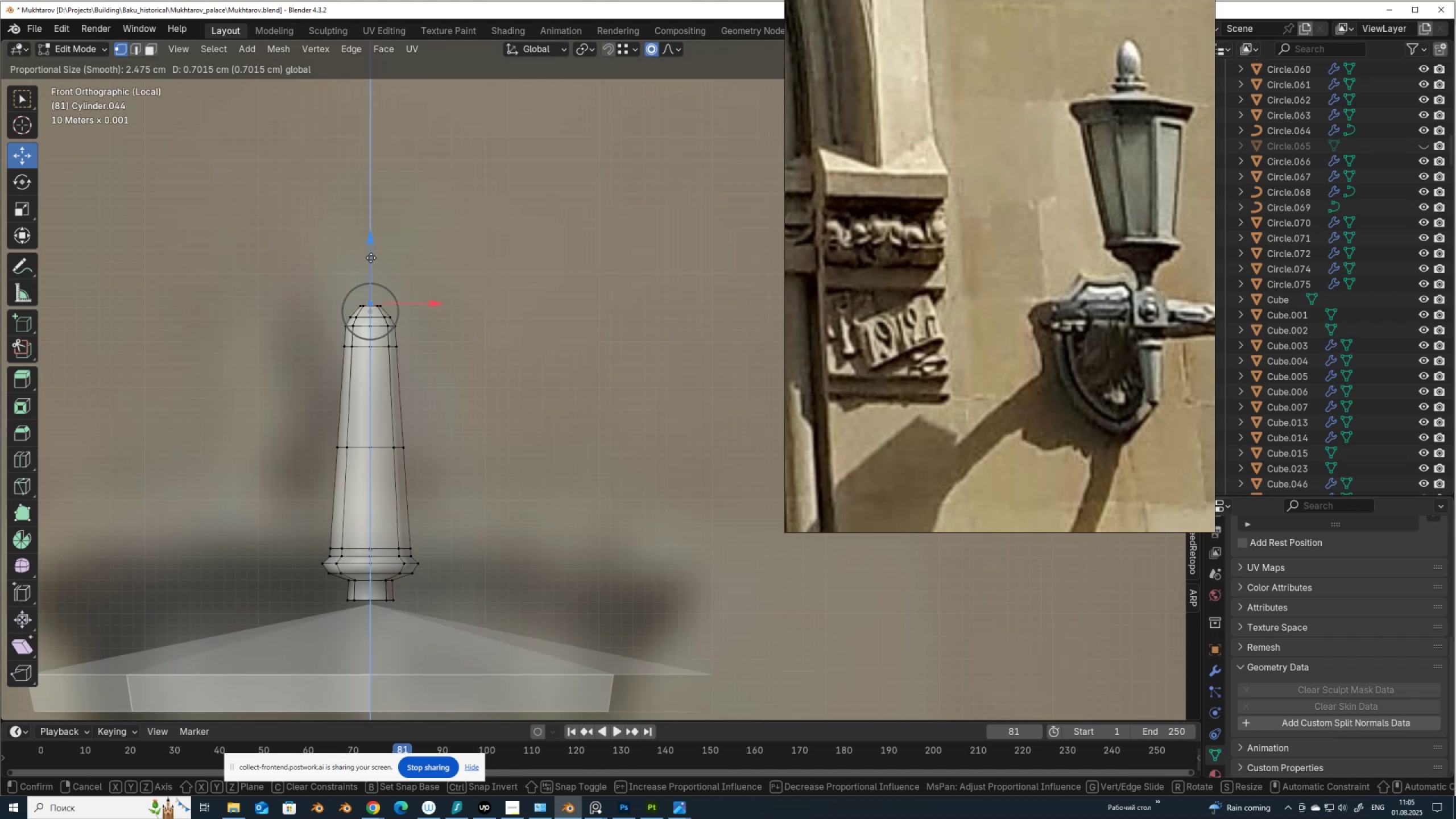 
scroll: coordinate [371, 258], scroll_direction: none, amount: 0.0
 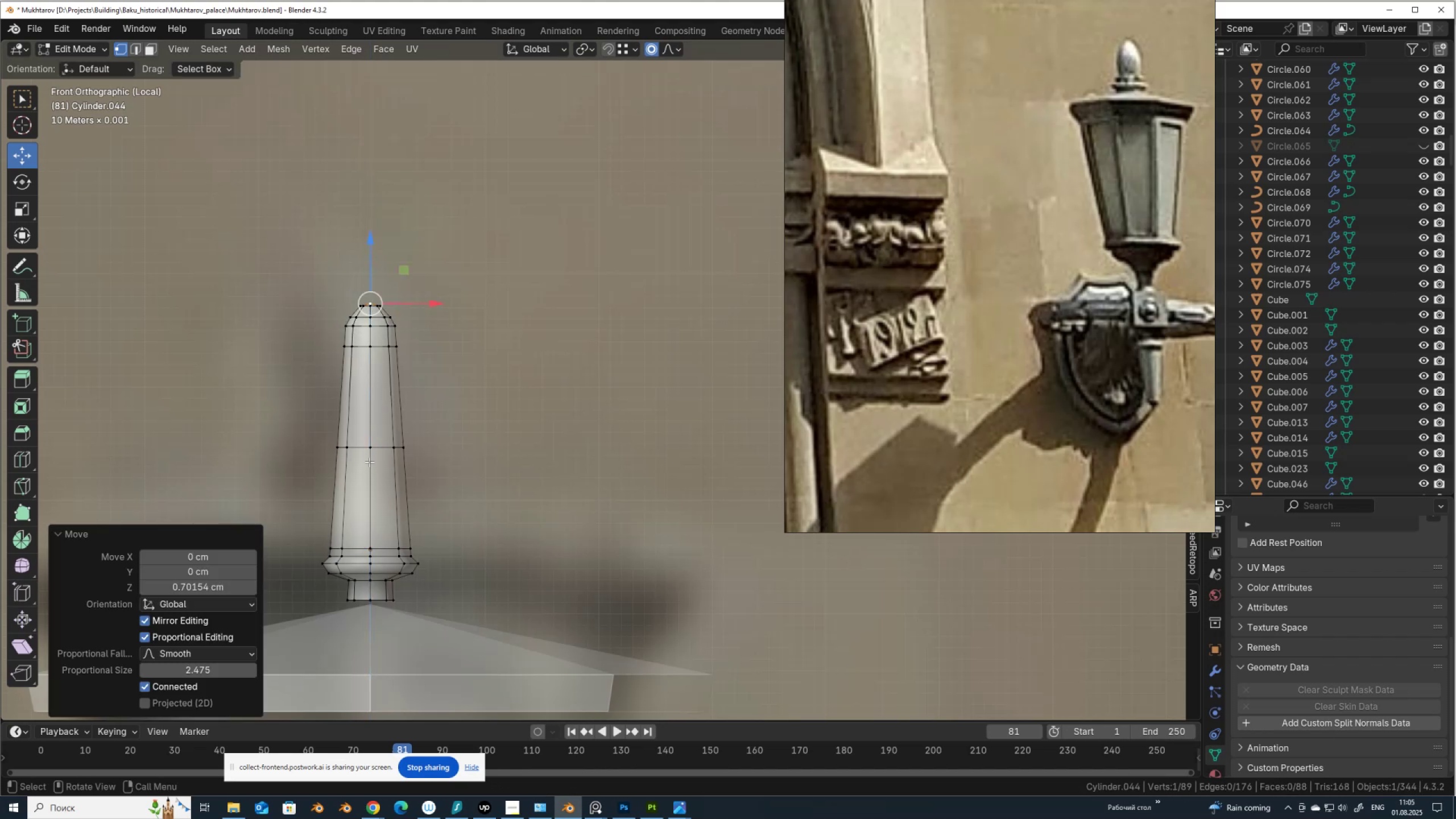 
key(2)
 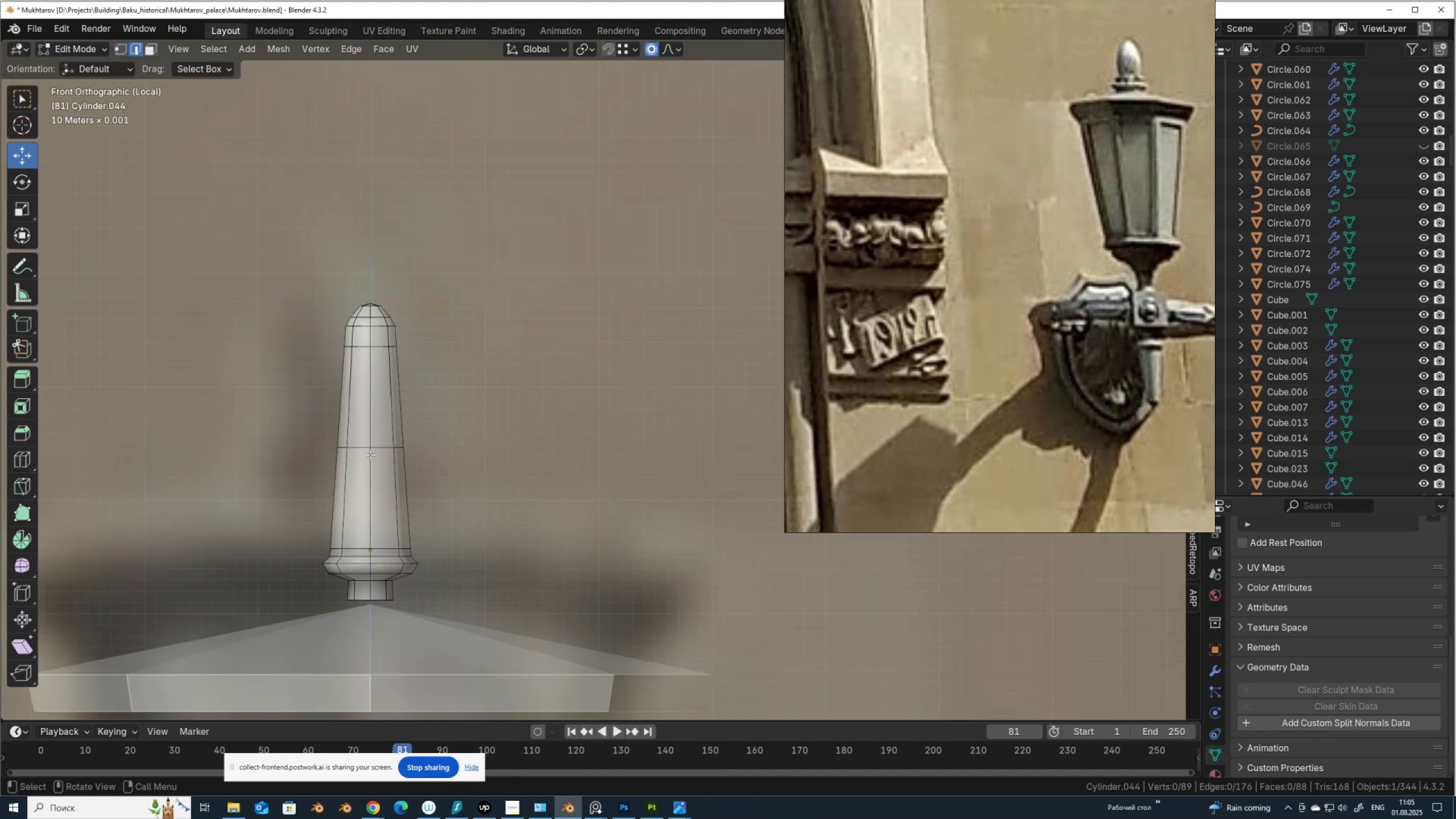 
hold_key(key=AltLeft, duration=0.39)
left_click([359, 446])
 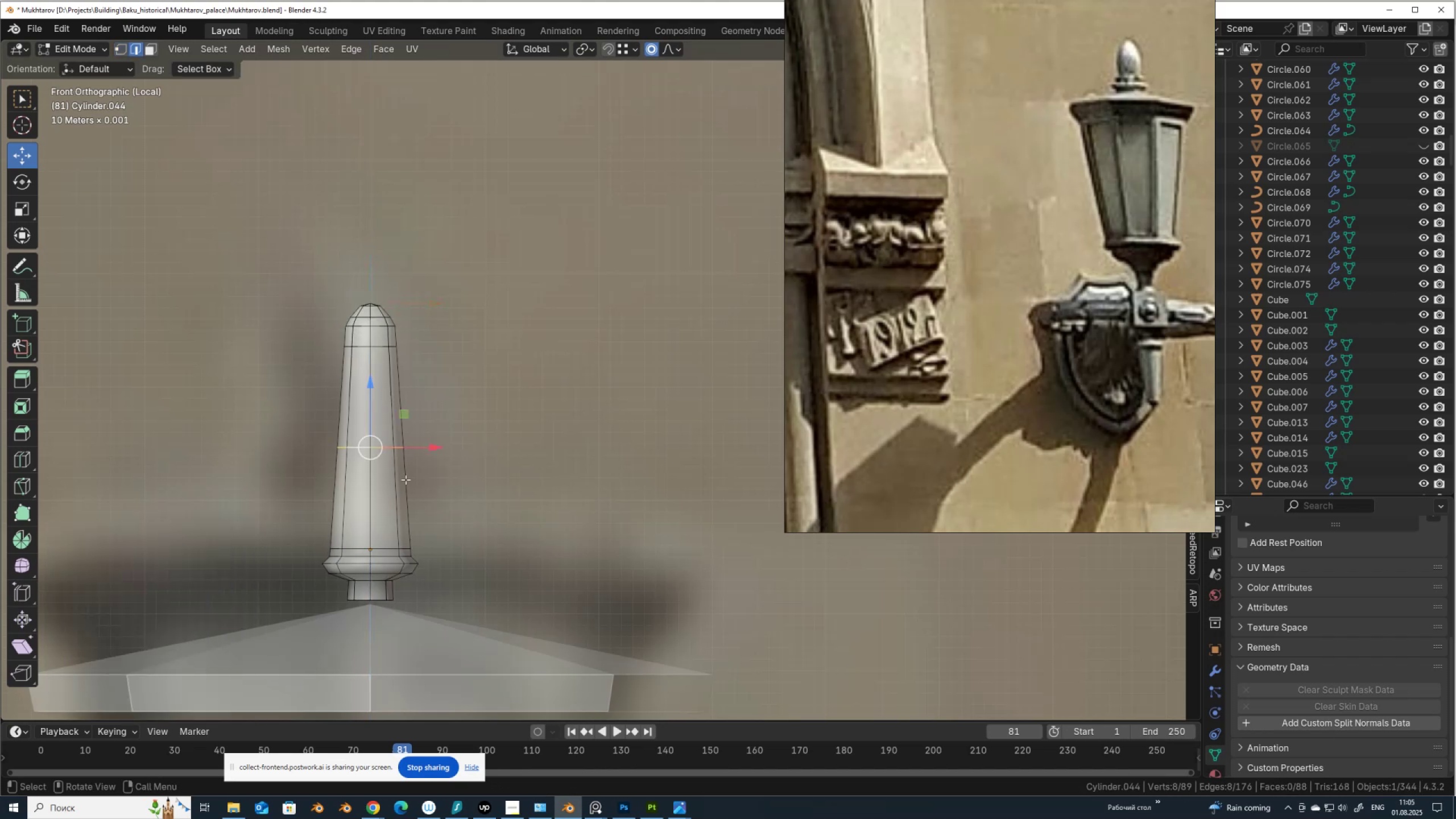 
key(Control+B)
 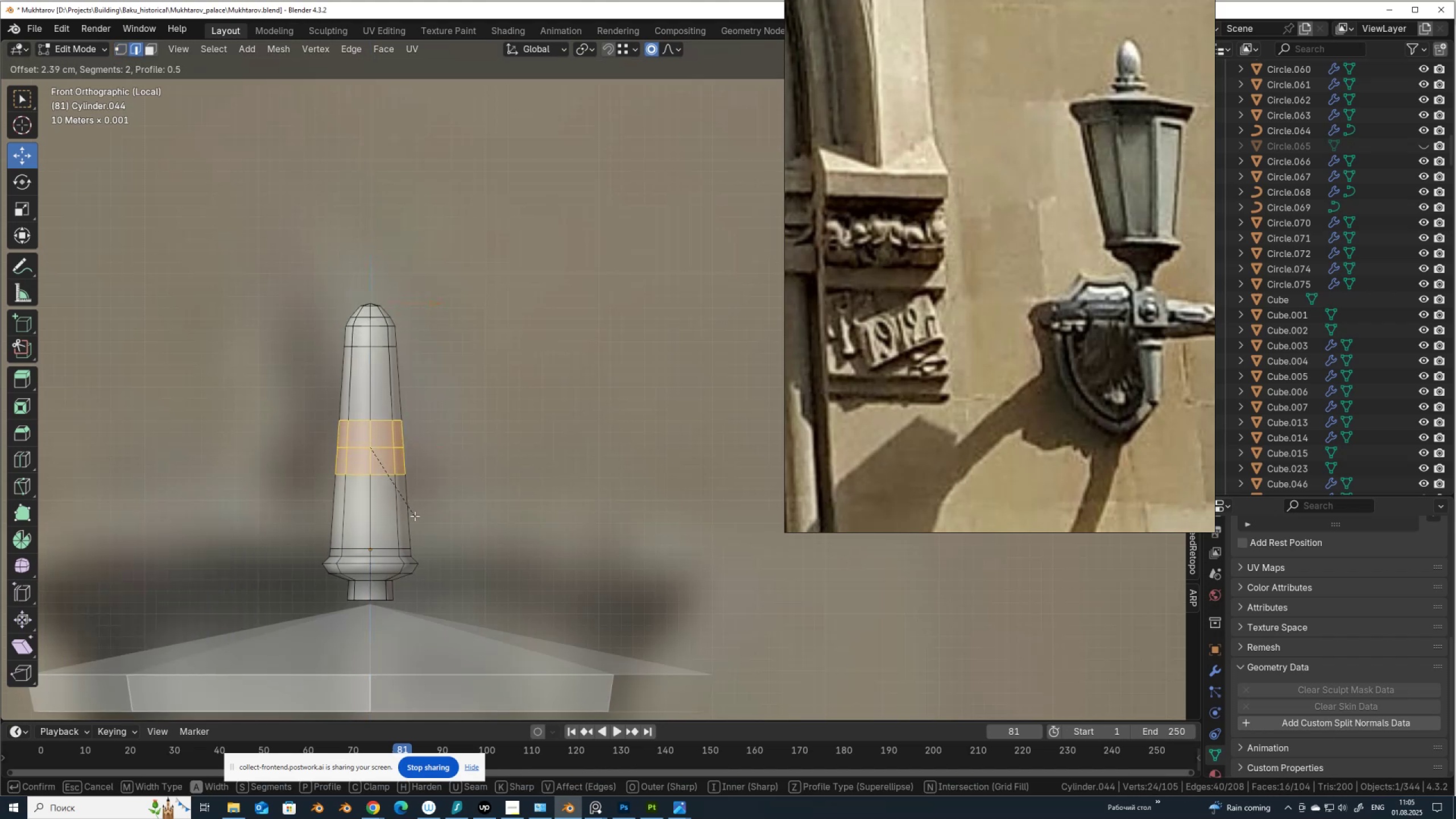 
scroll: coordinate [413, 523], scroll_direction: up, amount: 1.0
 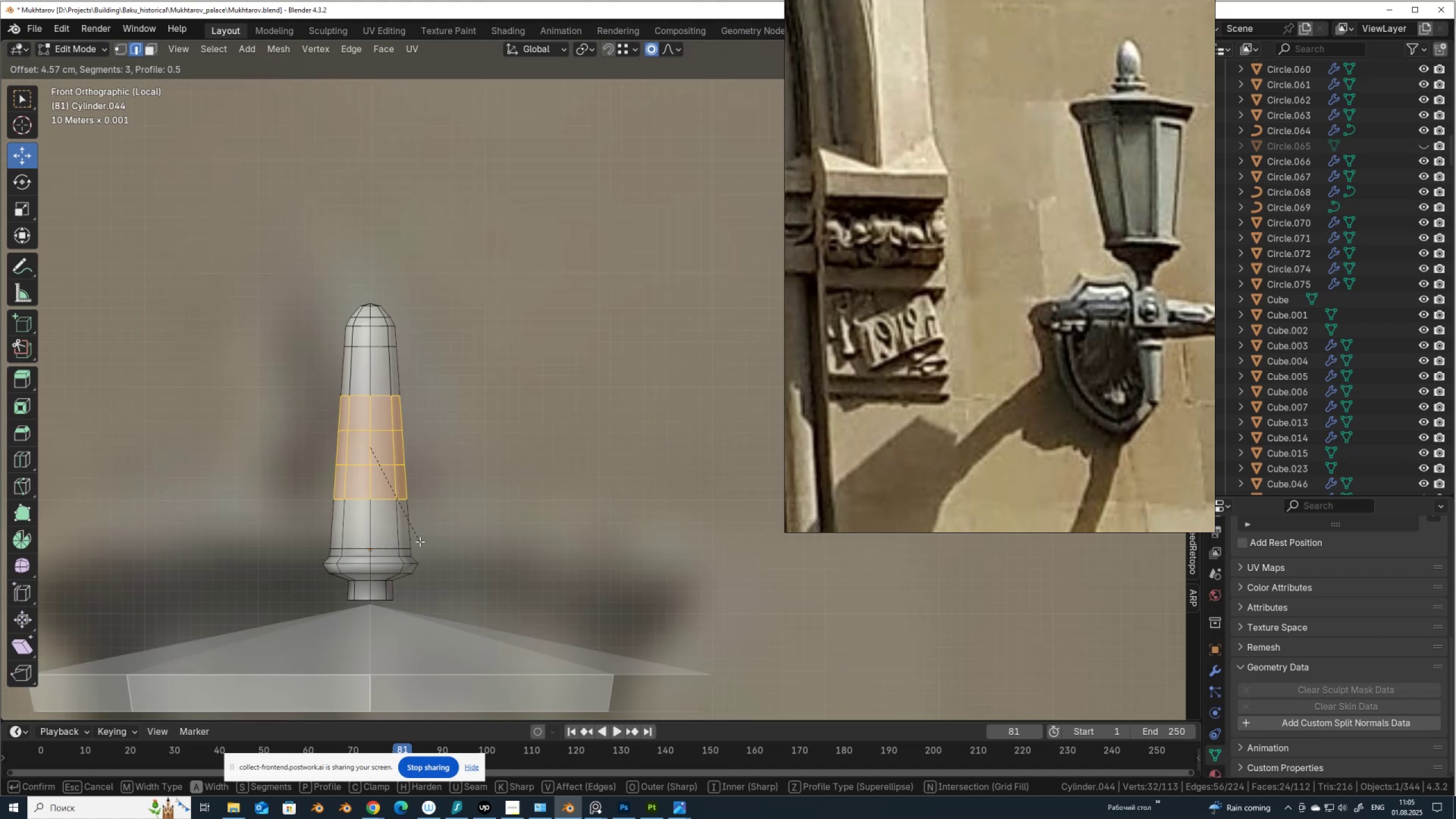 
scroll: coordinate [420, 541], scroll_direction: none, amount: 0.0
 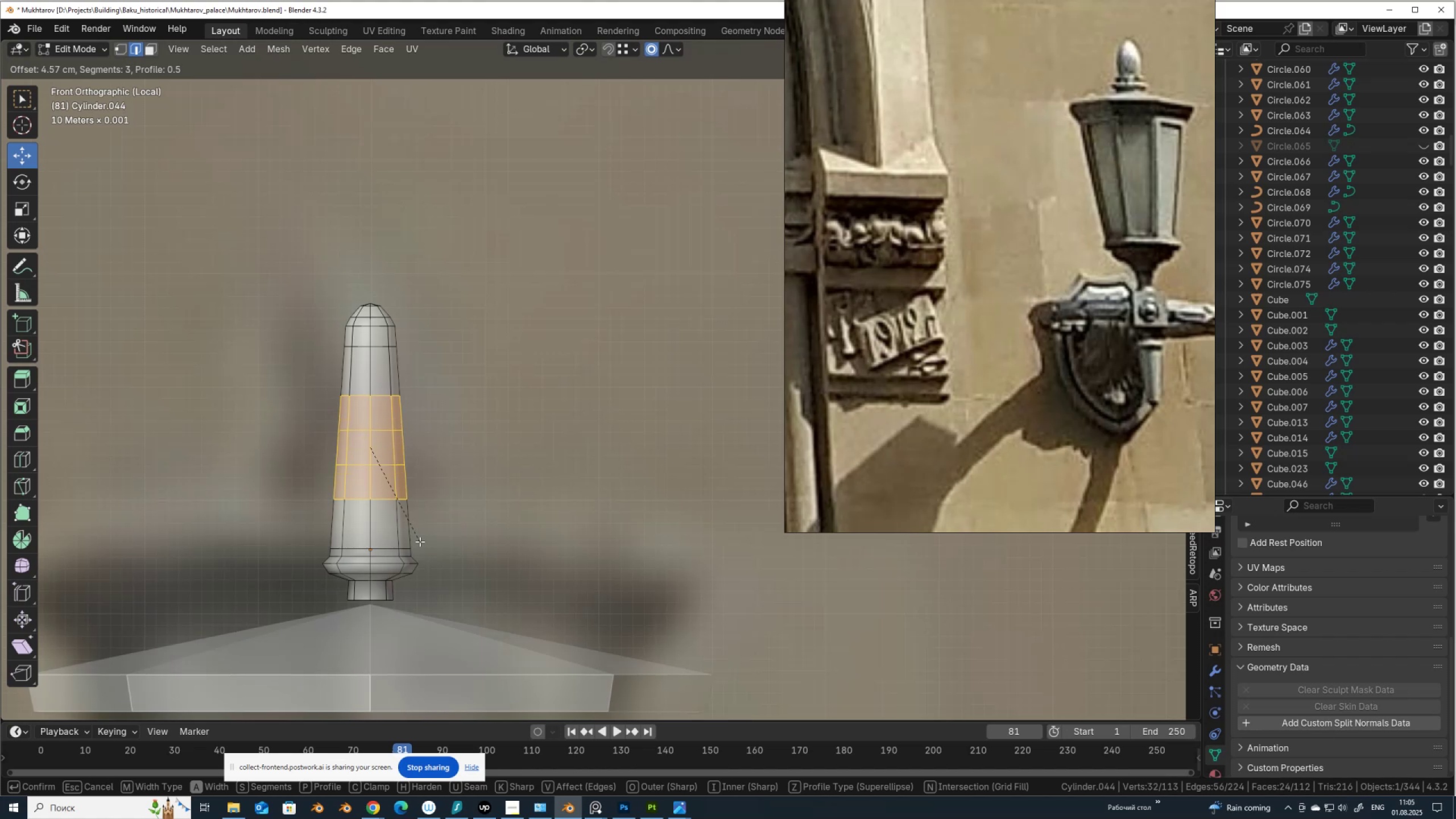 
scroll: coordinate [420, 541], scroll_direction: down, amount: 1.0
 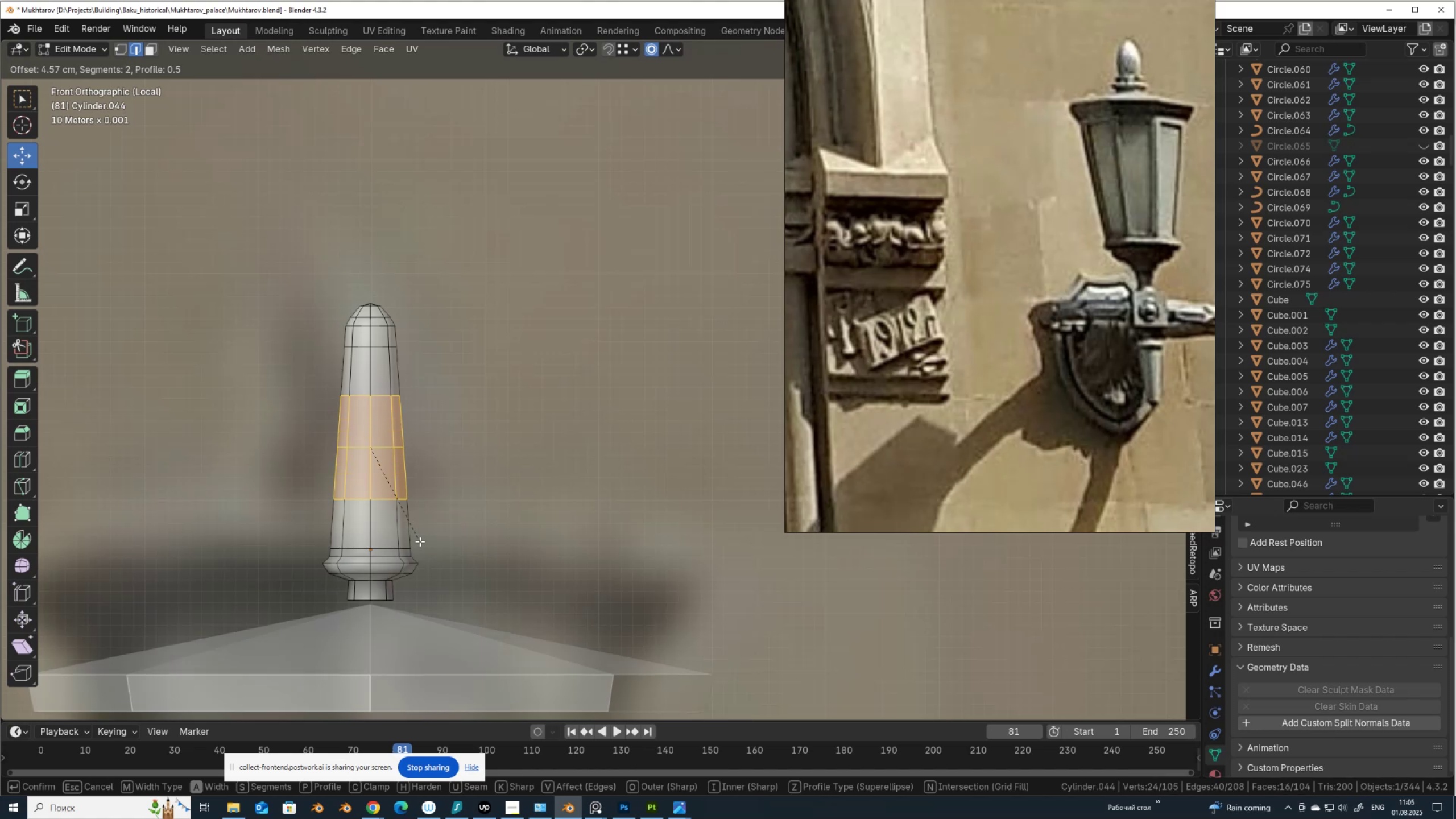 
scroll: coordinate [420, 541], scroll_direction: up, amount: 2.0
 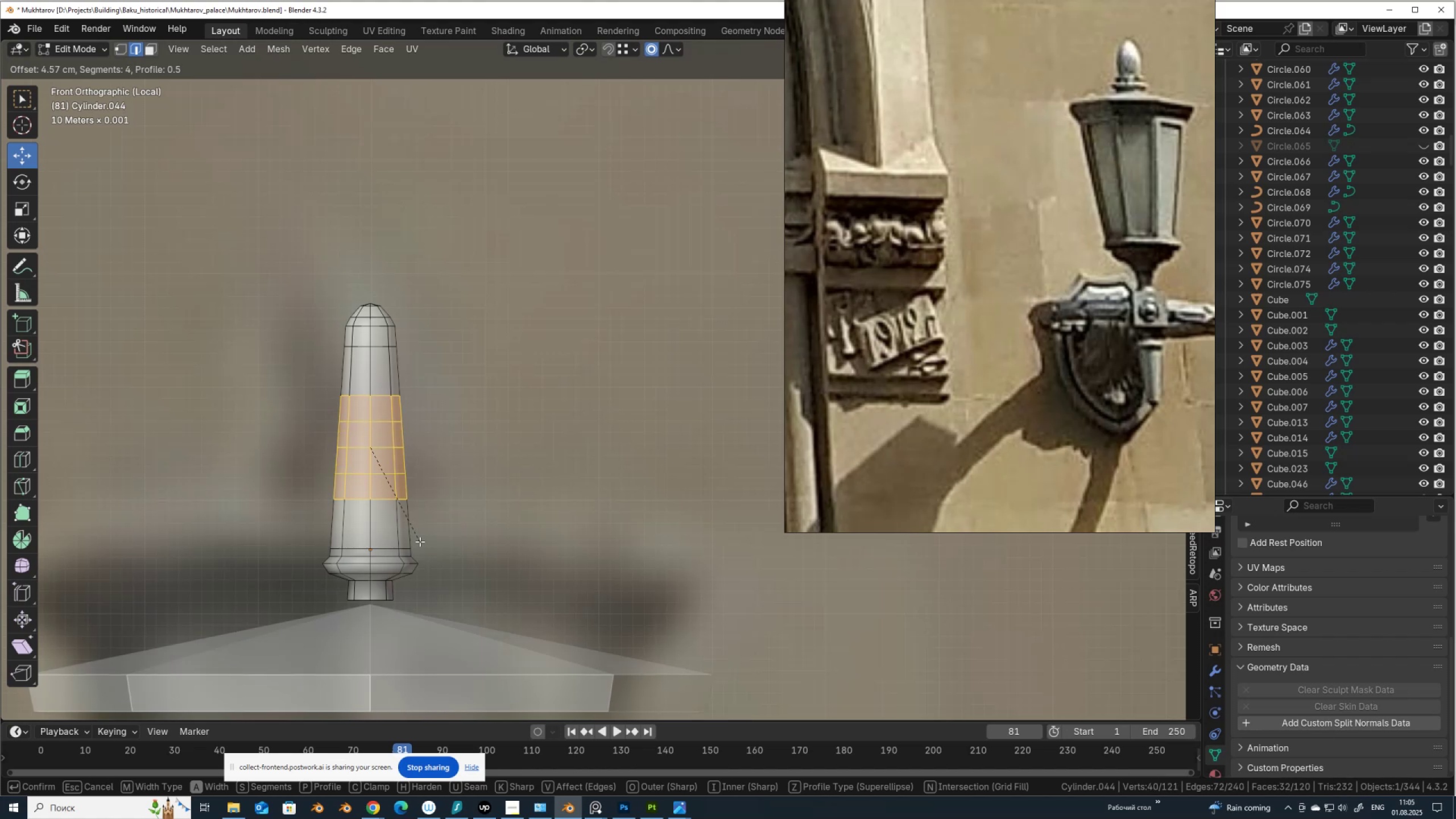 
left_click([420, 541])
 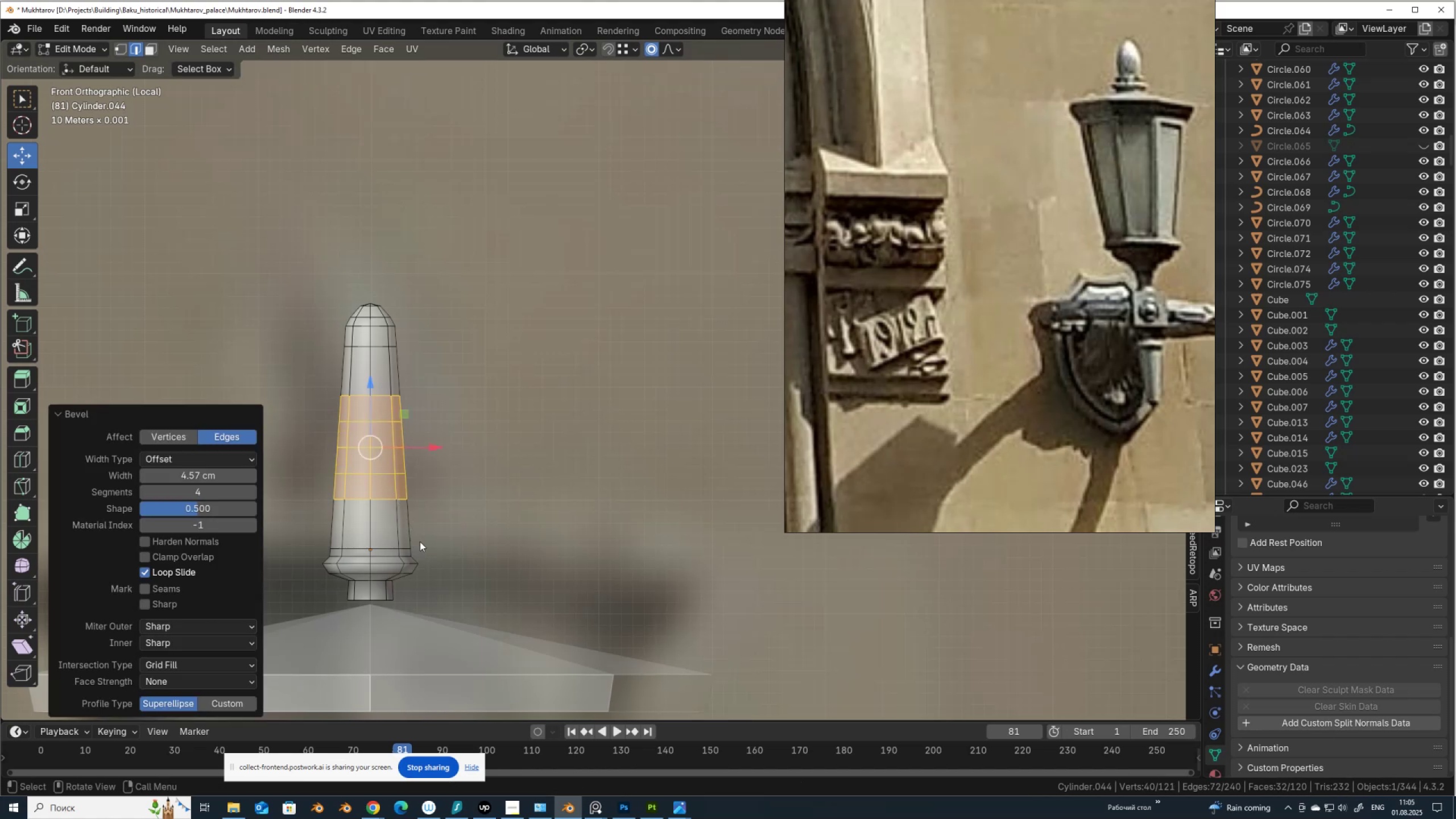 
right_click([420, 541])
 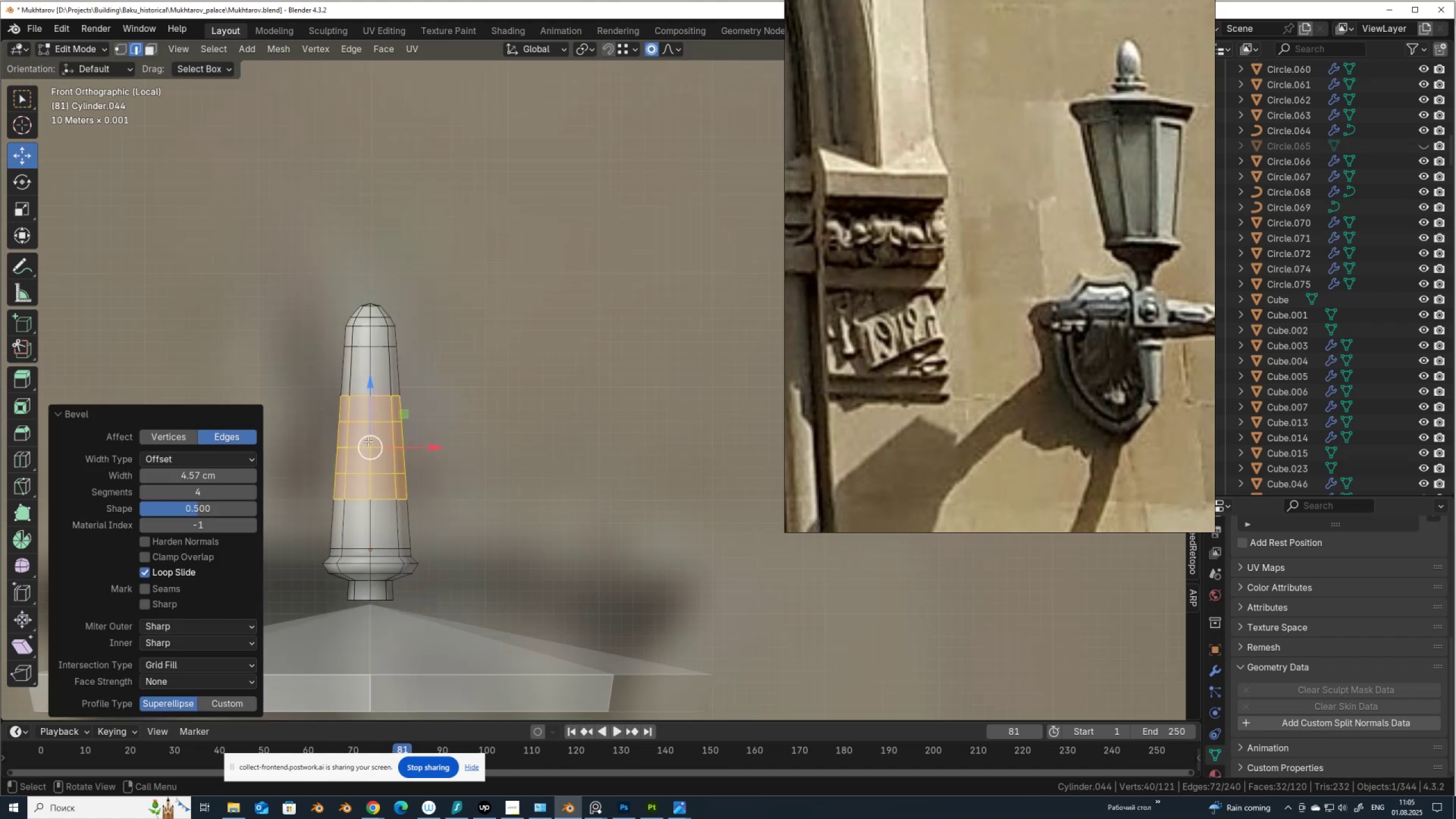 
hold_key(key=AltLeft, duration=1.53)
left_click([361, 450])
 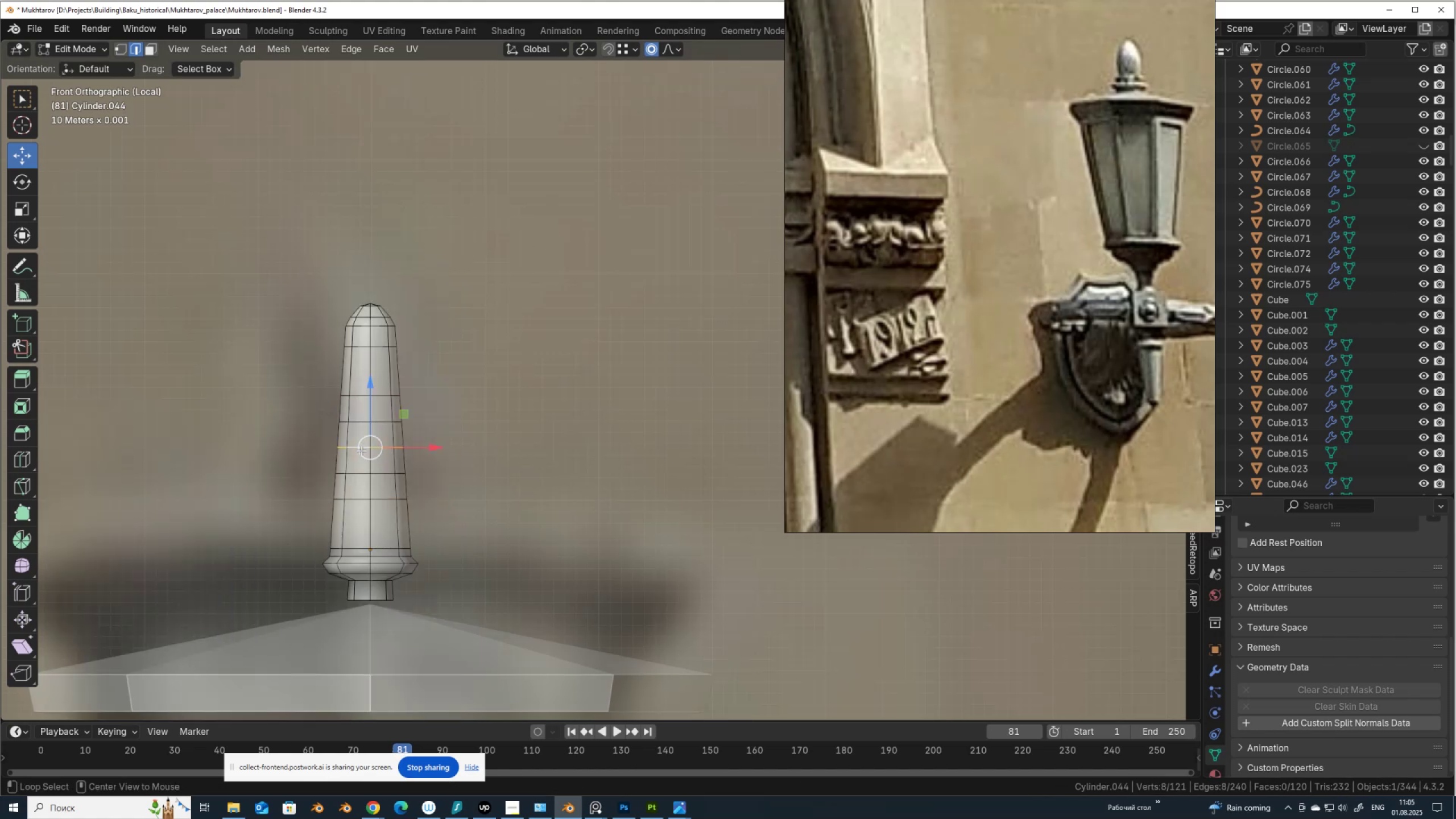 
key(Alt+AltLeft)
 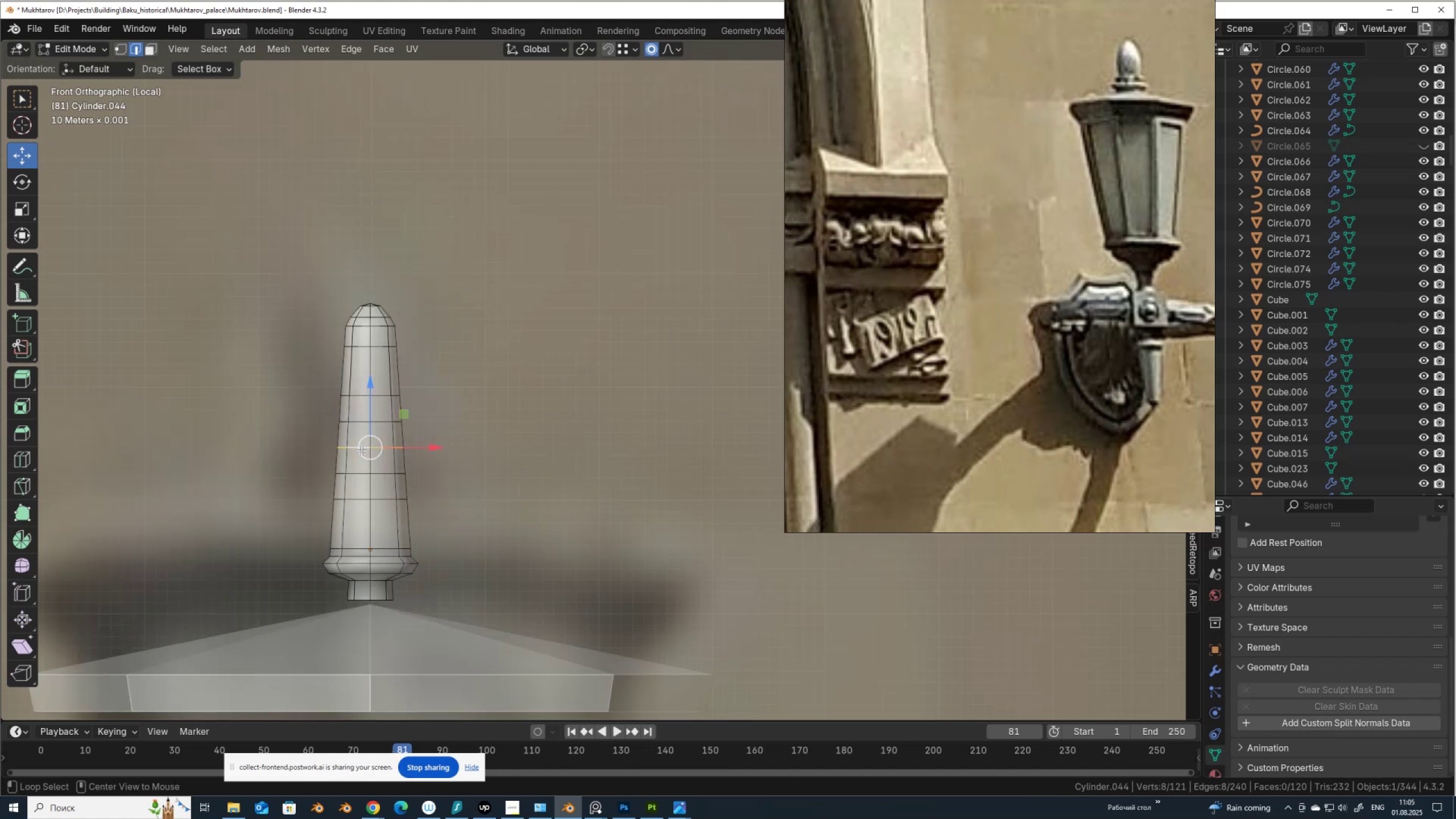 
key(Alt+AltLeft)
 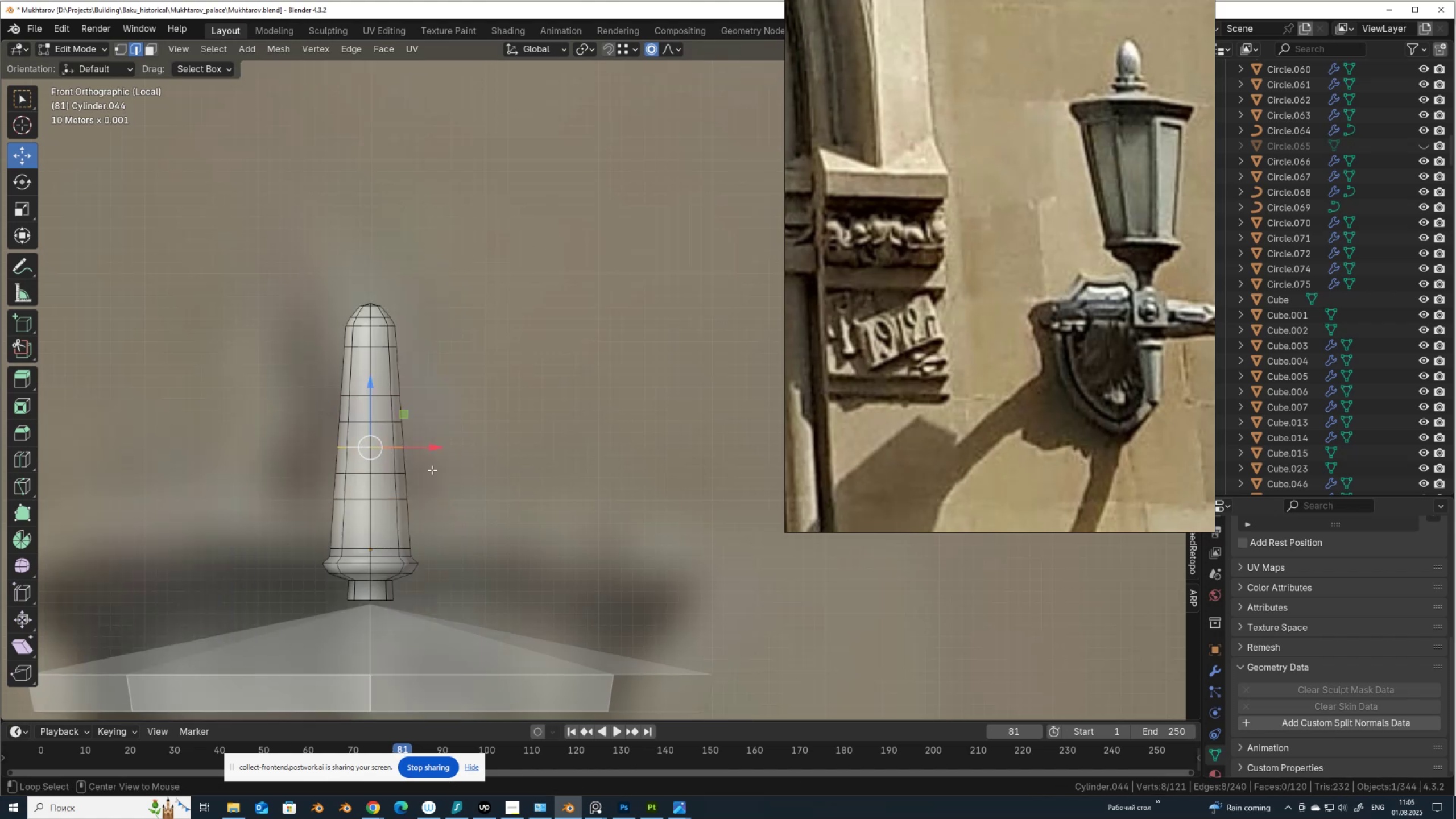 
key(Alt+AltLeft)
 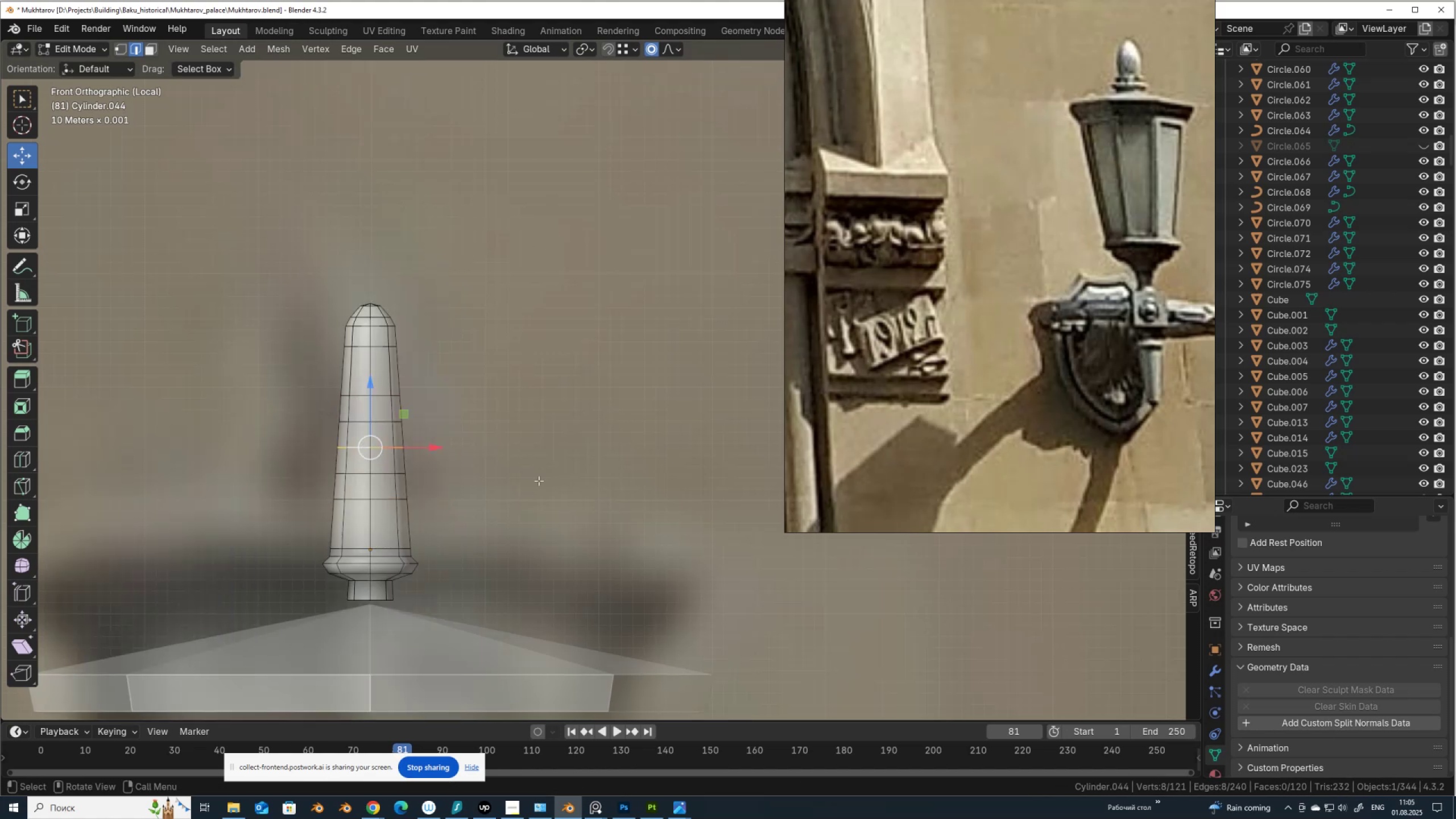 
key(Alt+AltLeft)
 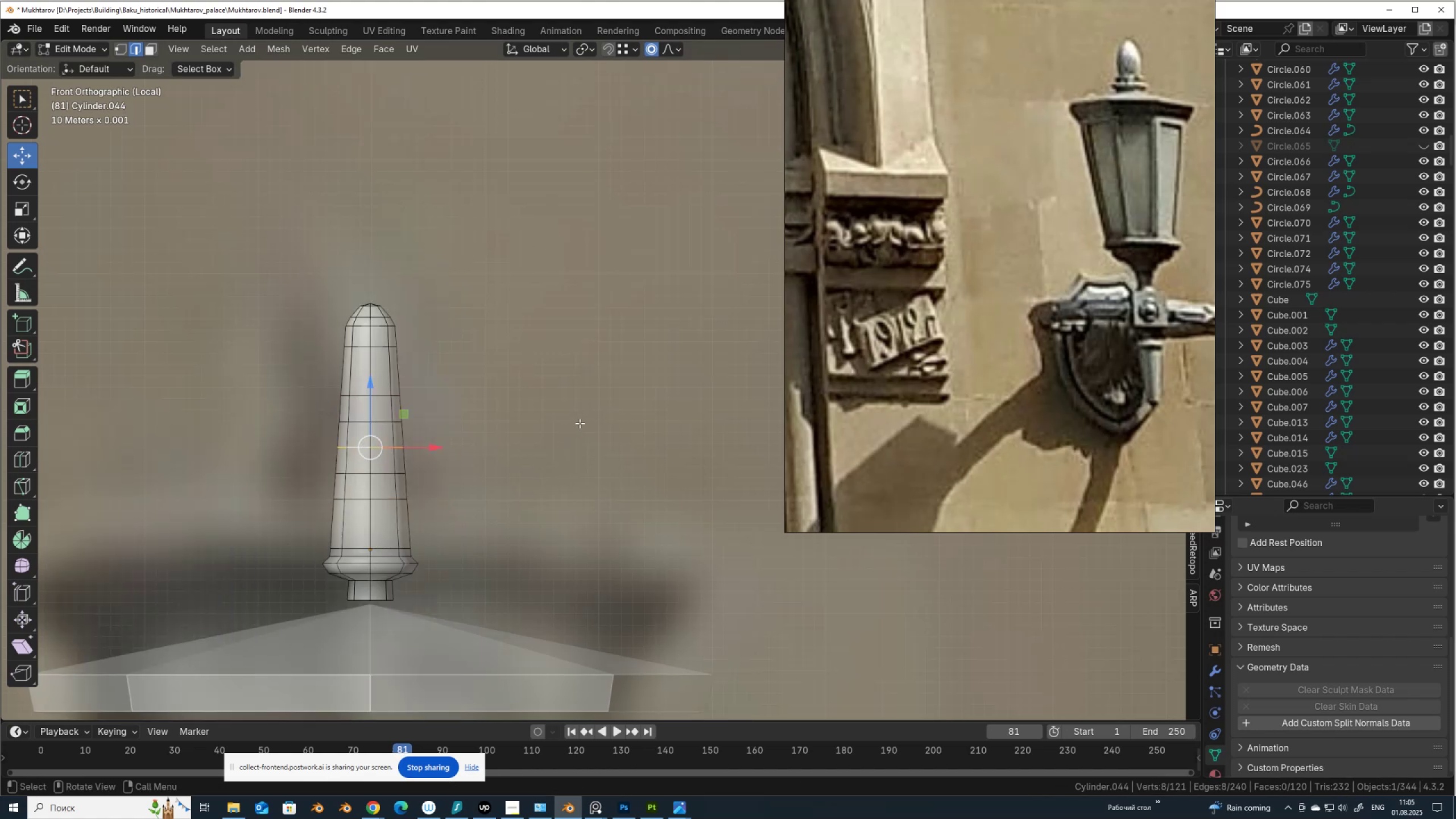 
key(Alt+AltLeft)
 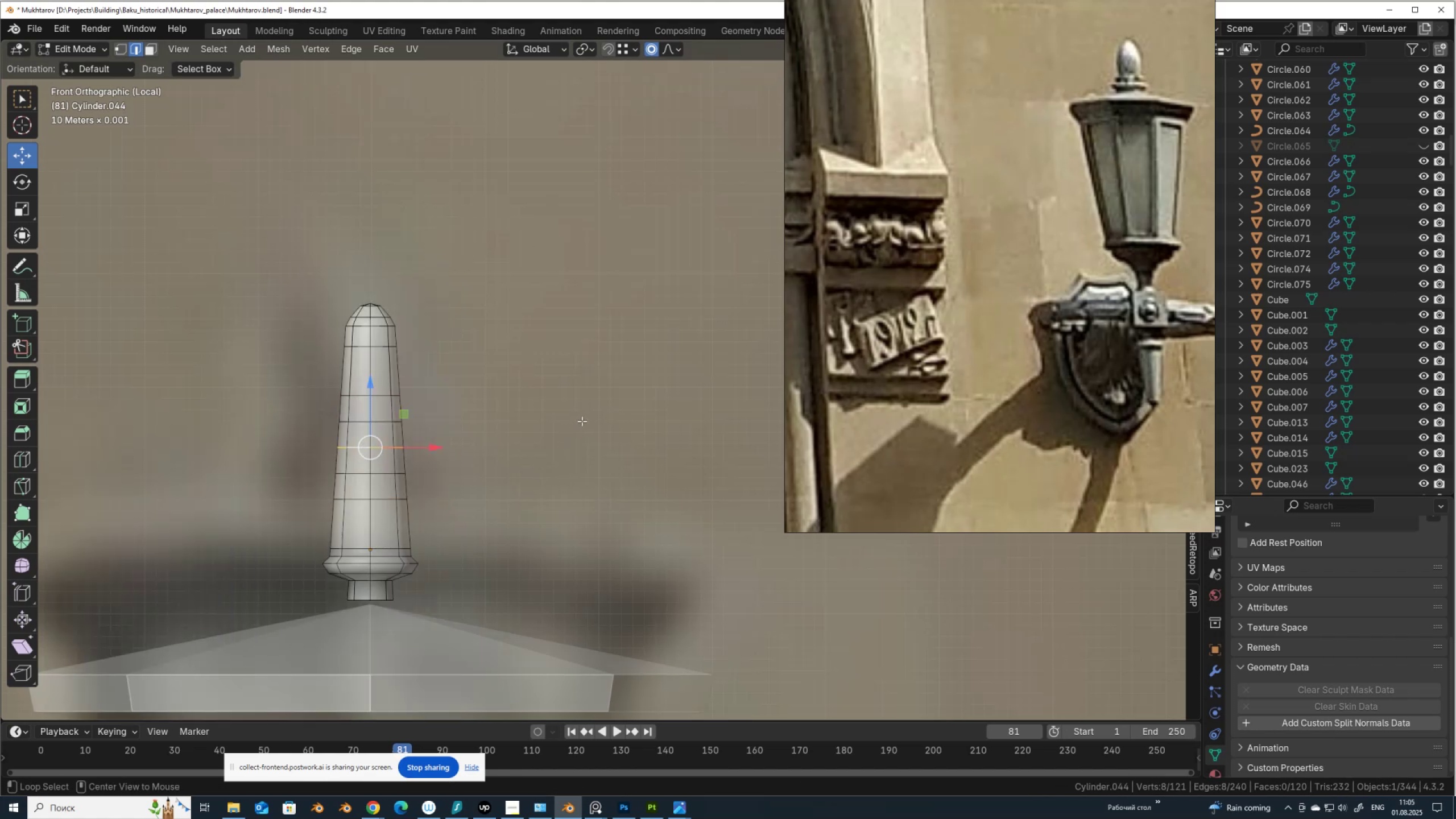 
key(Alt+S)
 